 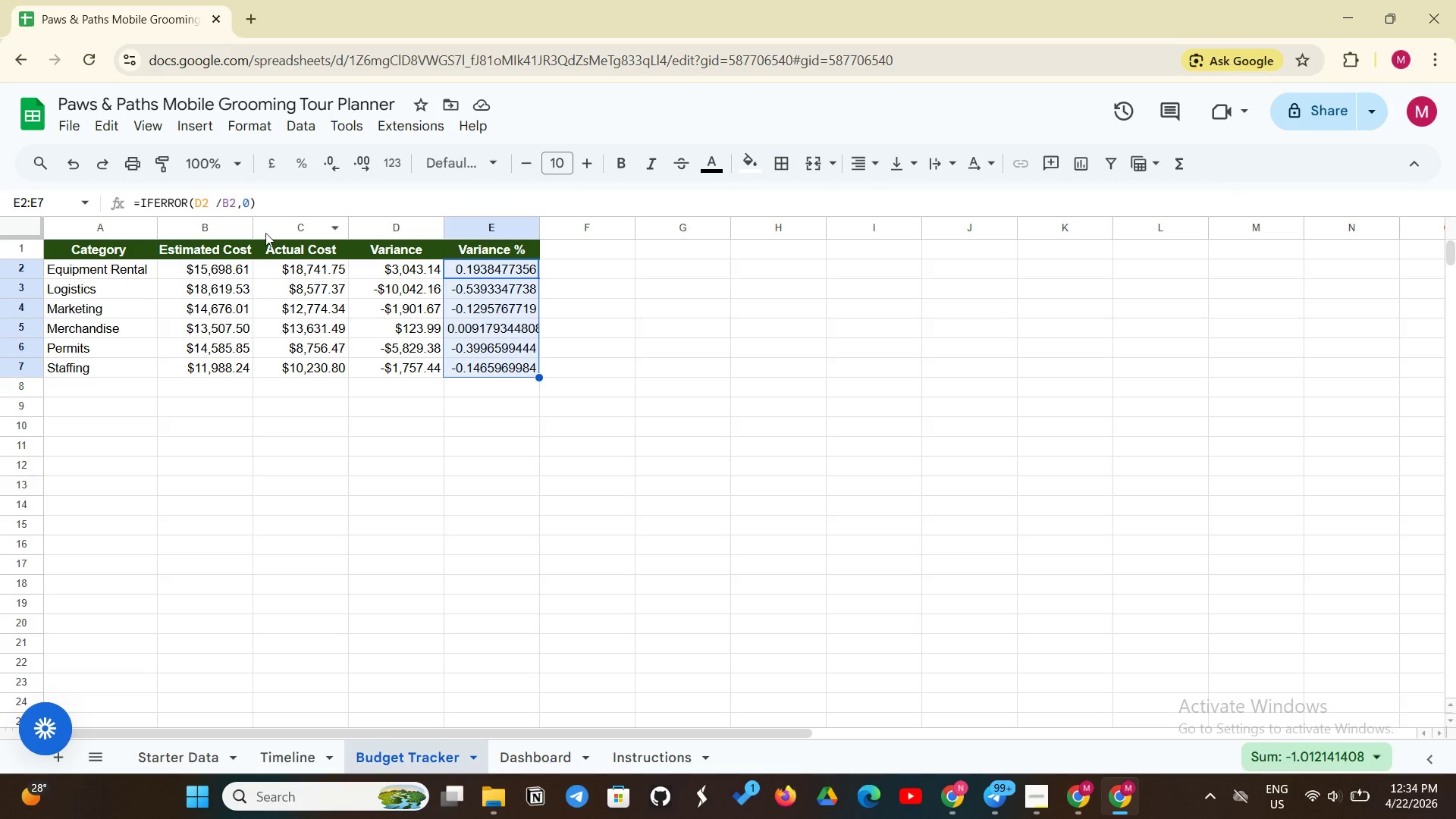 
left_click([256, 125])
 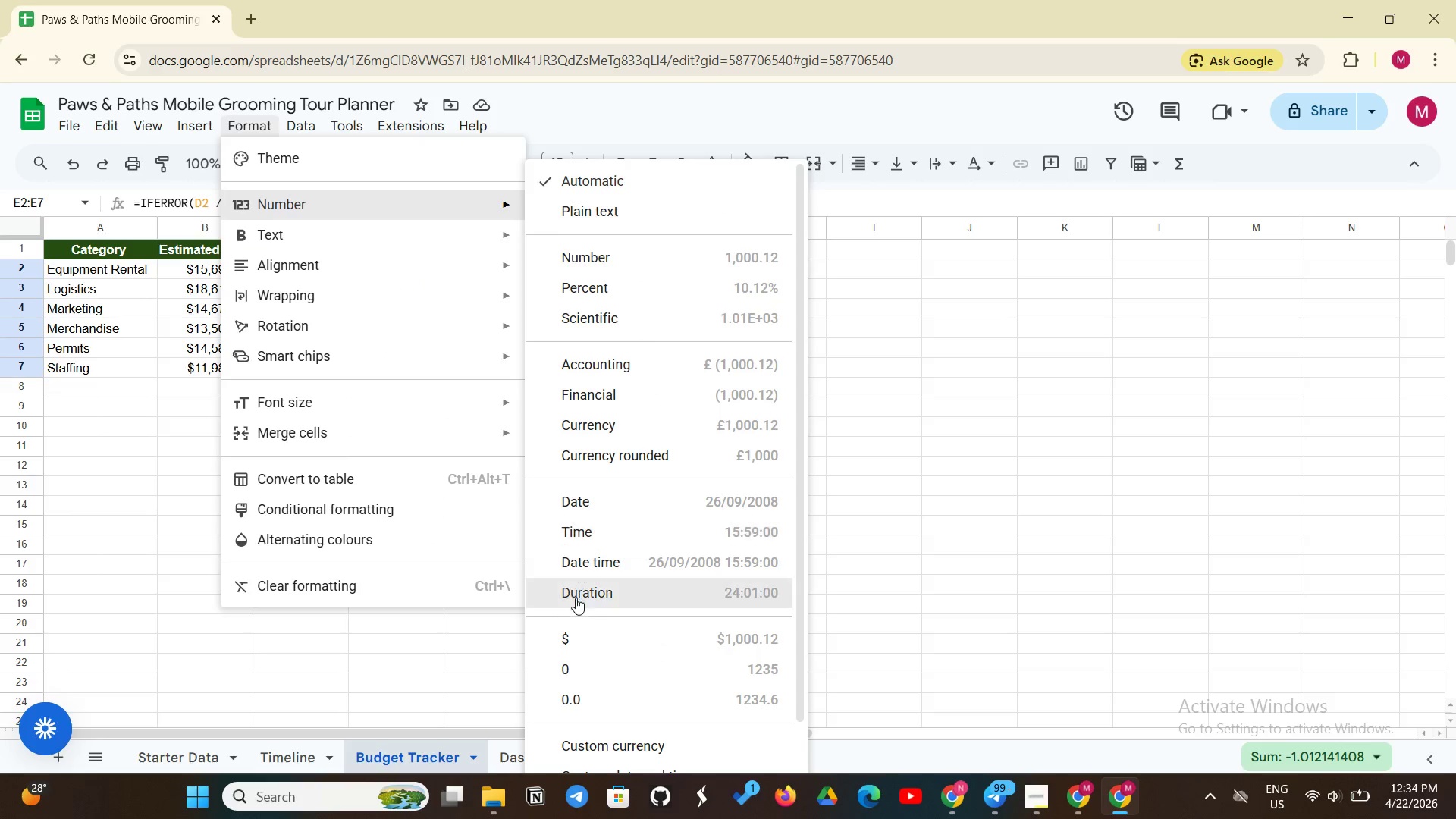 
left_click([566, 642])
 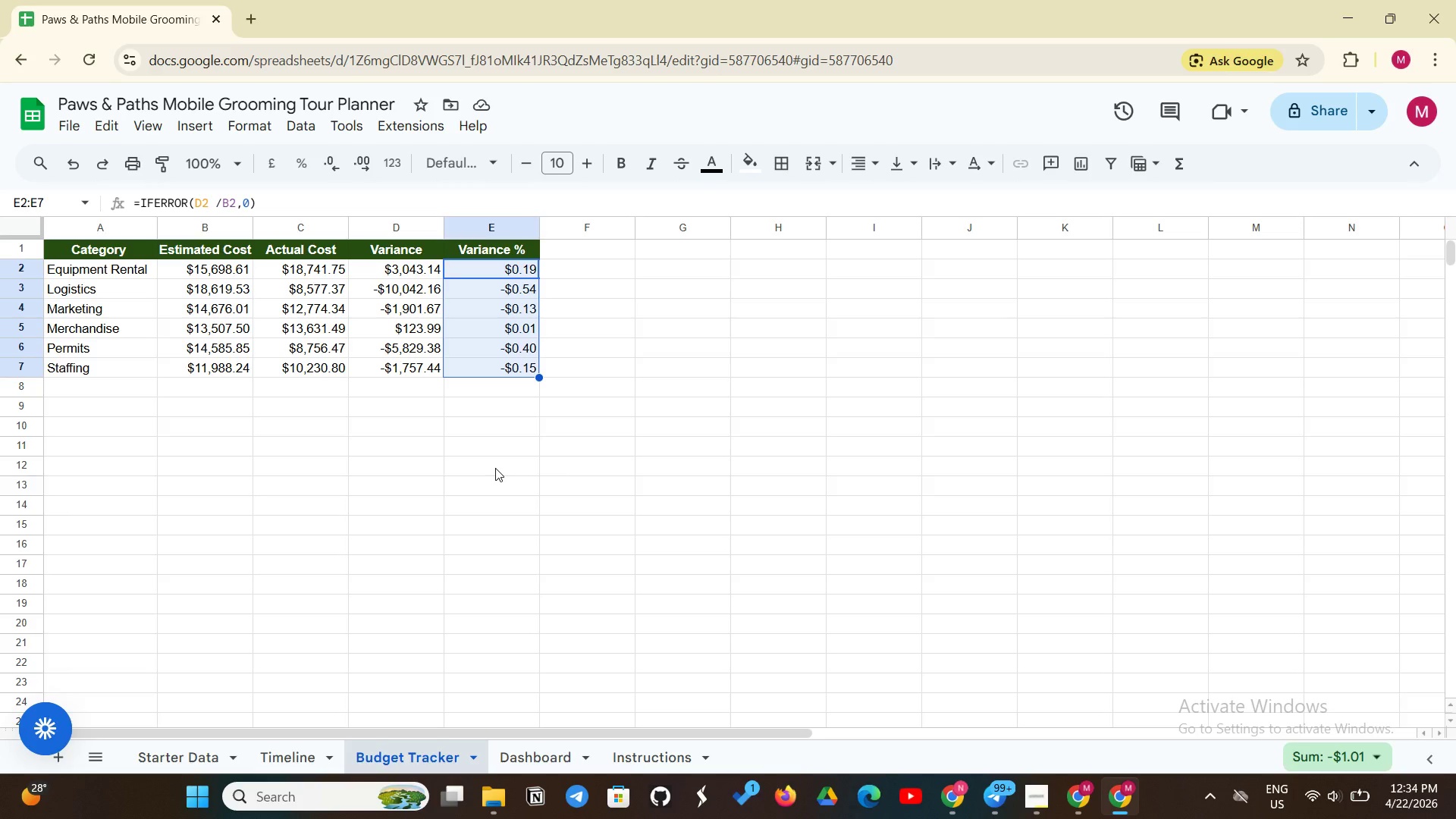 
wait(13.94)
 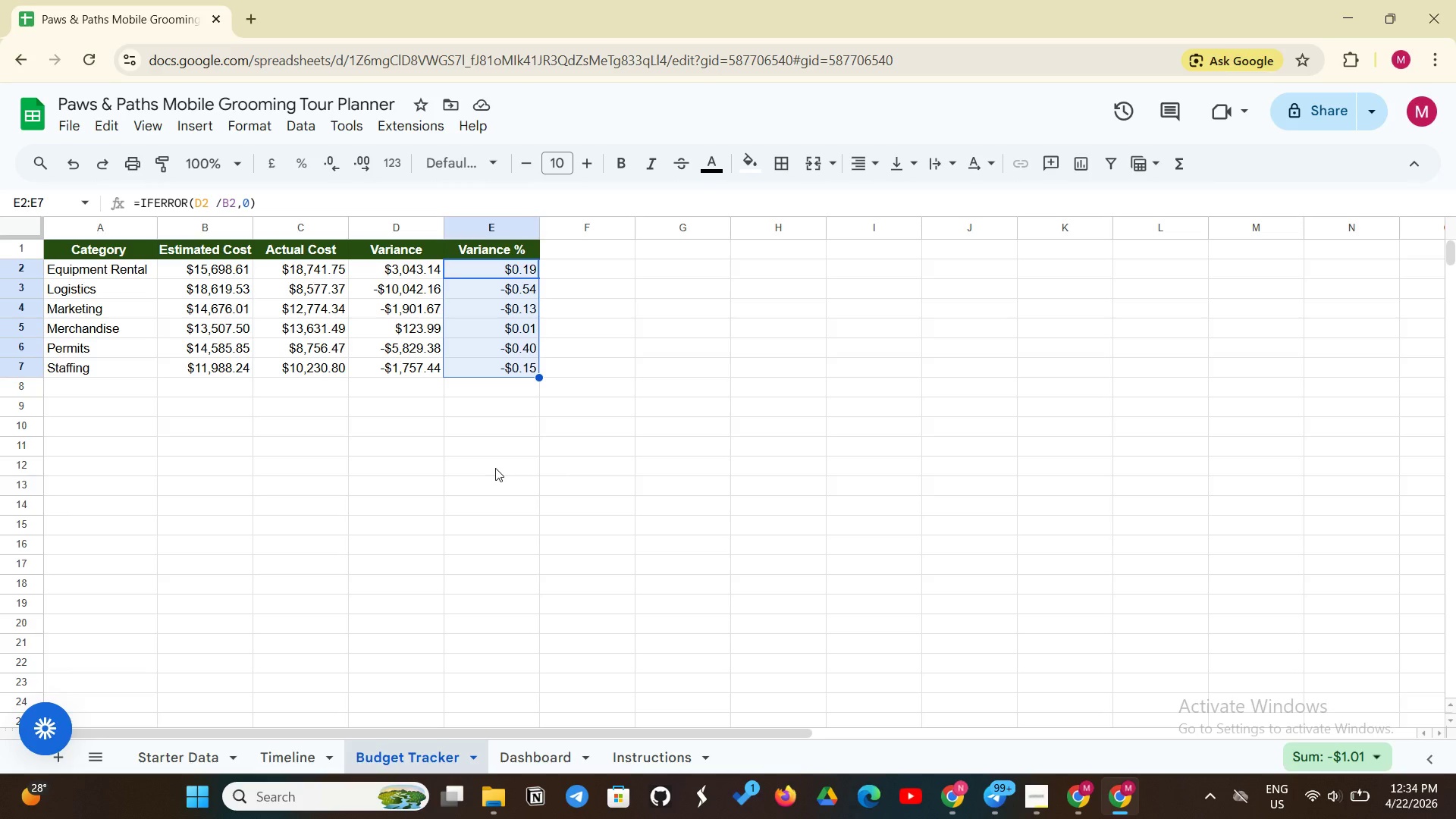 
left_click_drag(start_coordinate=[500, 268], to_coordinate=[479, 362])
 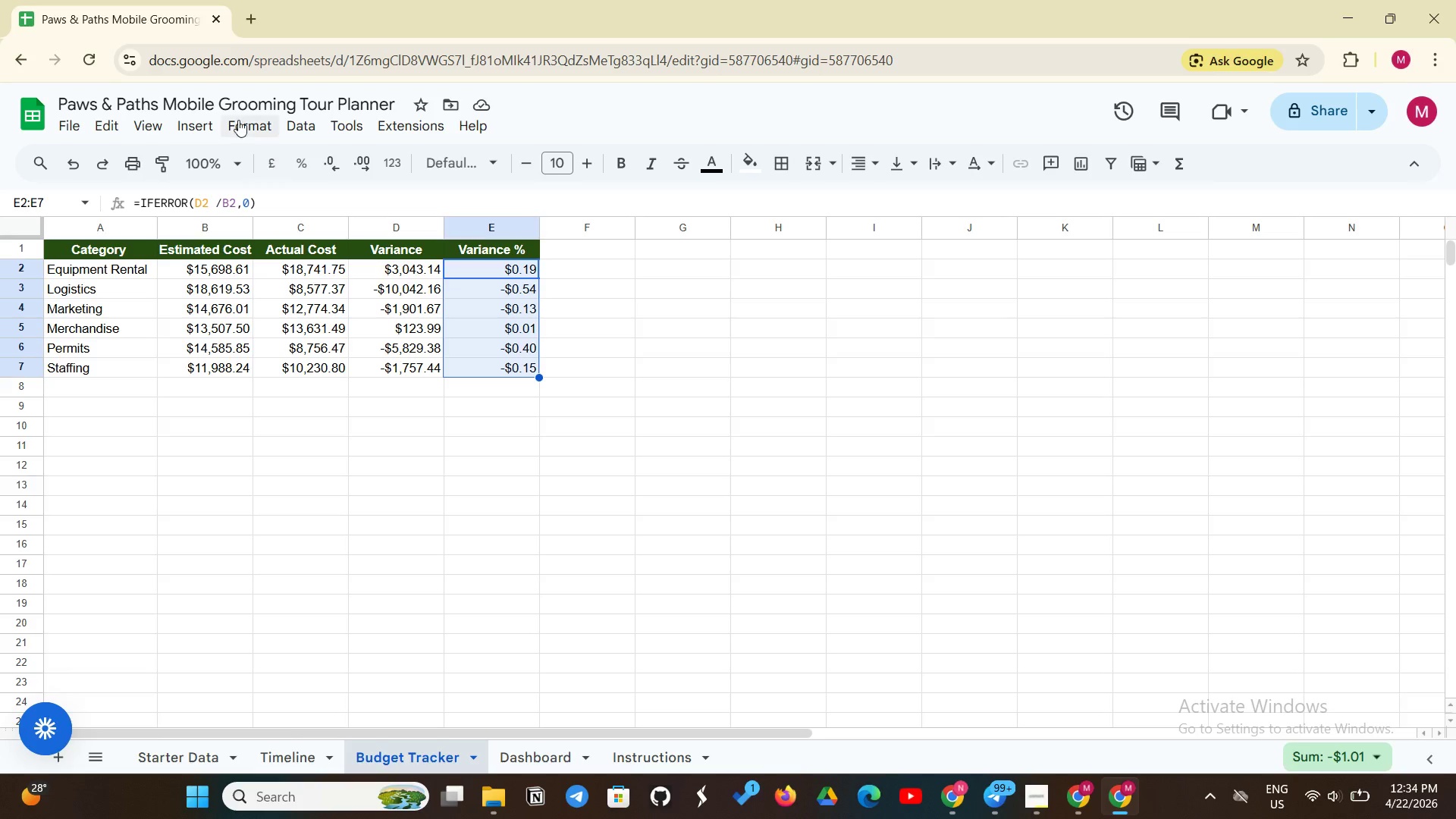 
left_click([237, 118])
 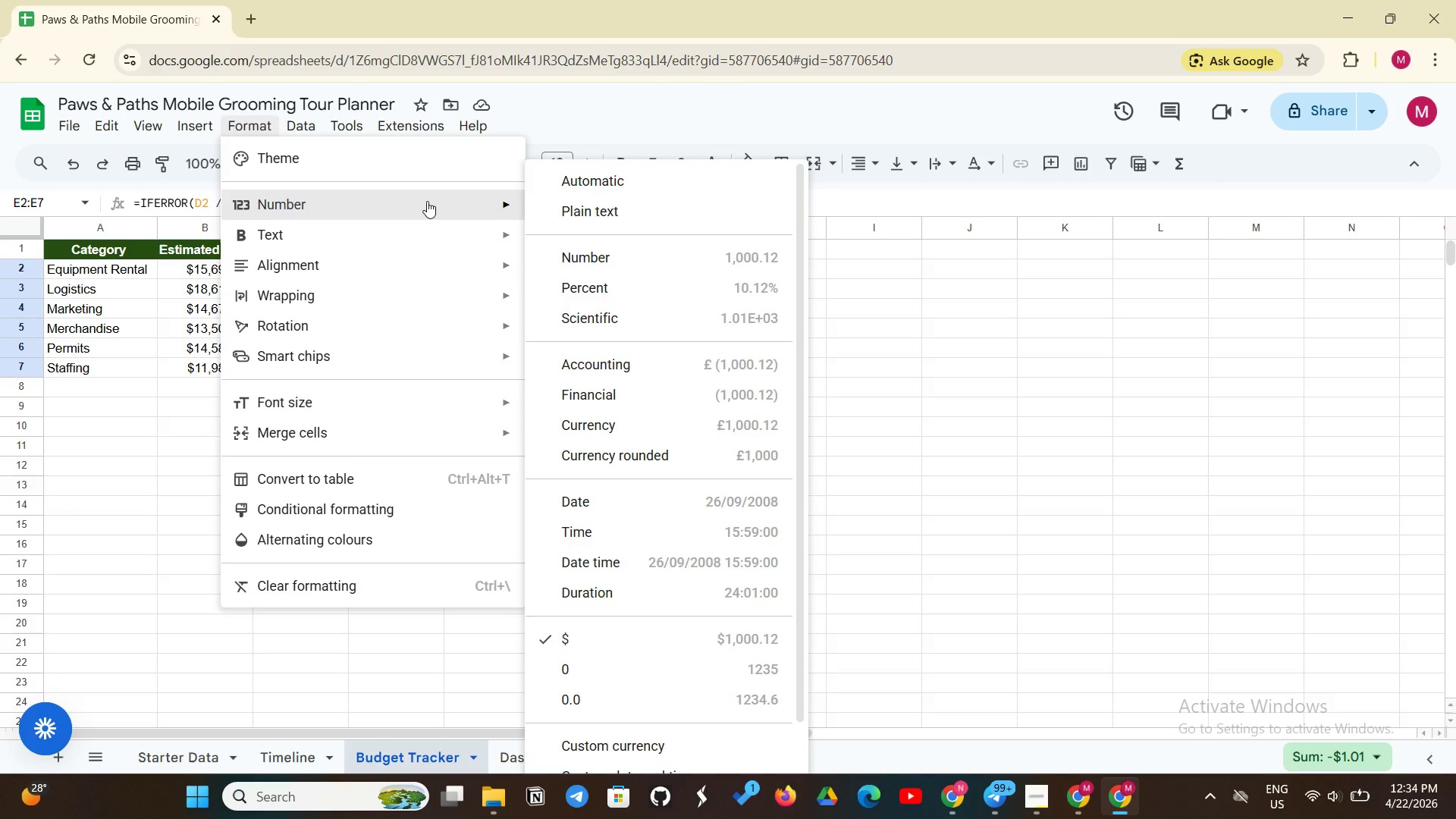 
left_click([601, 174])
 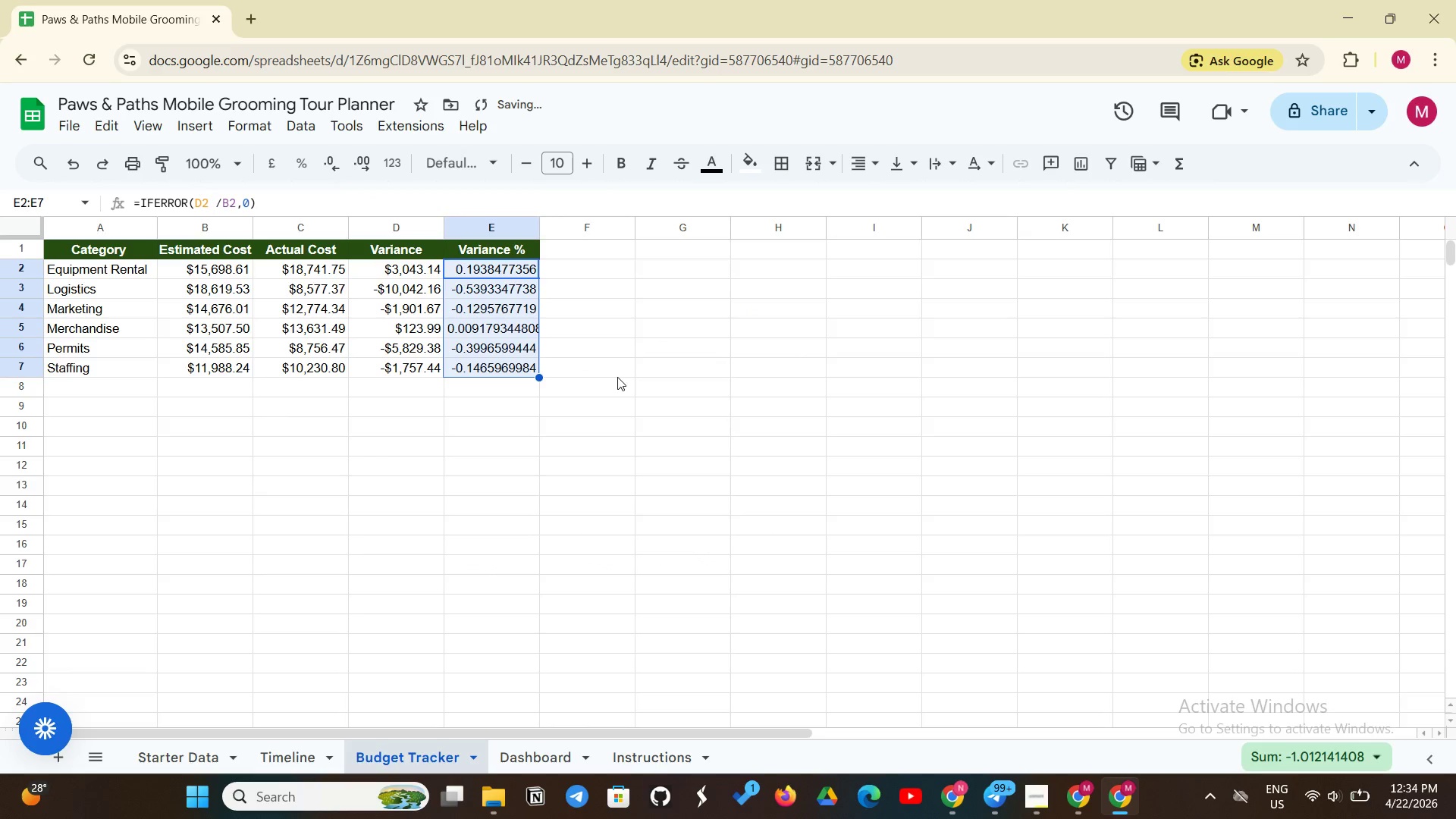 
left_click([617, 377])
 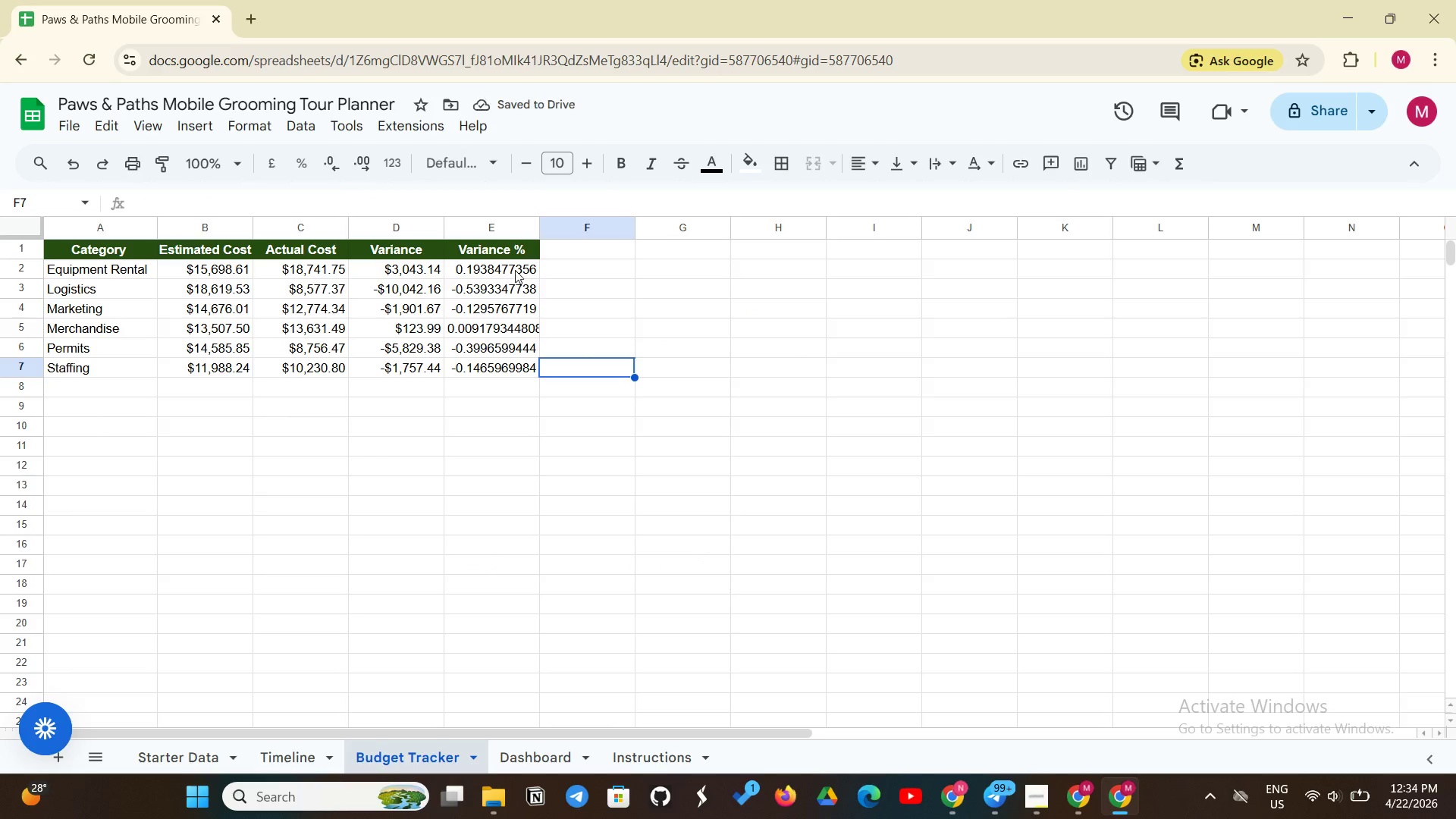 
left_click_drag(start_coordinate=[515, 269], to_coordinate=[495, 362])
 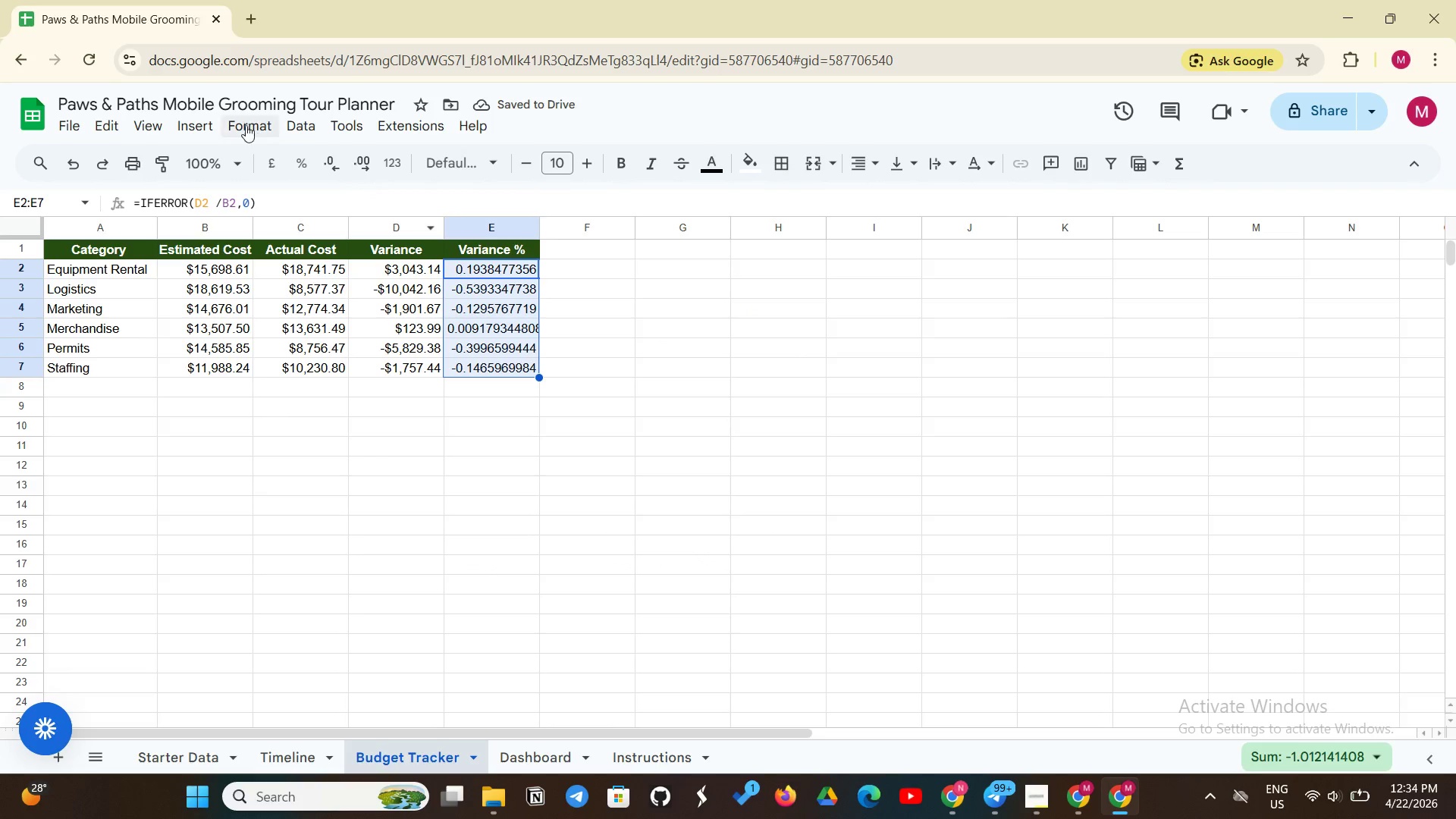 
left_click([244, 124])
 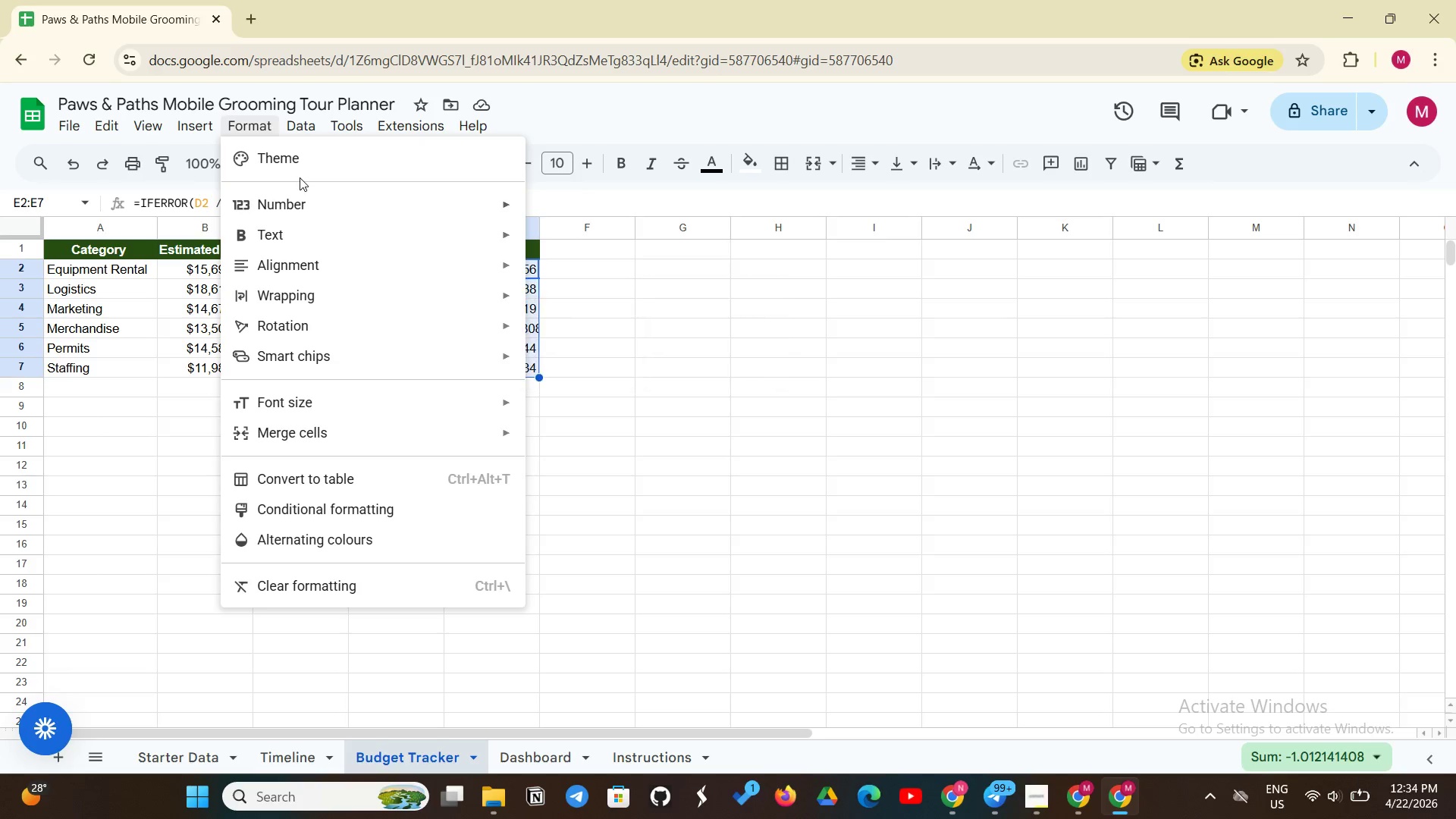 
left_click([287, 193])
 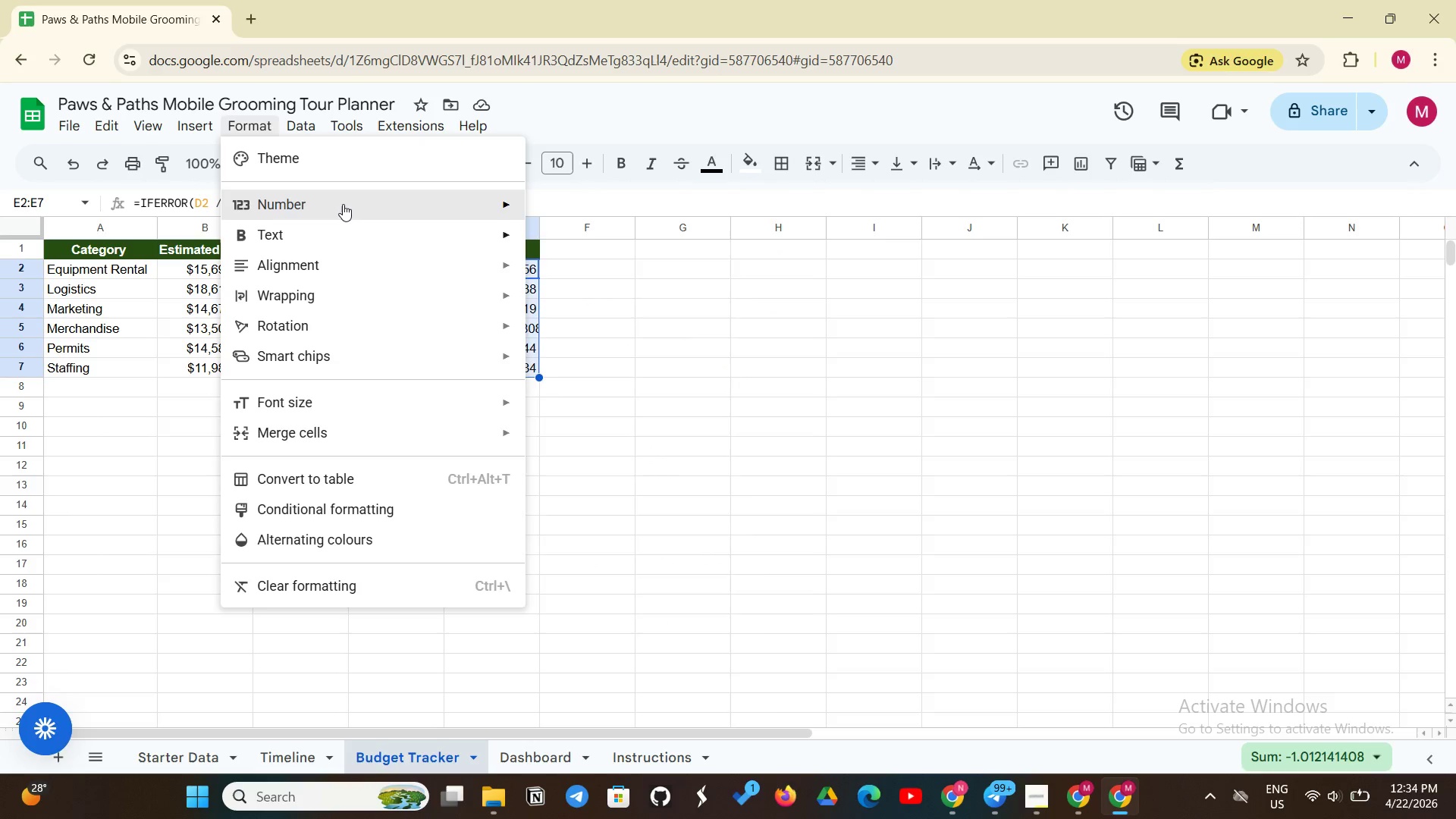 
left_click([343, 204])
 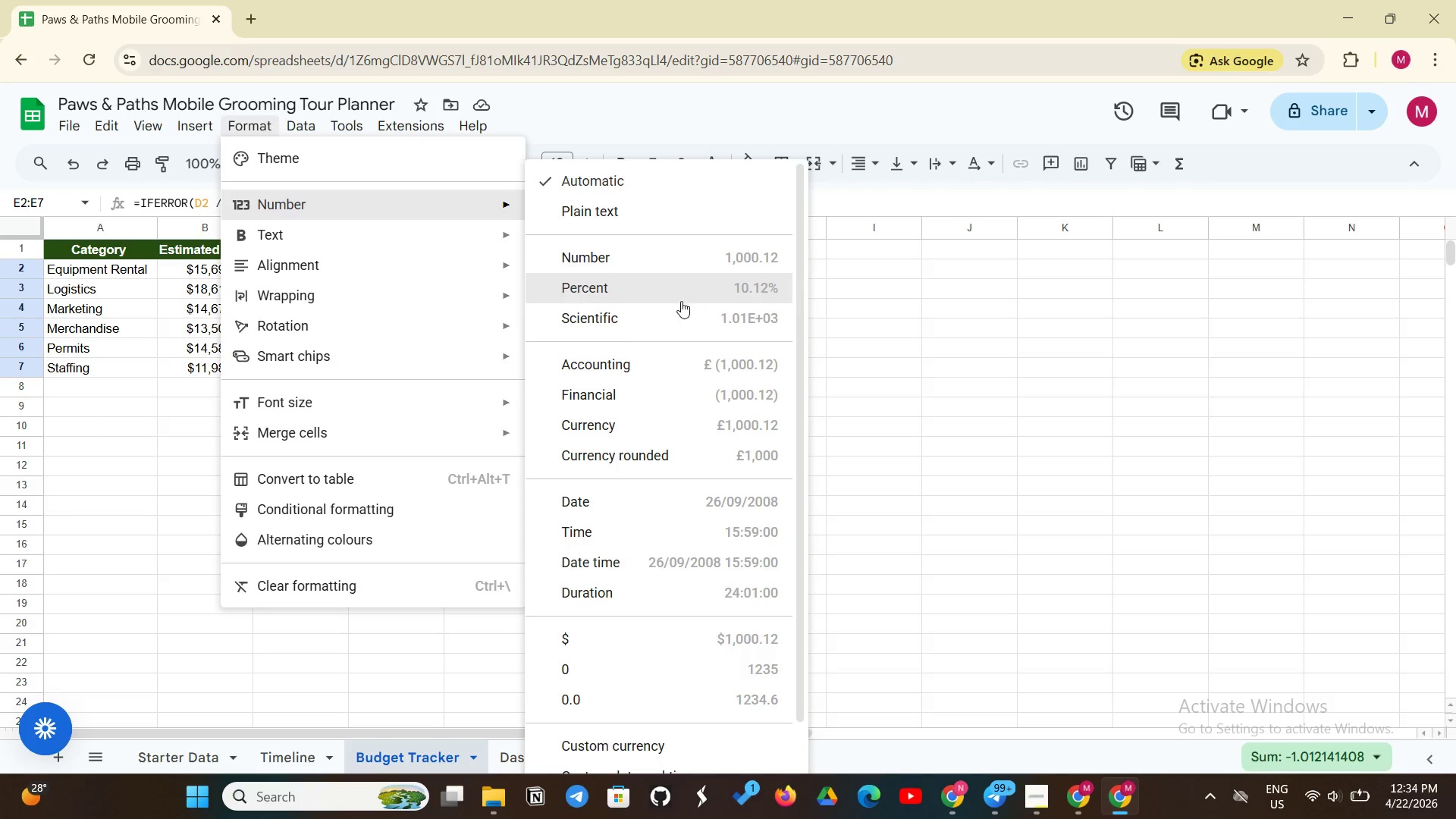 
left_click([681, 301])
 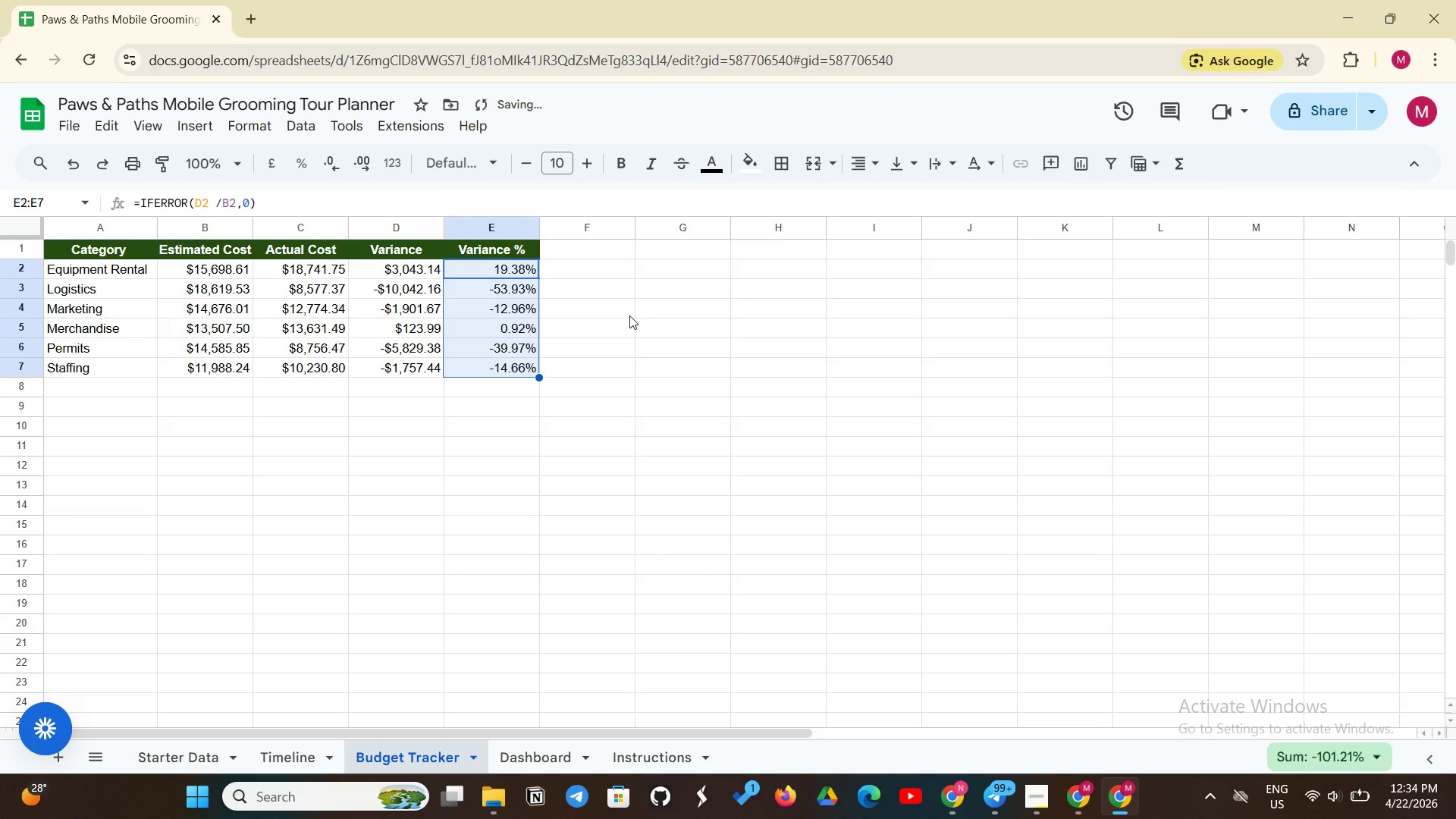 
left_click([629, 316])
 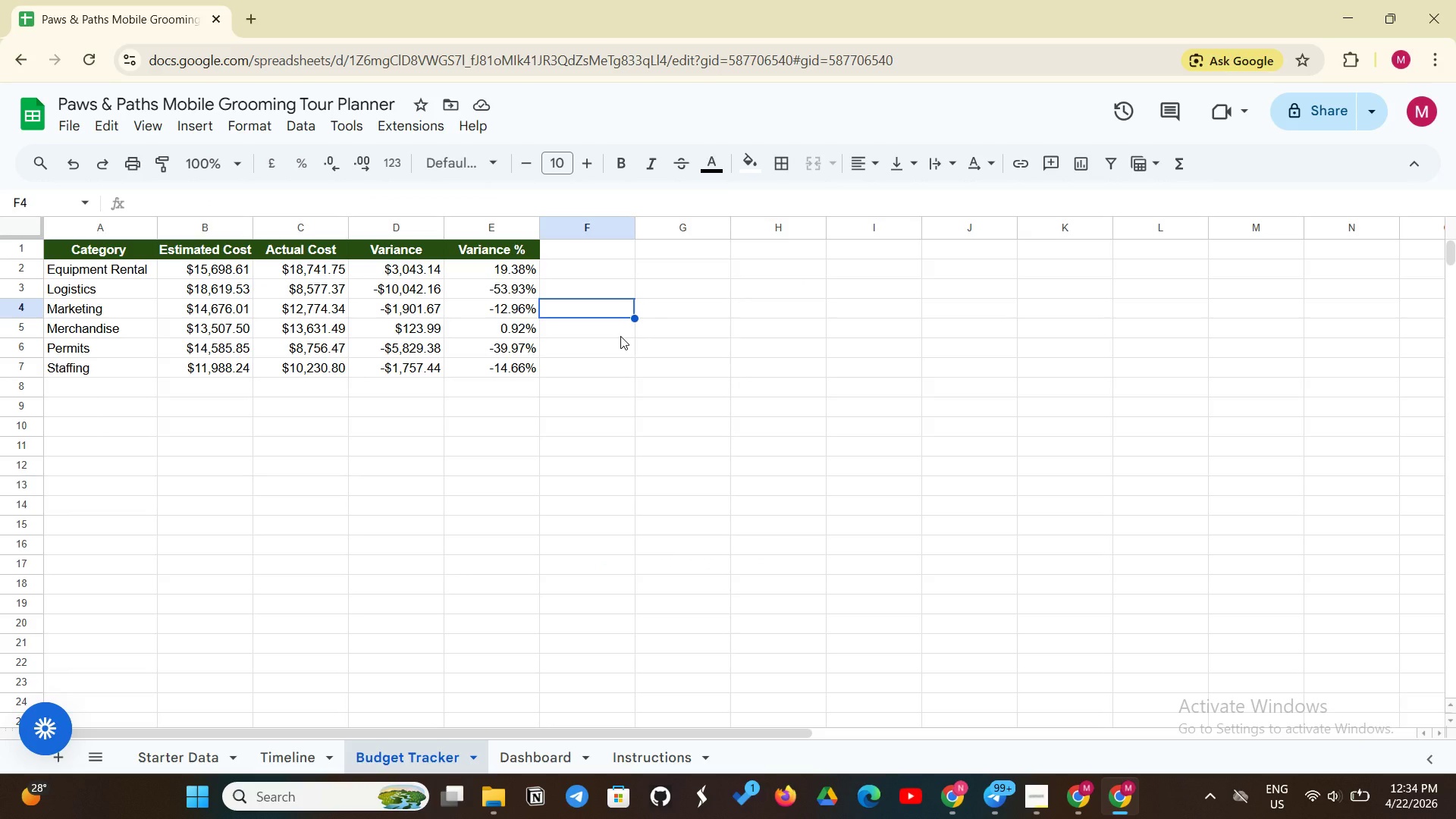 
wait(7.48)
 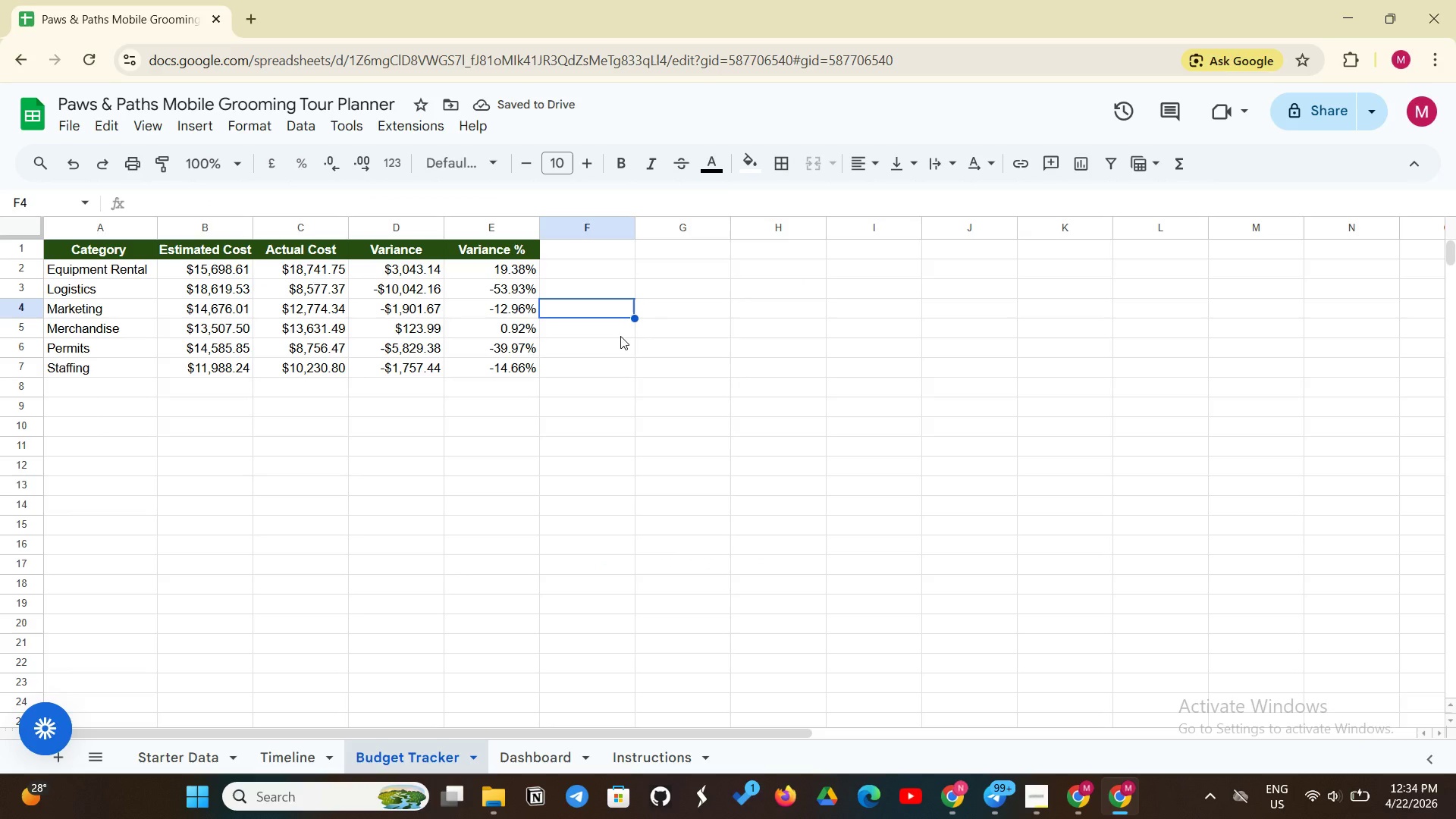 
left_click([519, 269])
 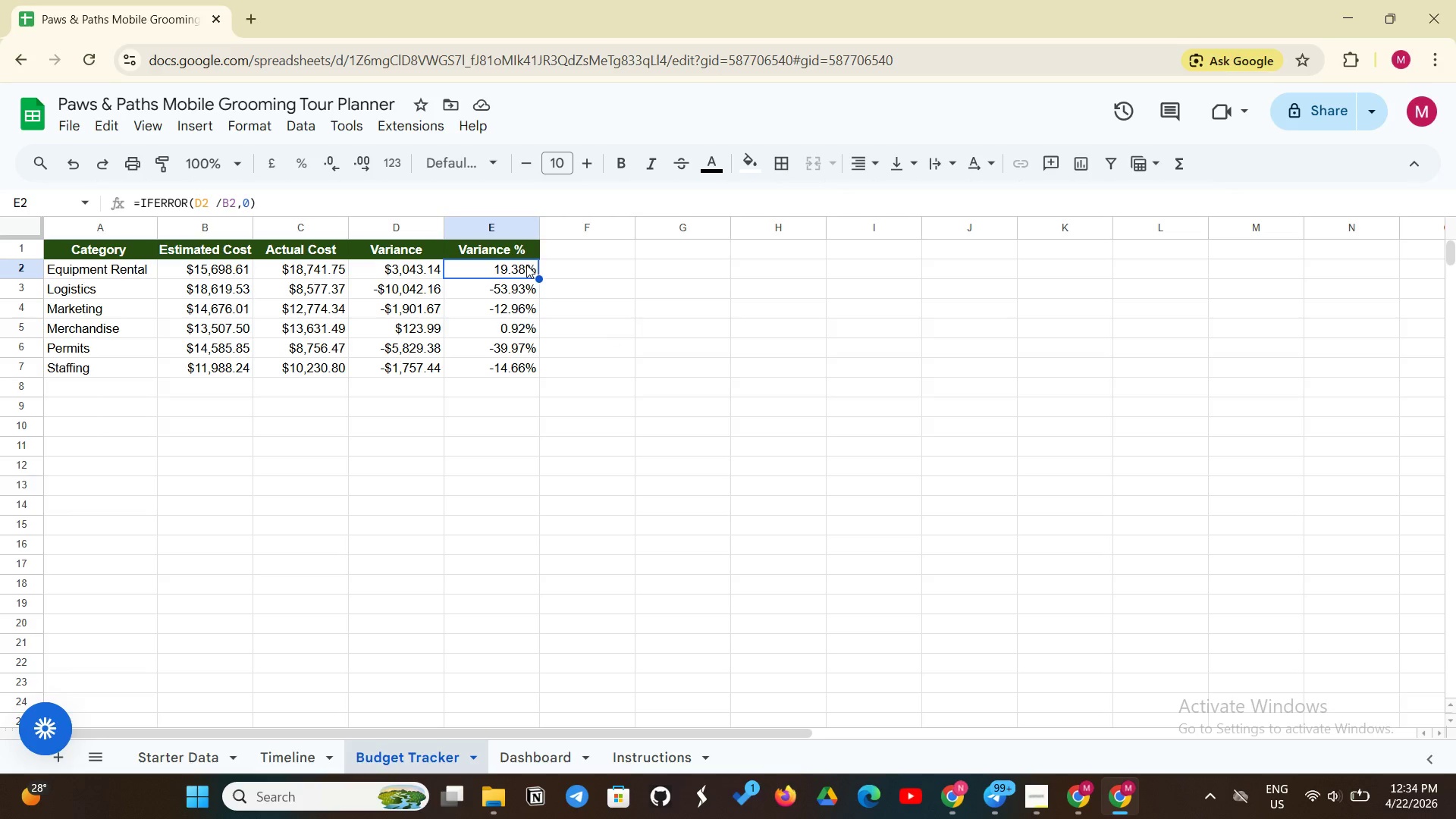 
wait(8.08)
 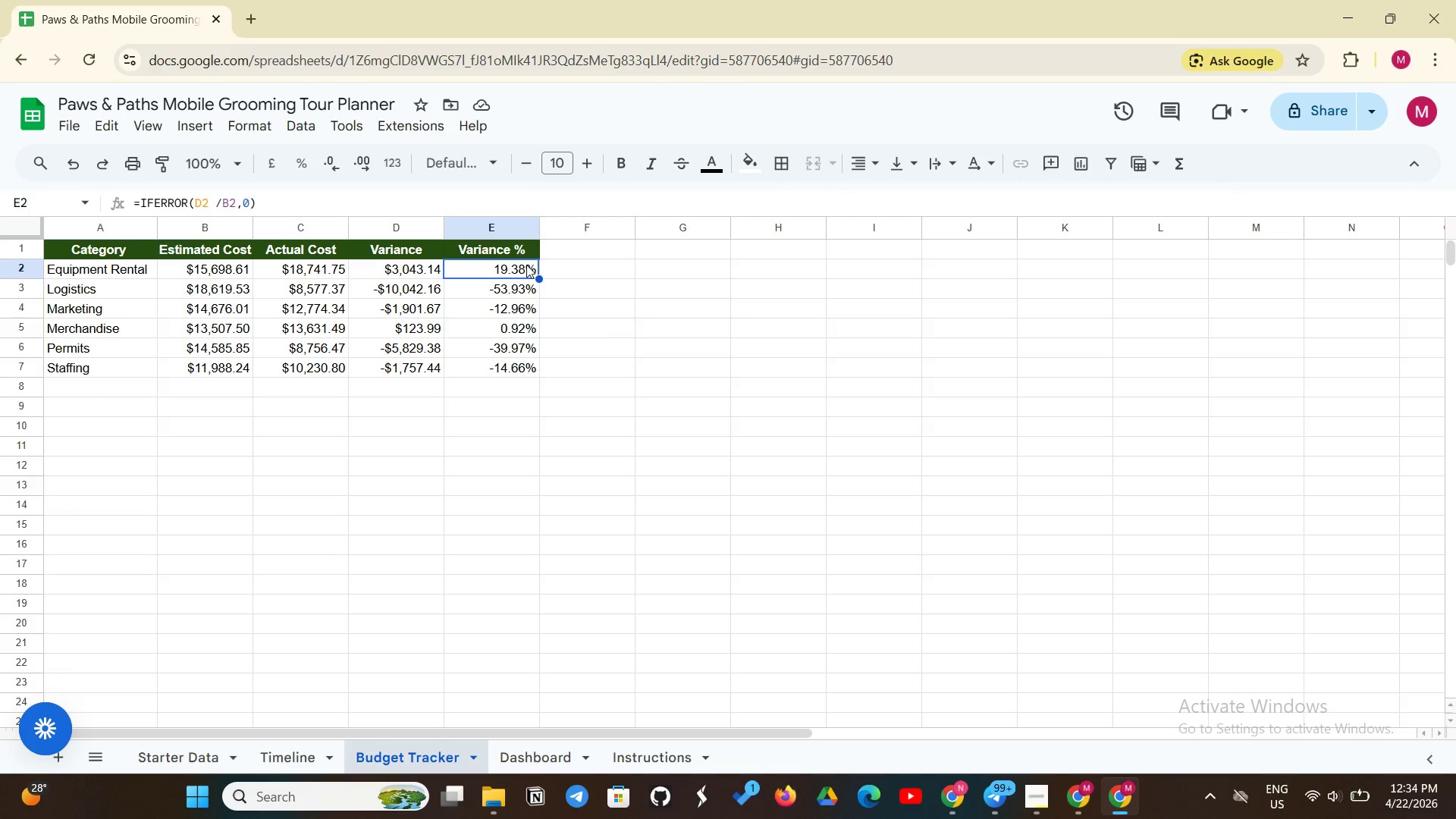 
left_click([574, 248])
 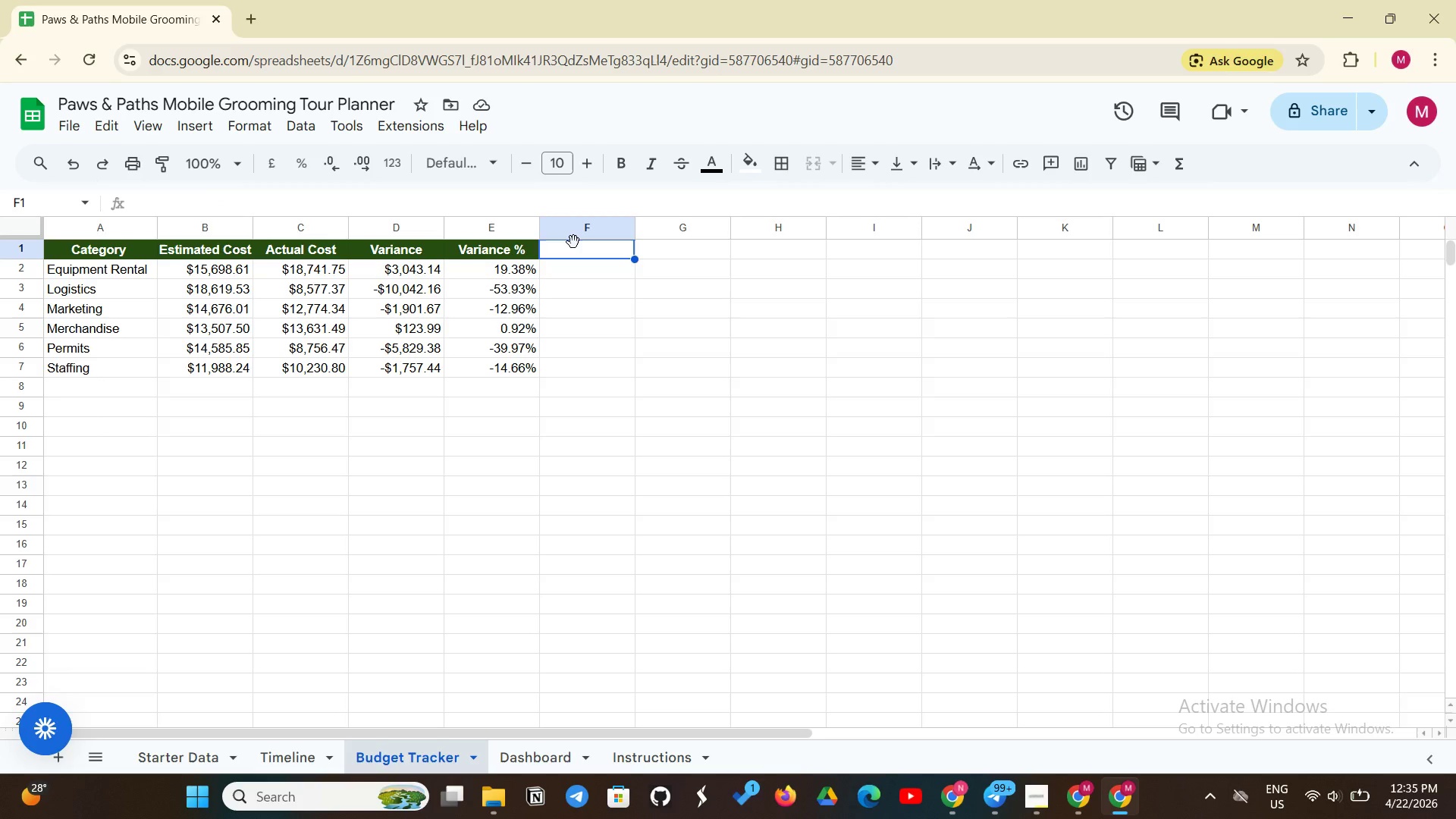 
type(TOTAL)
 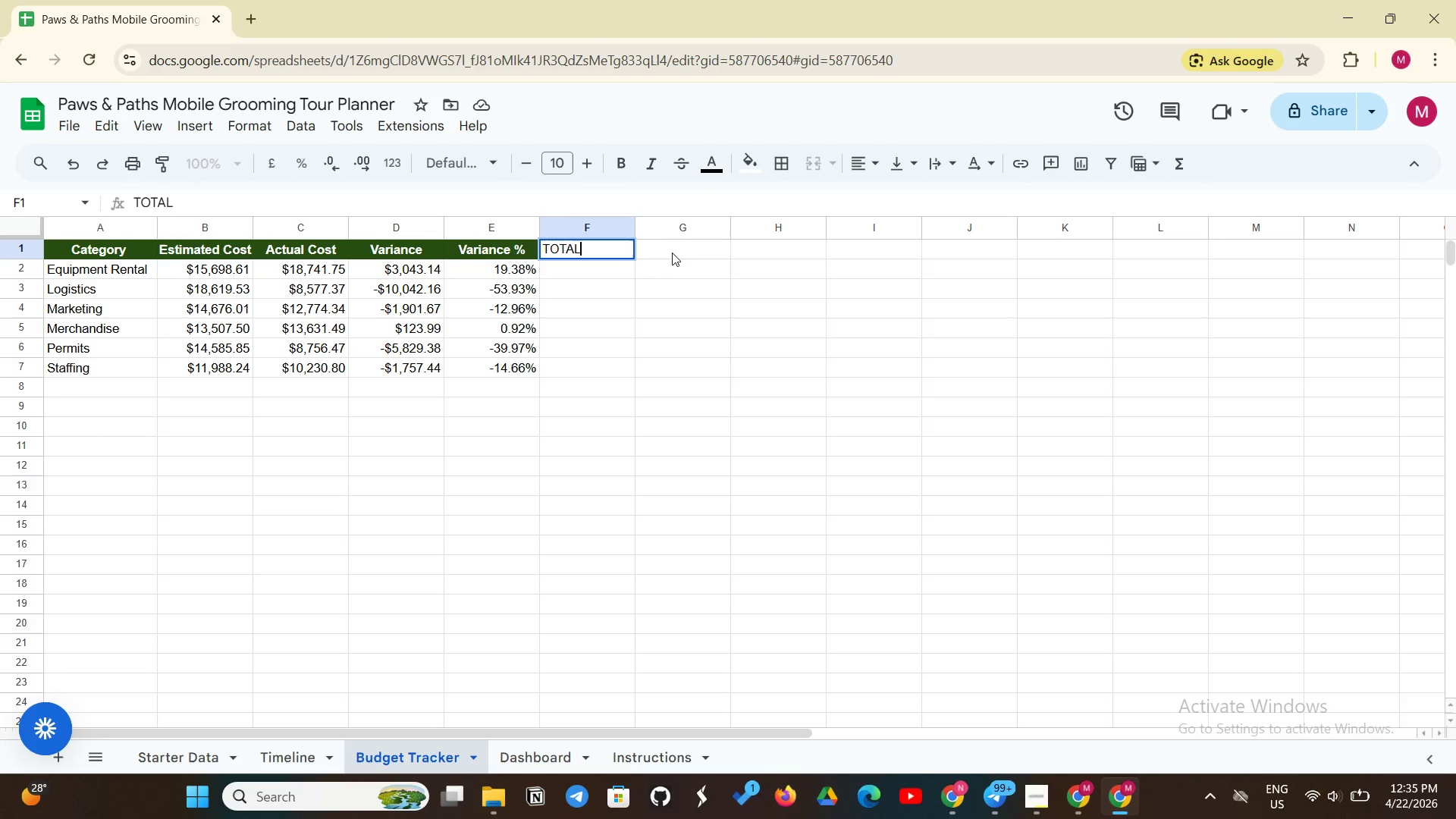 
left_click([672, 251])
 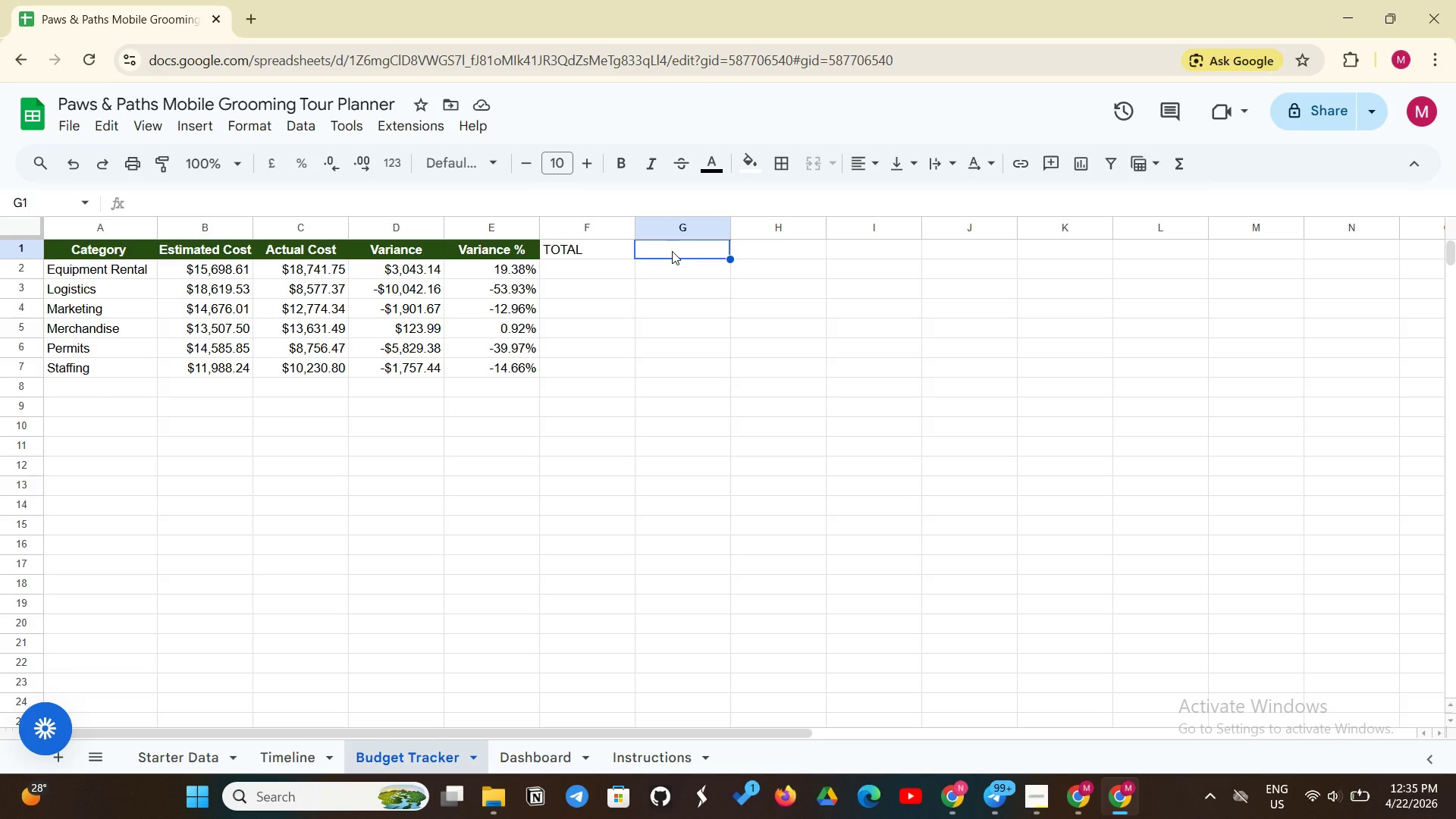 
wait(24.56)
 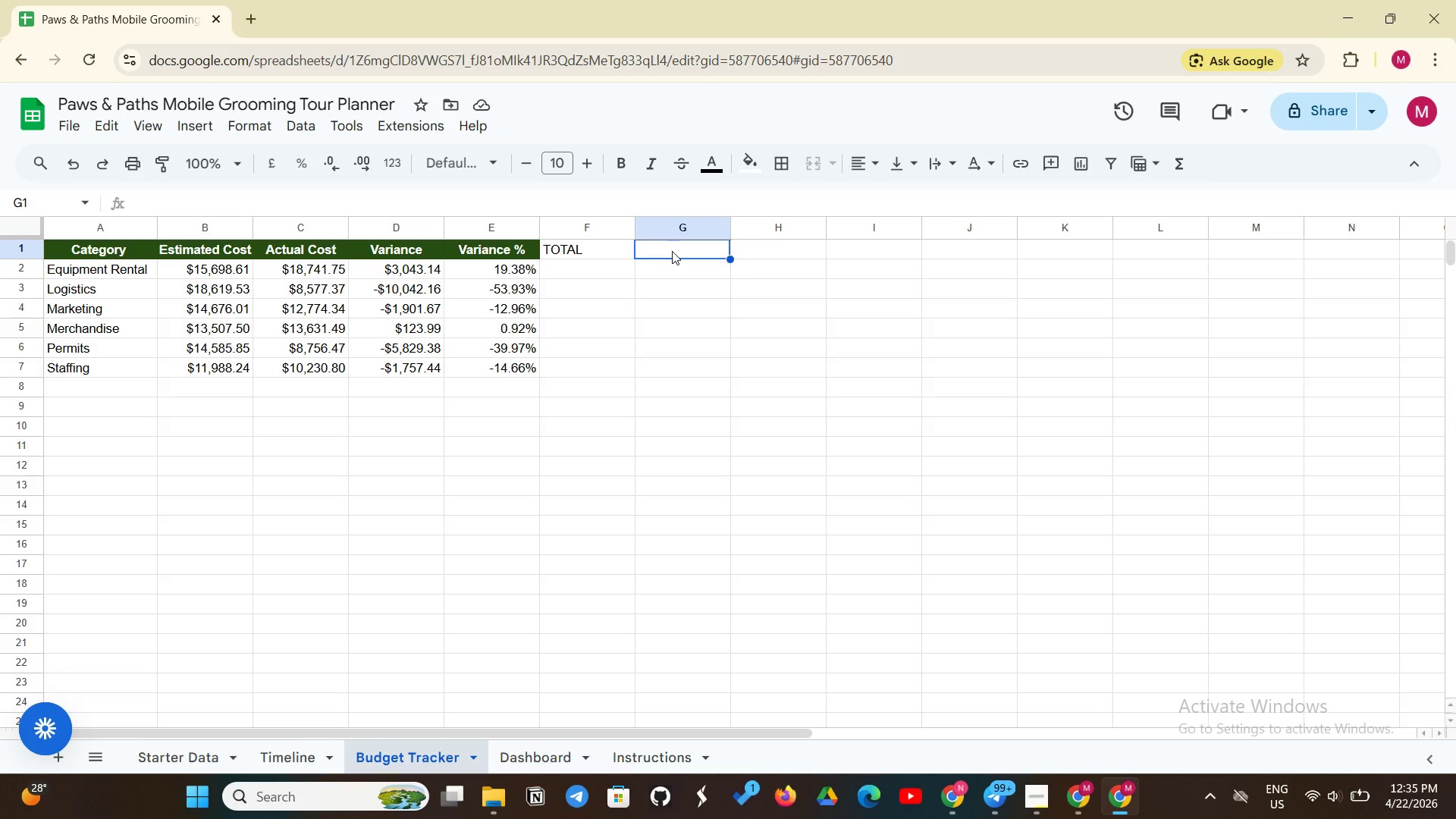 
left_click([583, 268])
 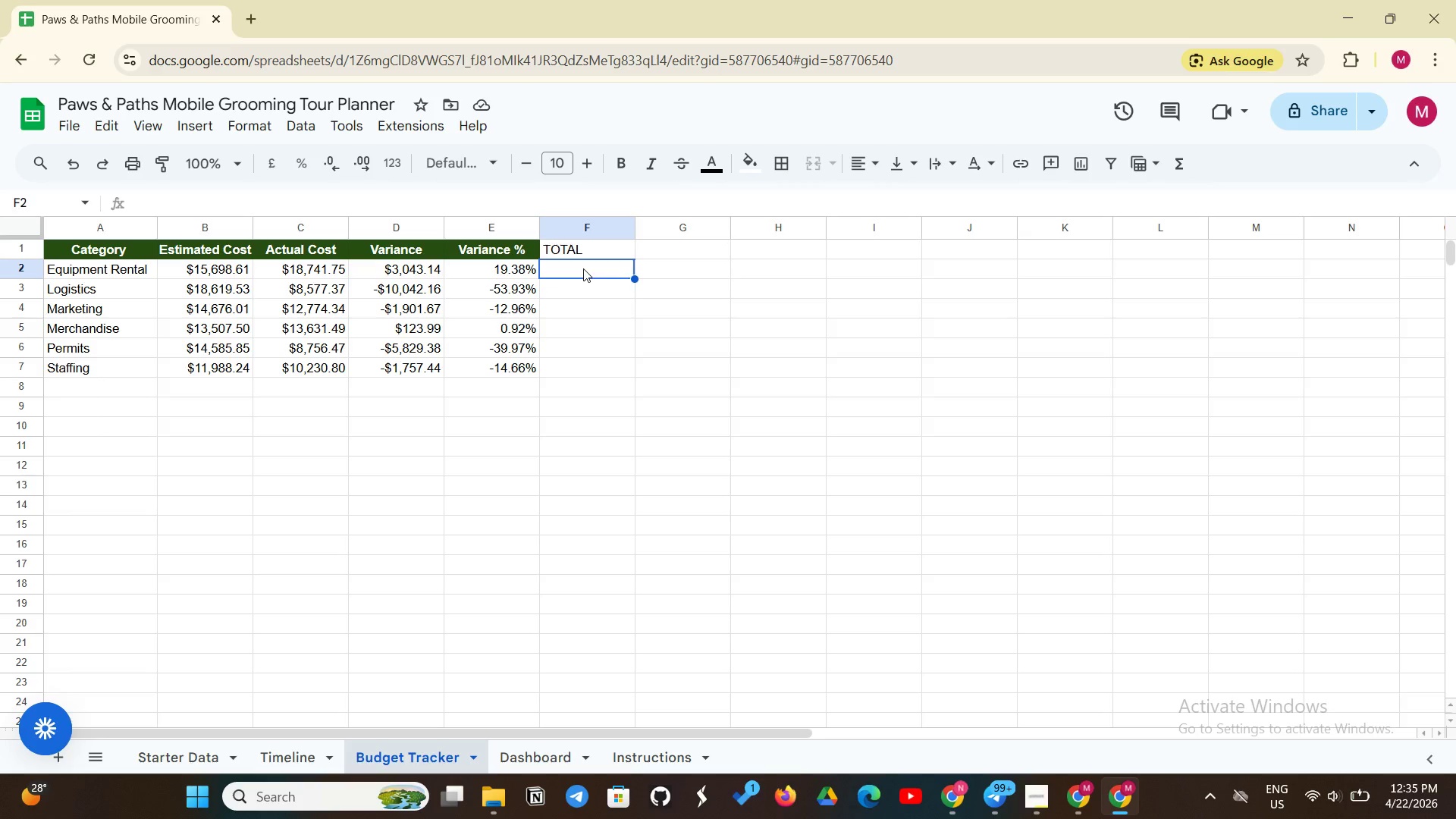 
type(=SUM(B2:)
 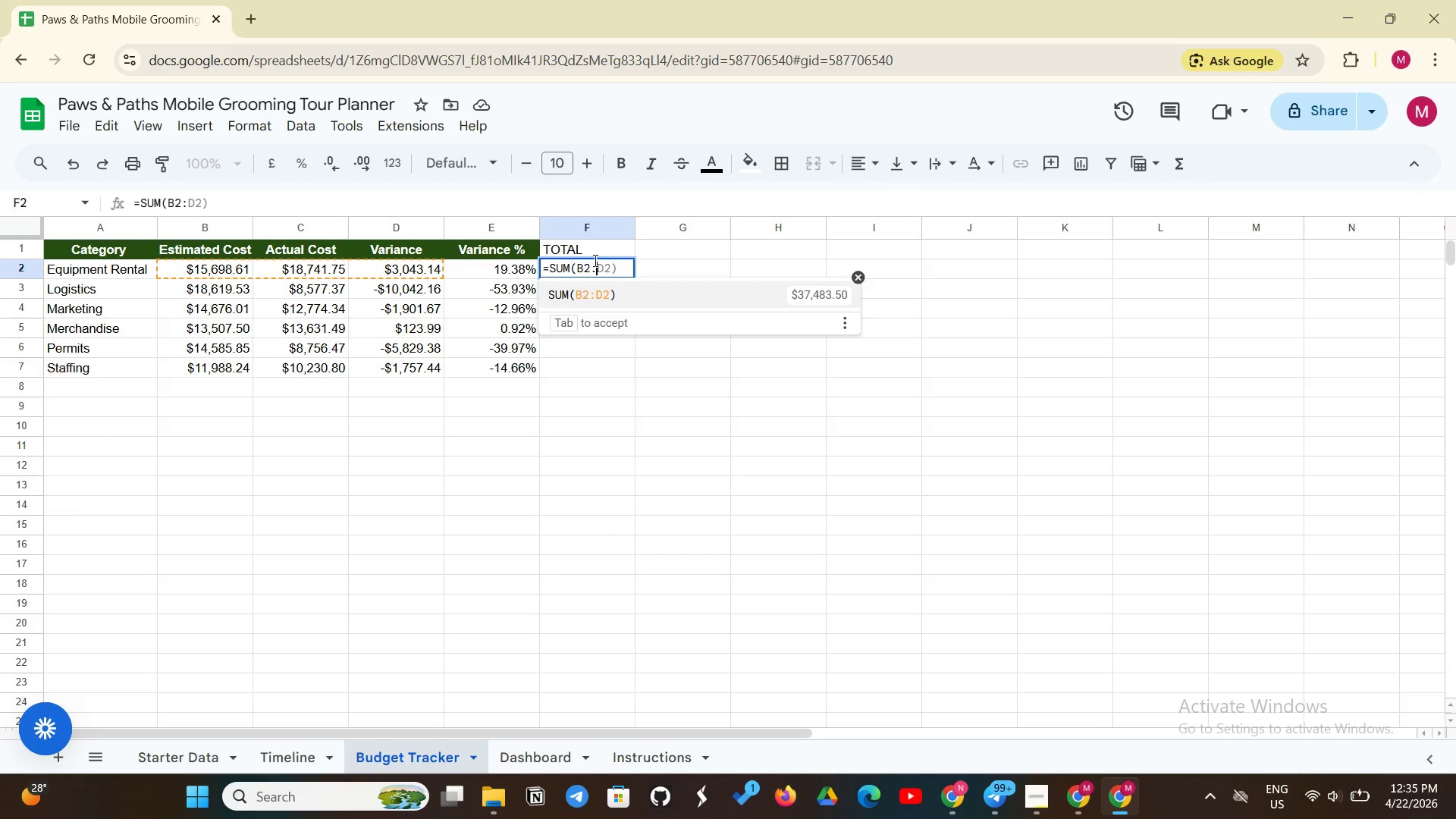 
wait(5.47)
 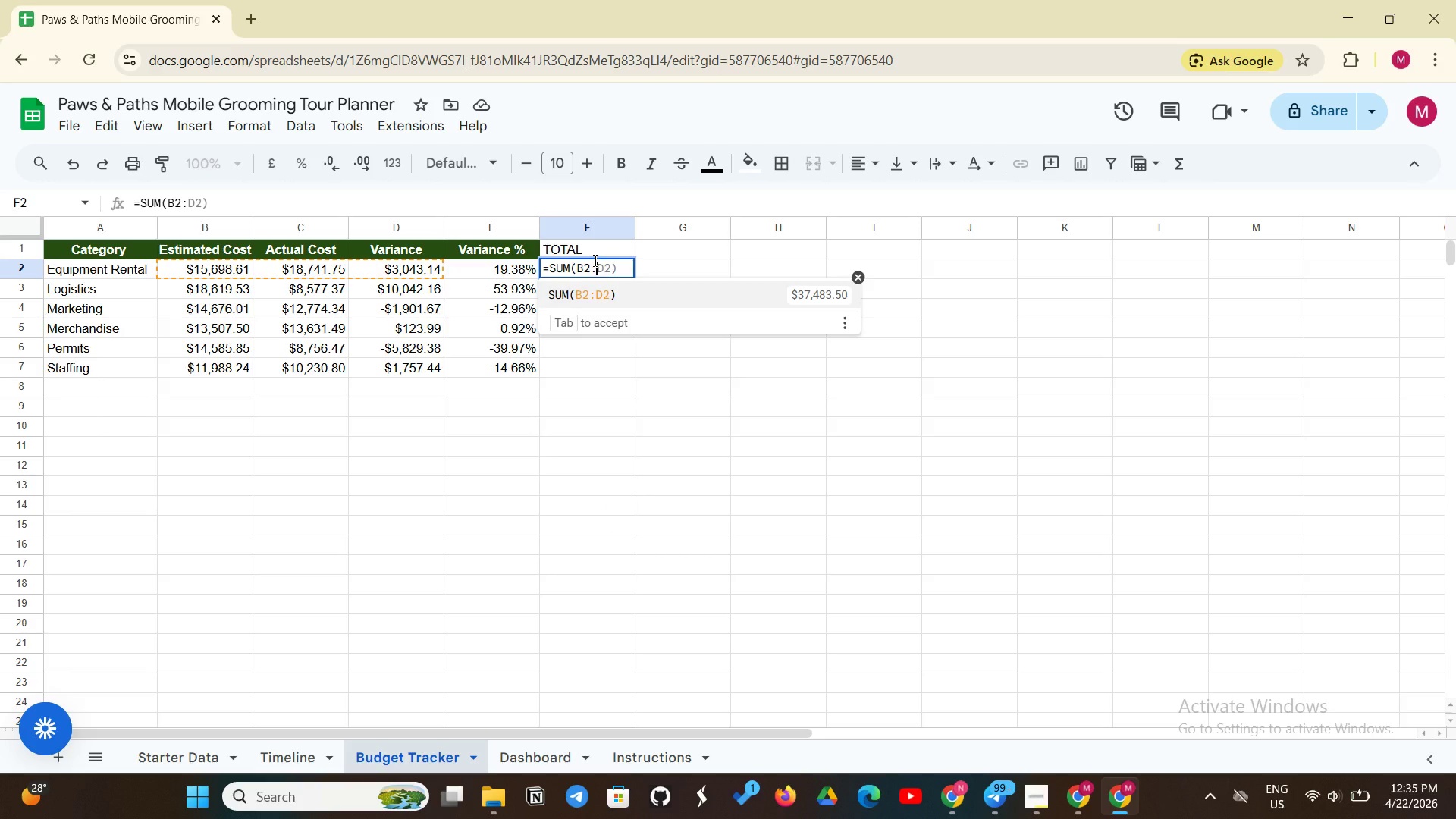 
type(B6))
 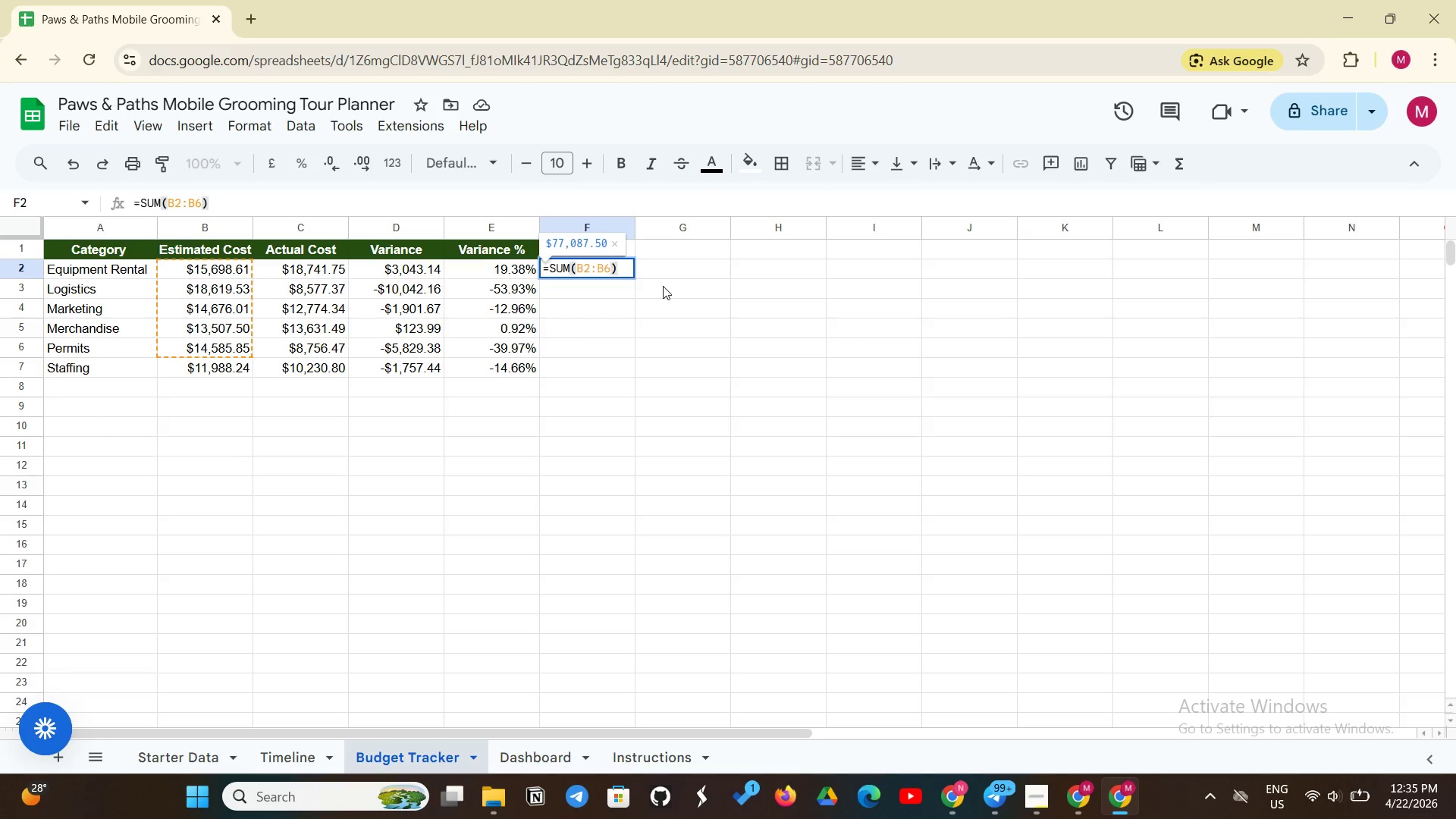 
key(Enter)
 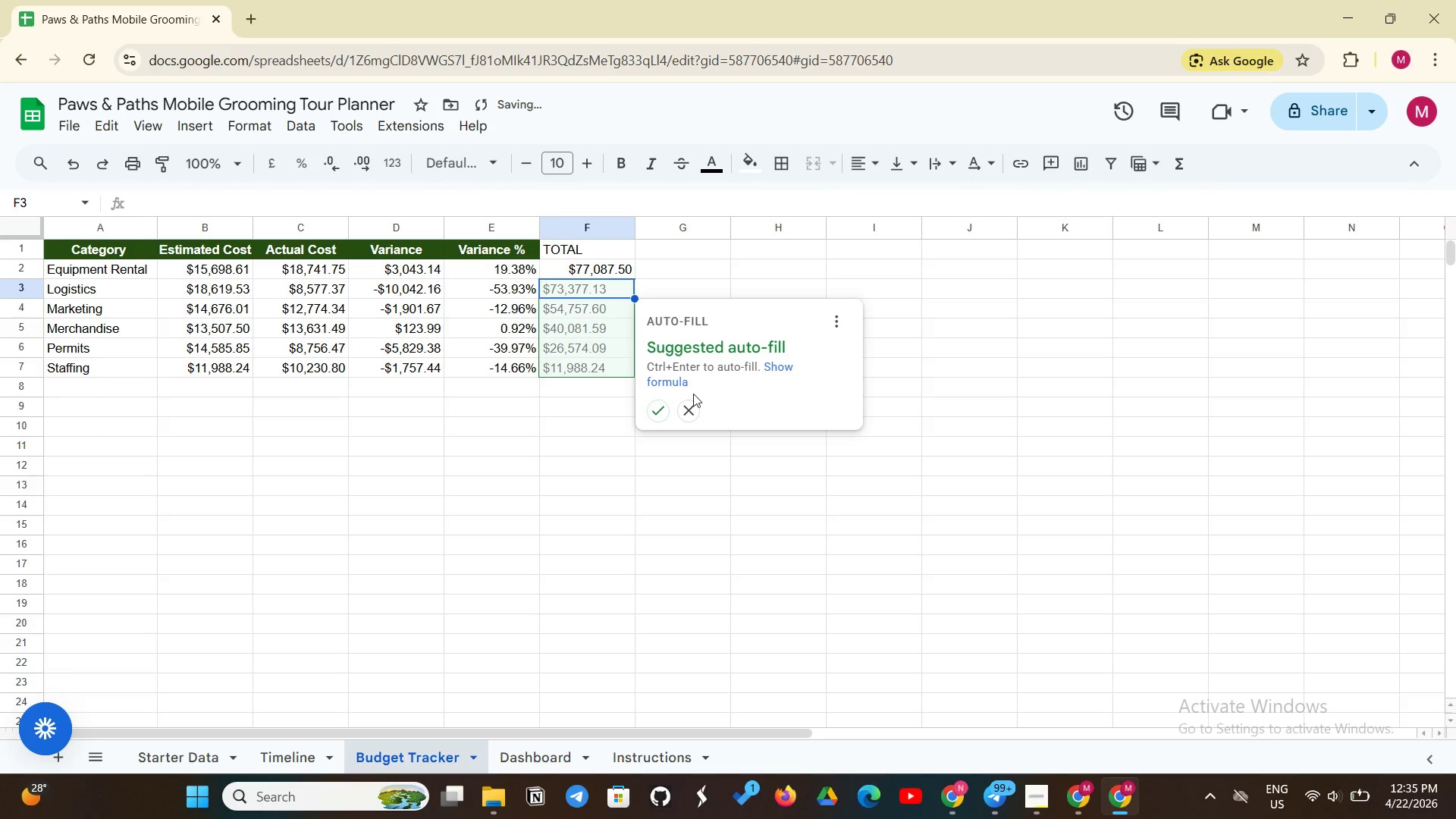 
left_click([654, 409])
 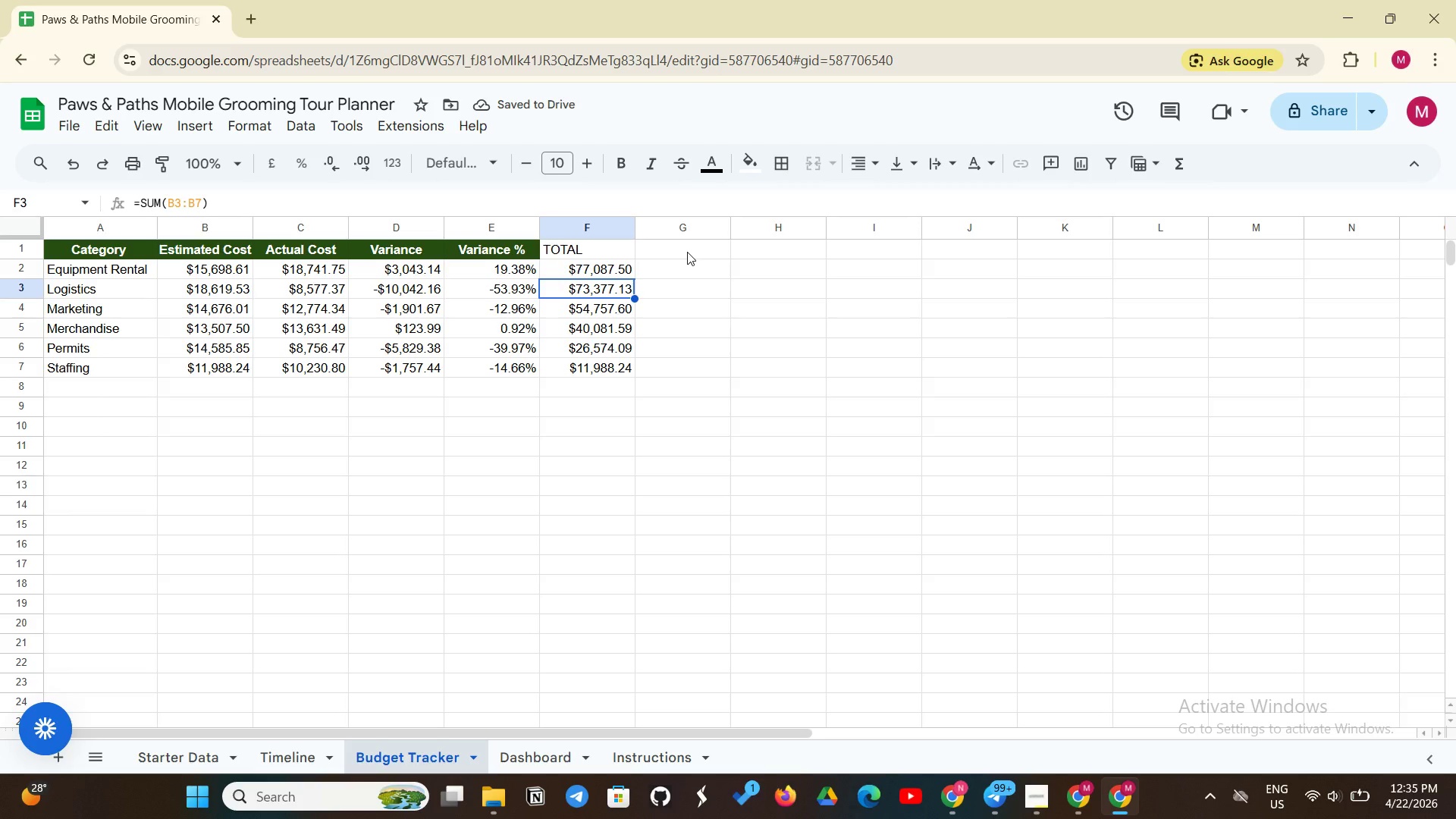 
wait(9.39)
 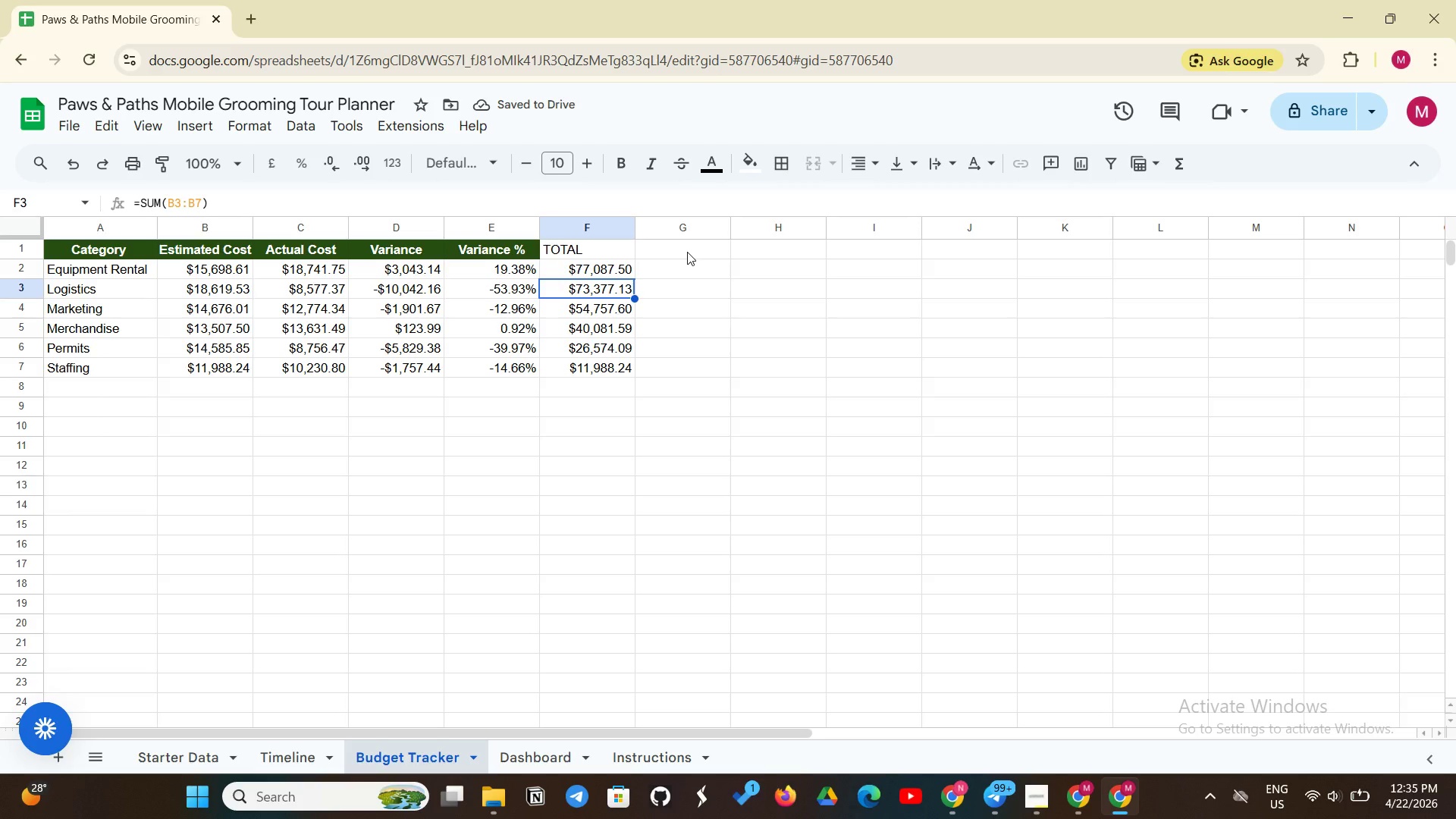 
left_click_drag(start_coordinate=[604, 254], to_coordinate=[623, 375])
 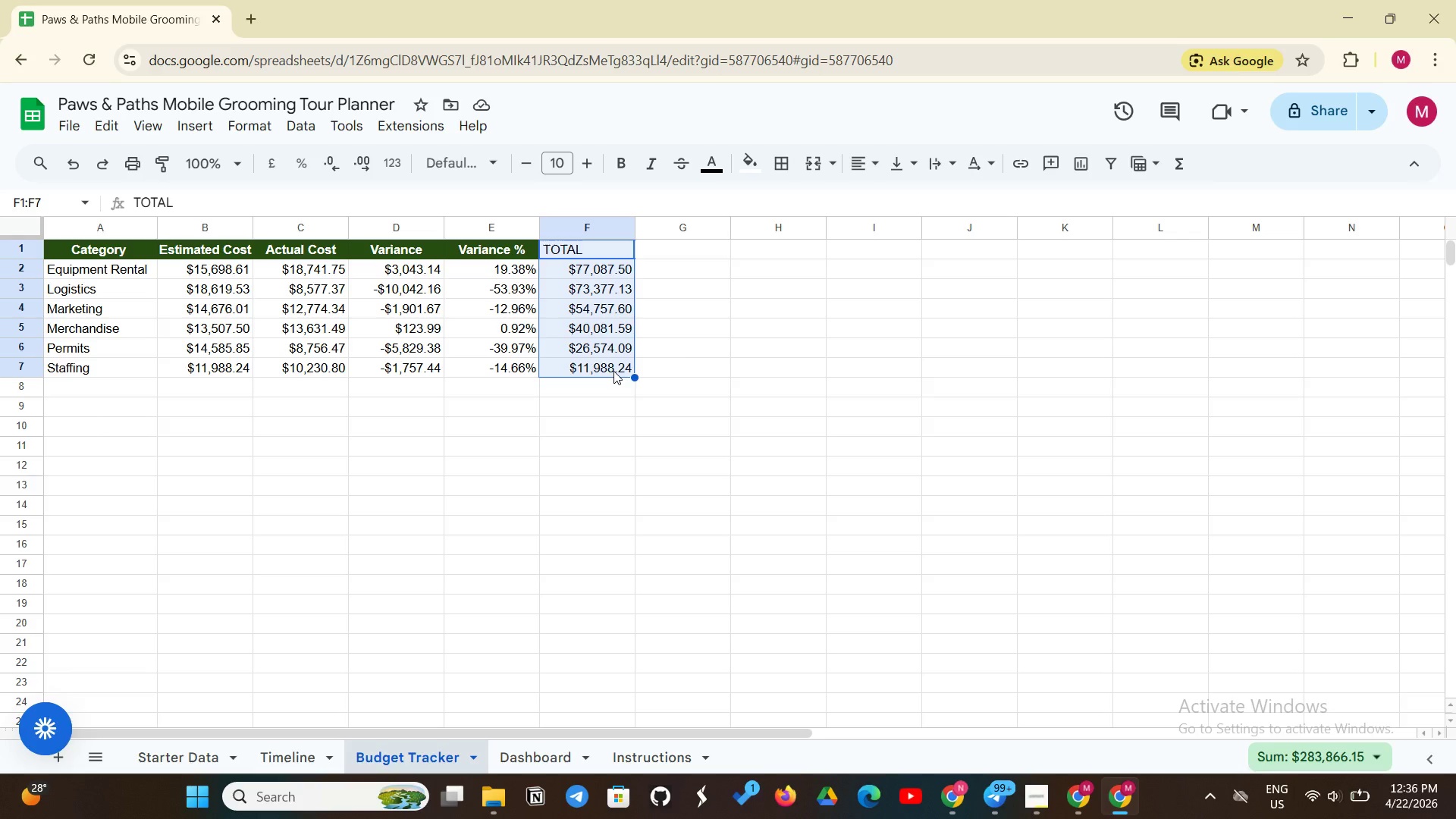 
key(Control+C)
 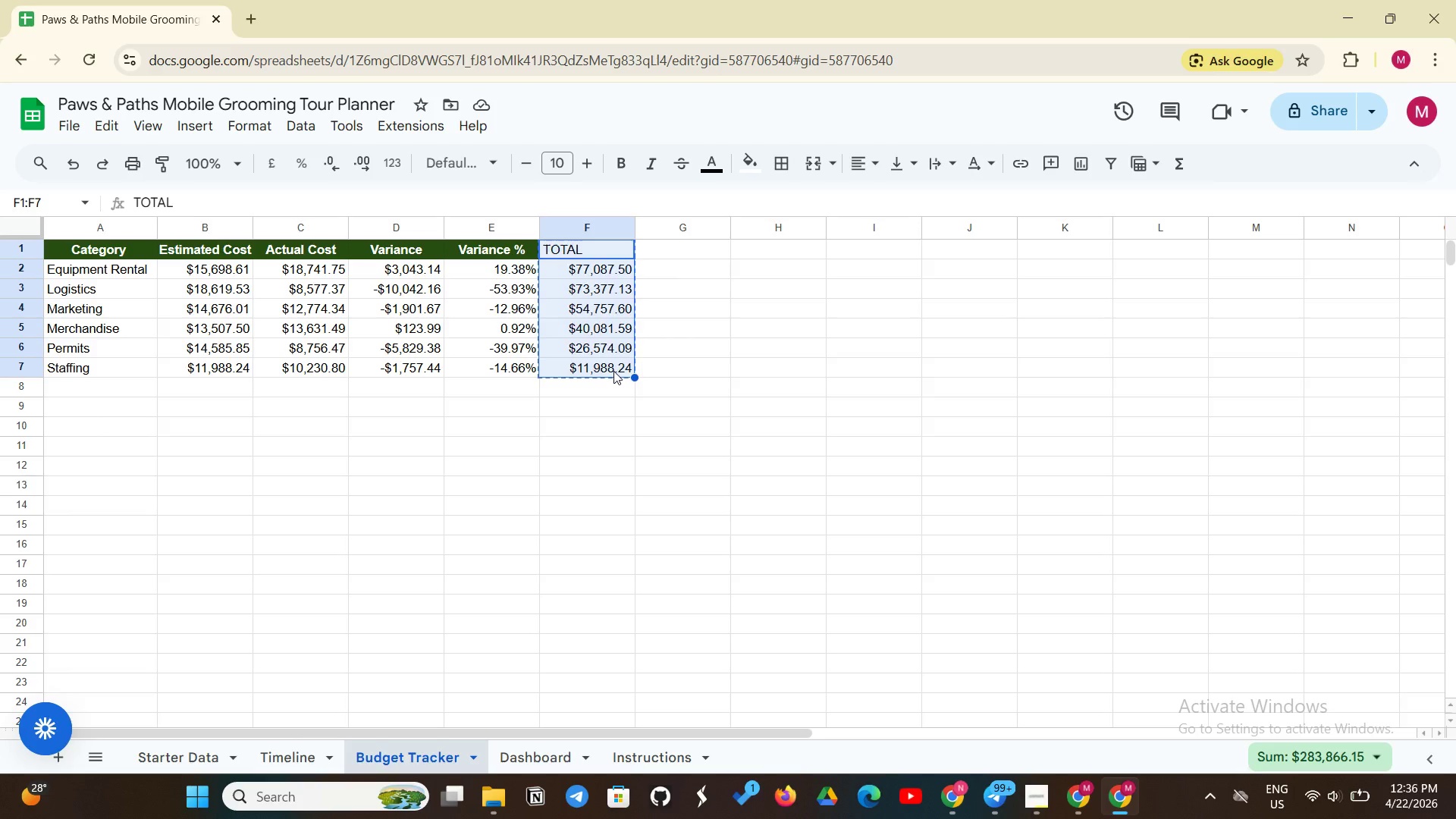 
key(Backspace)
 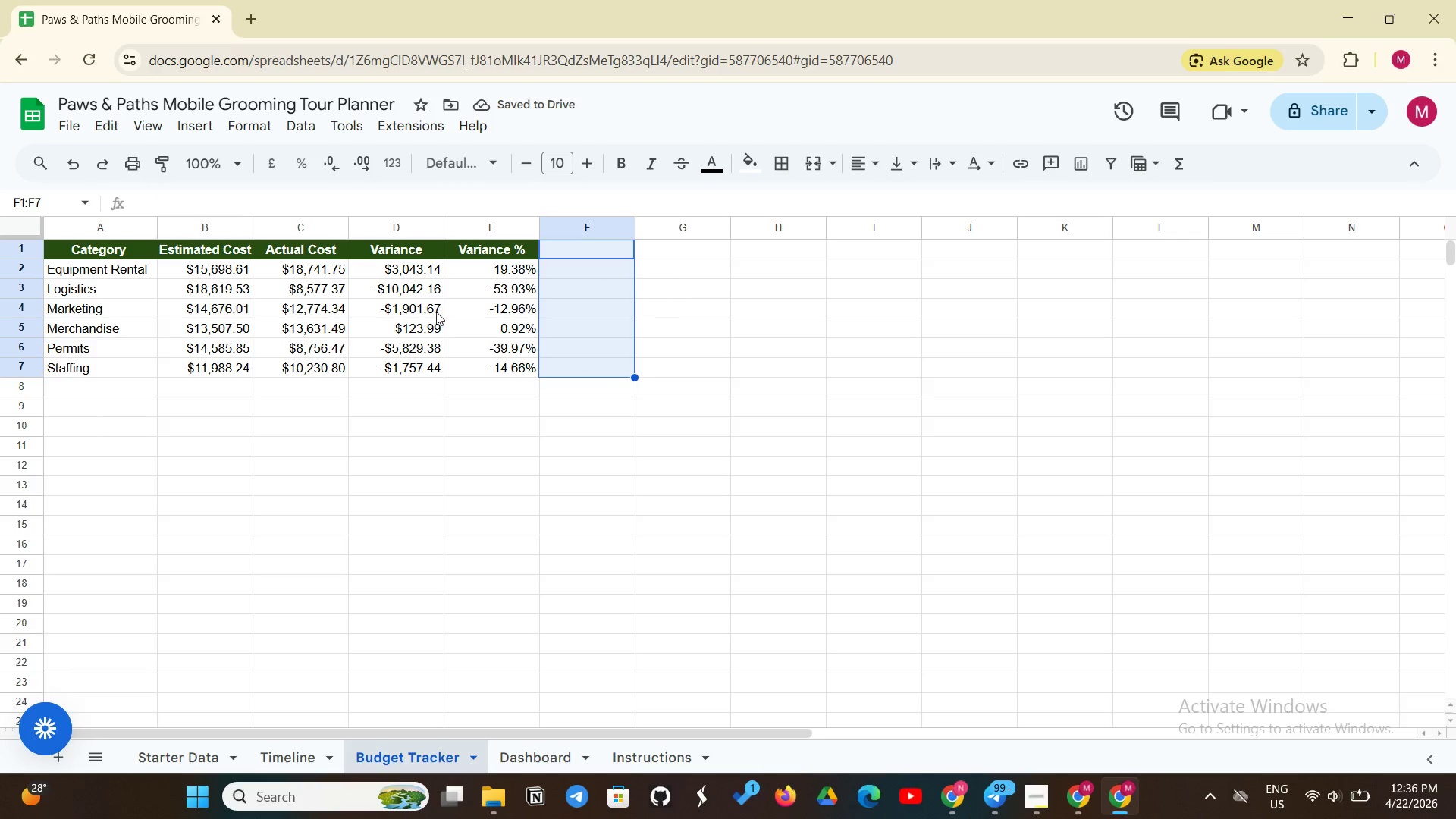 
left_click([81, 388])
 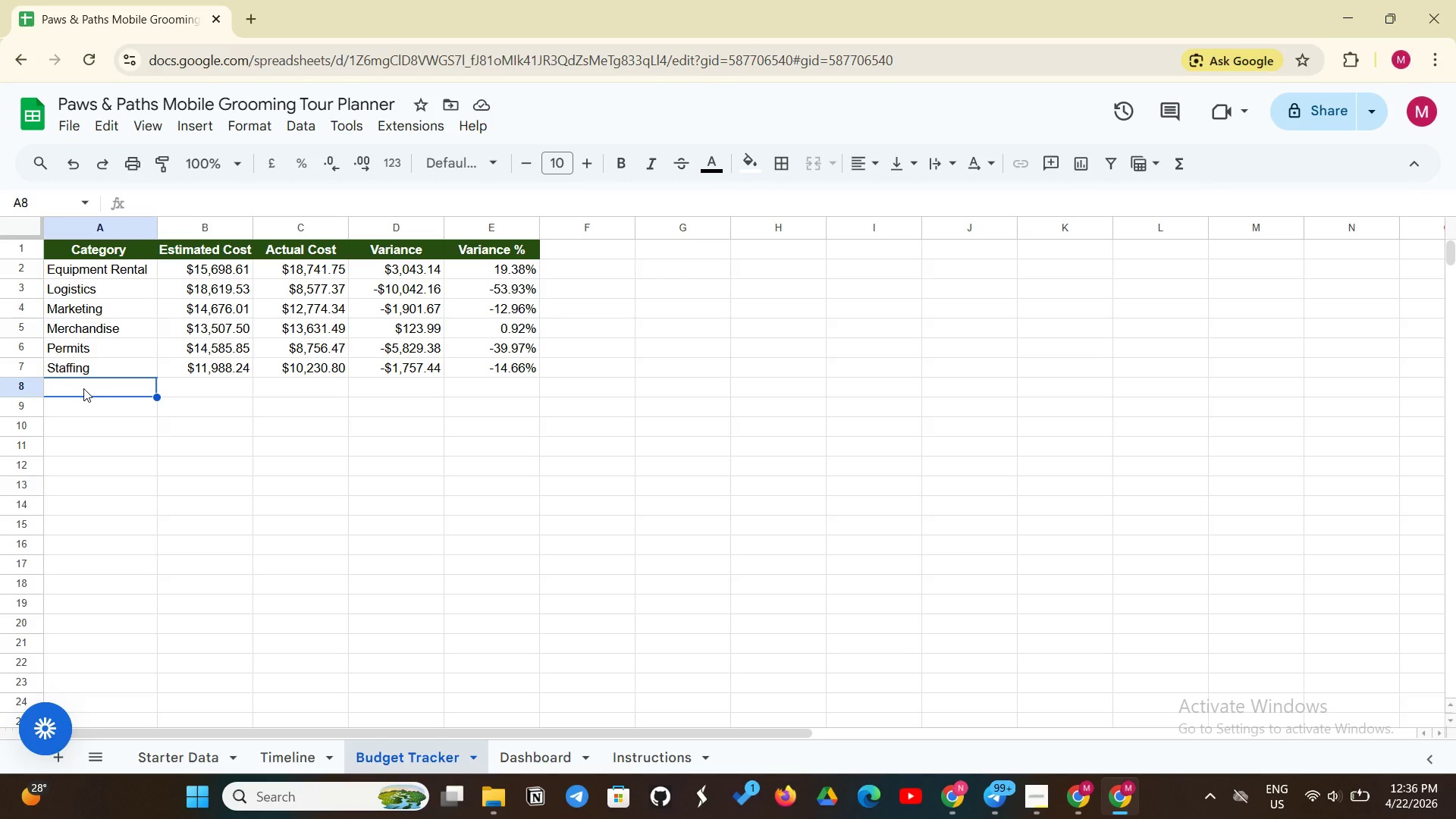 
wait(7.55)
 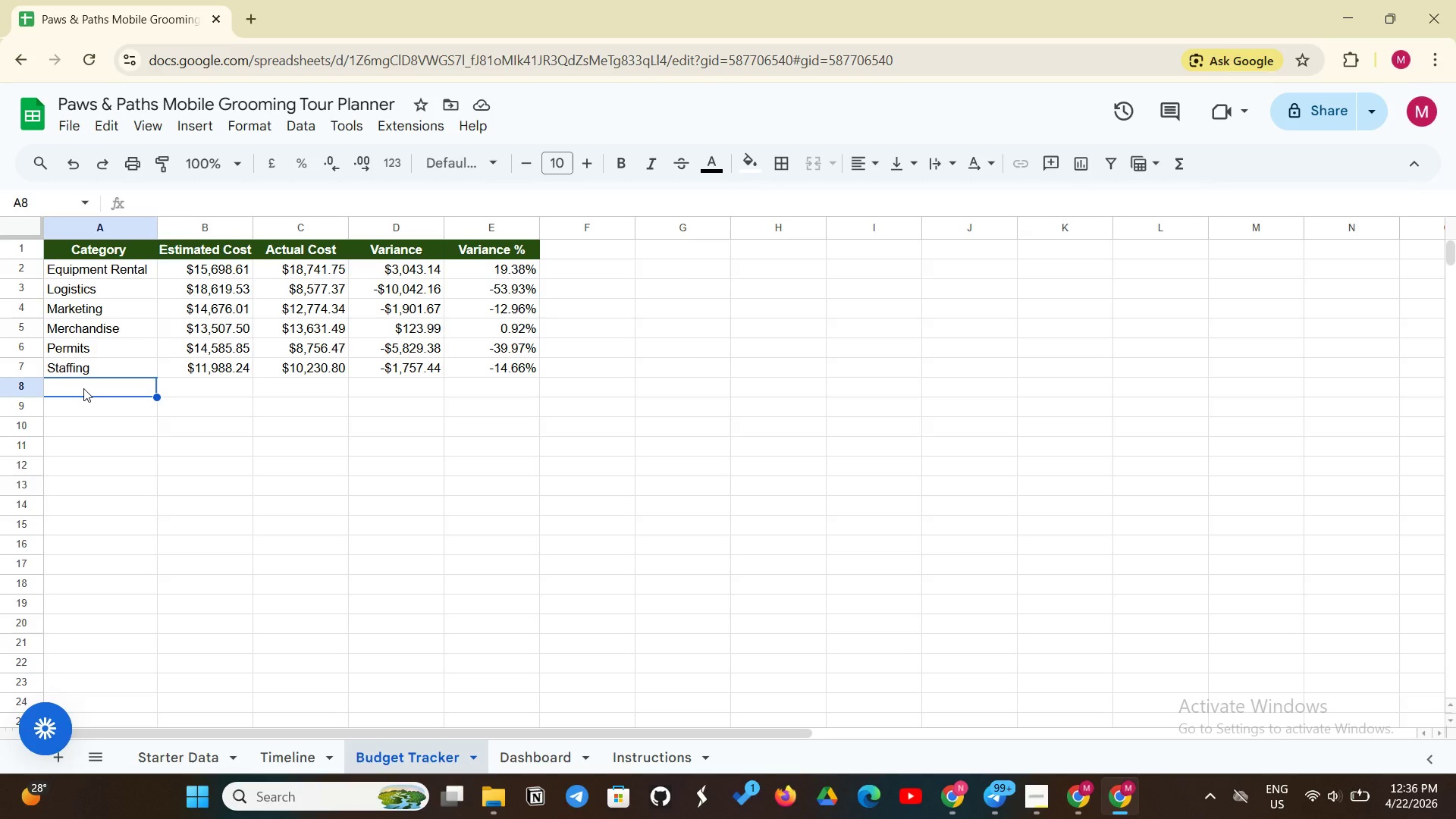 
type(TOTAL)
 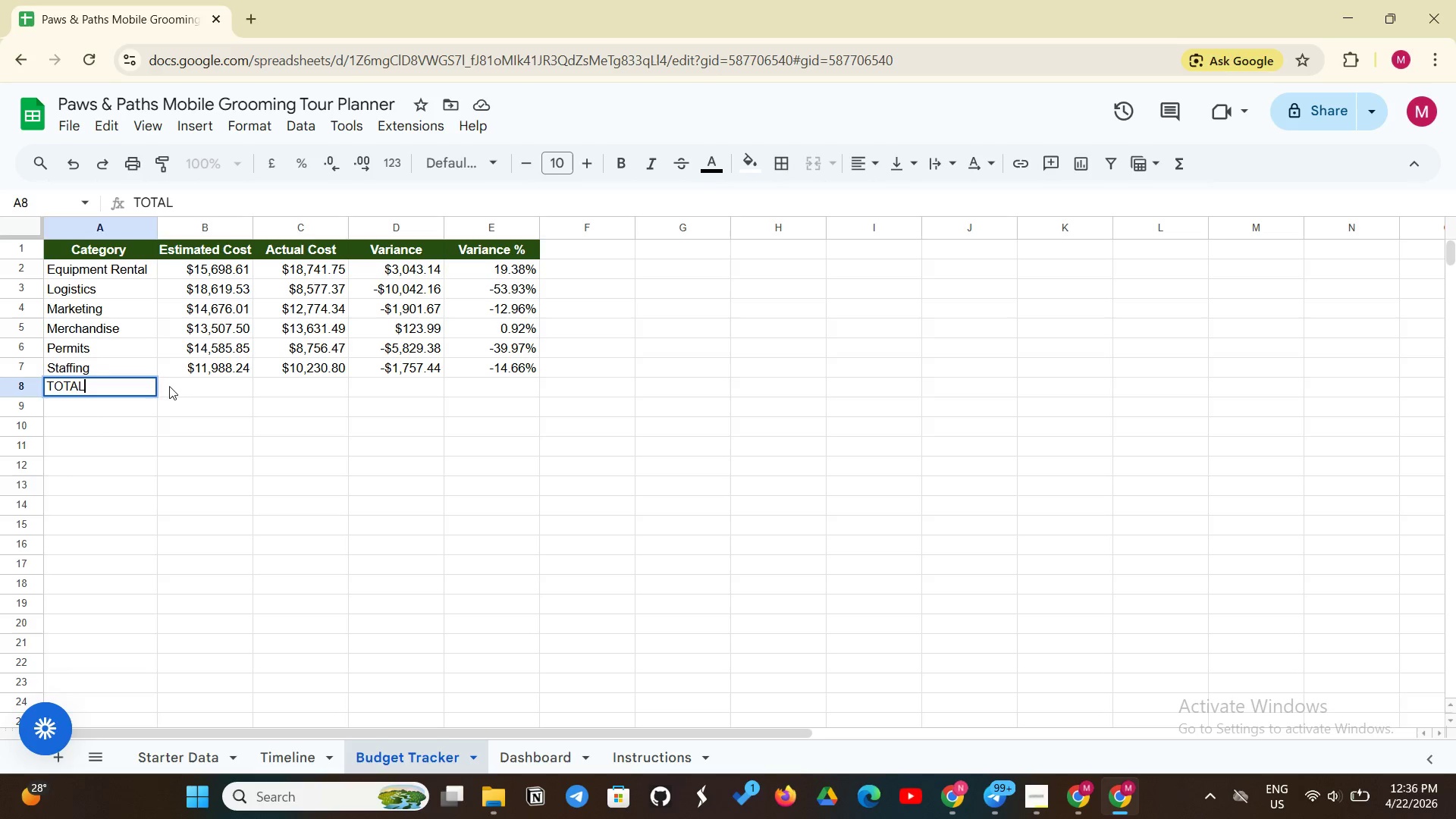 
left_click([180, 384])
 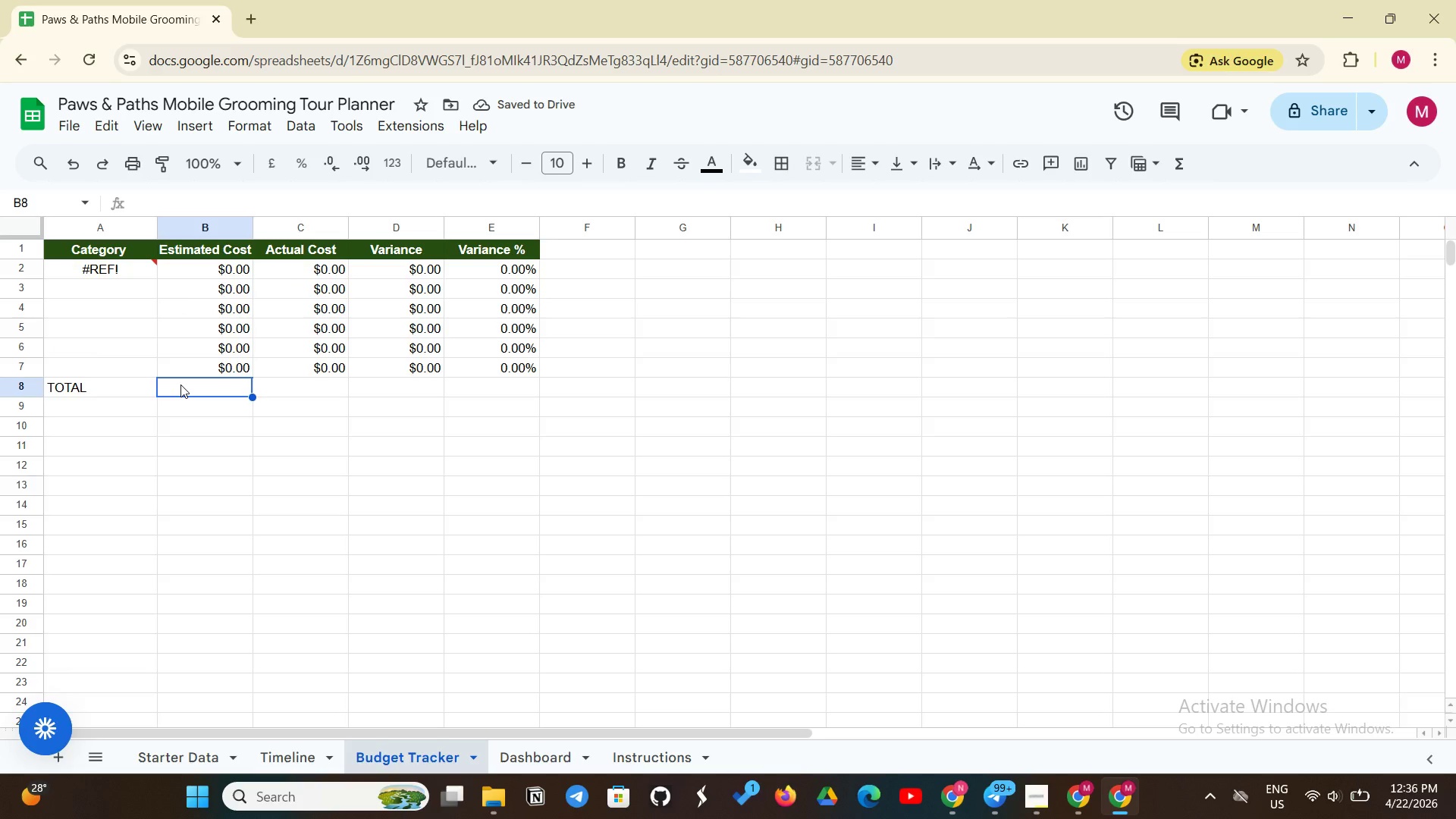 
key(Equal)
 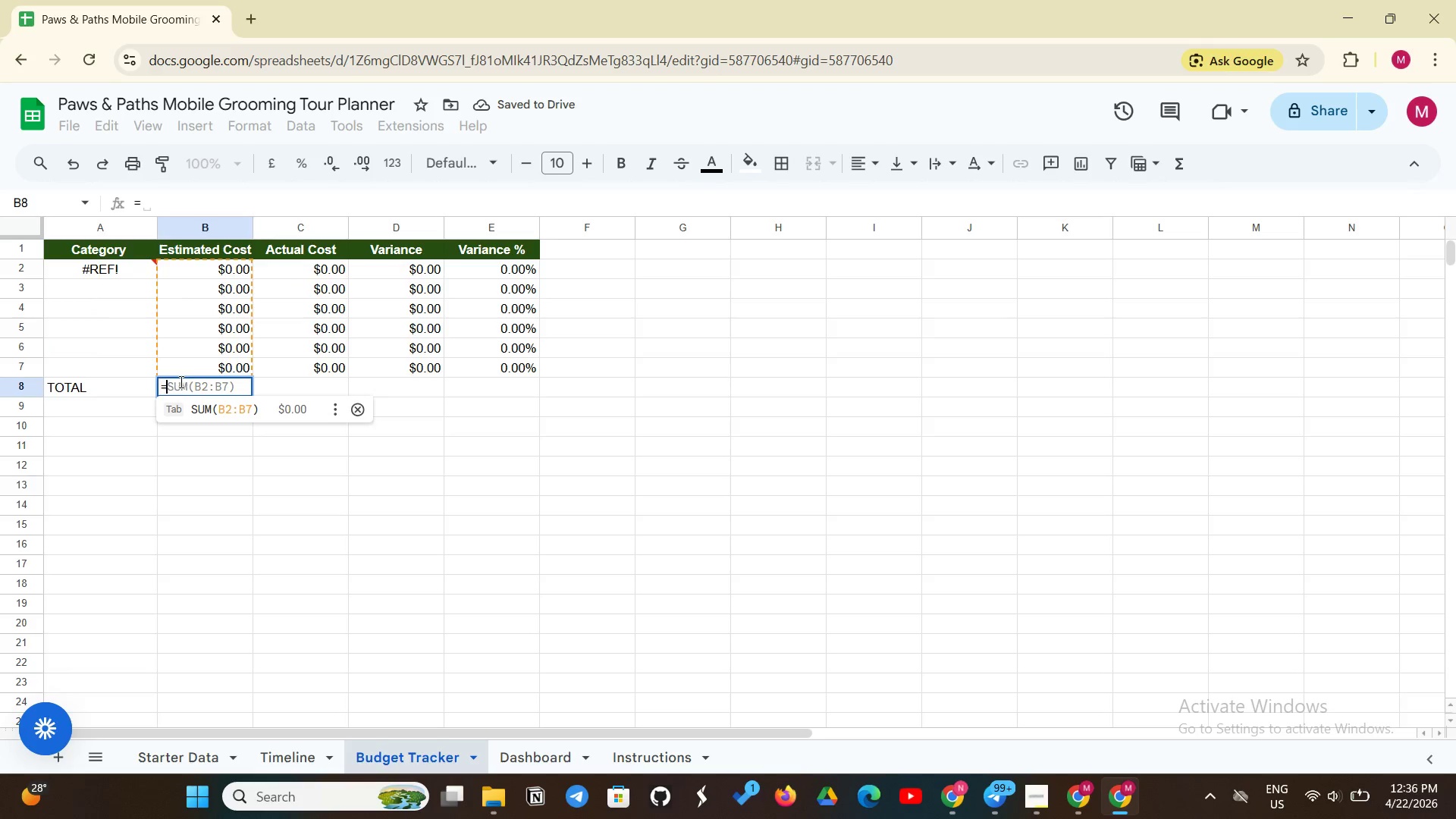 
key(Shift+S)
 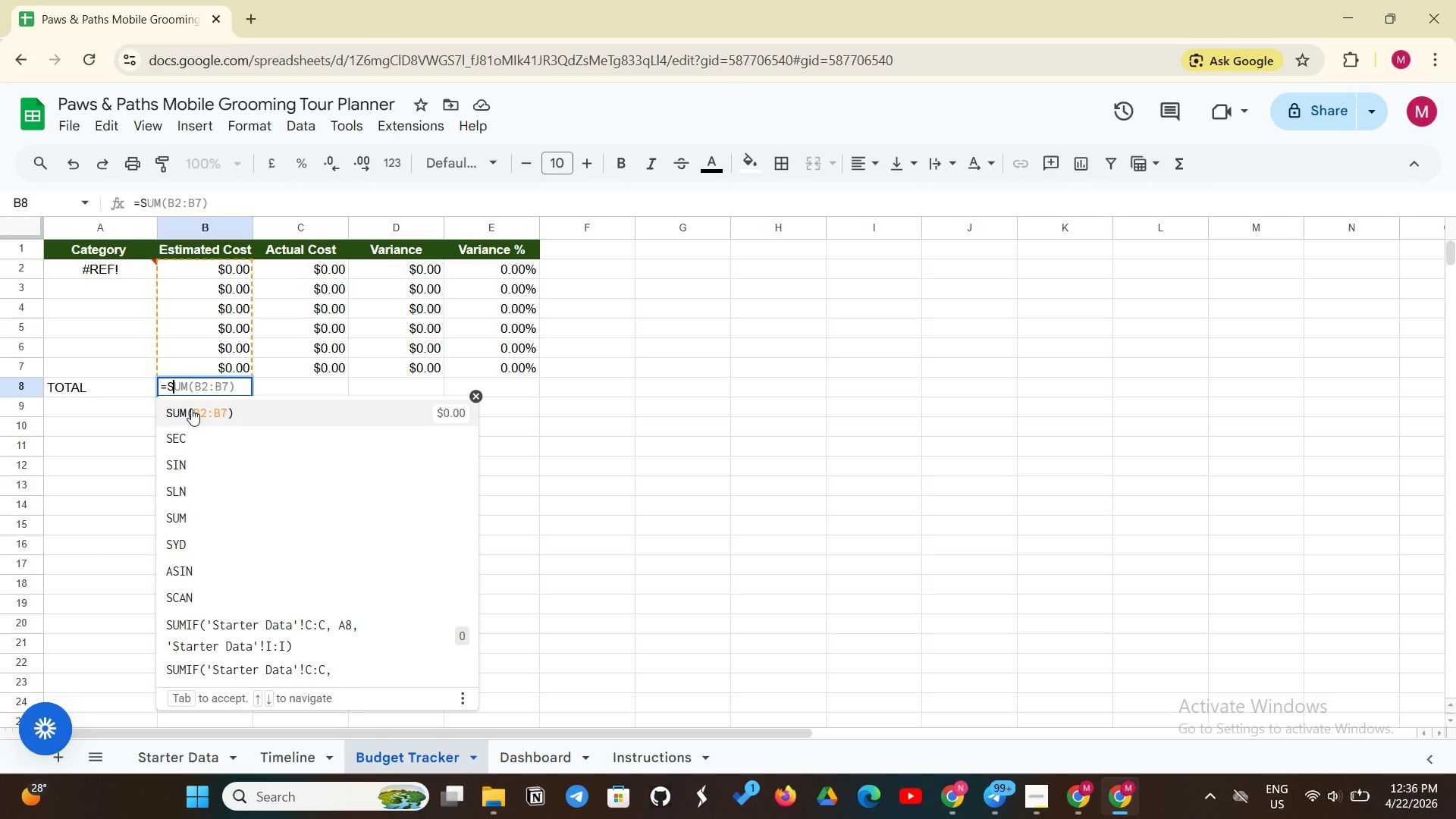 
left_click([191, 410])
 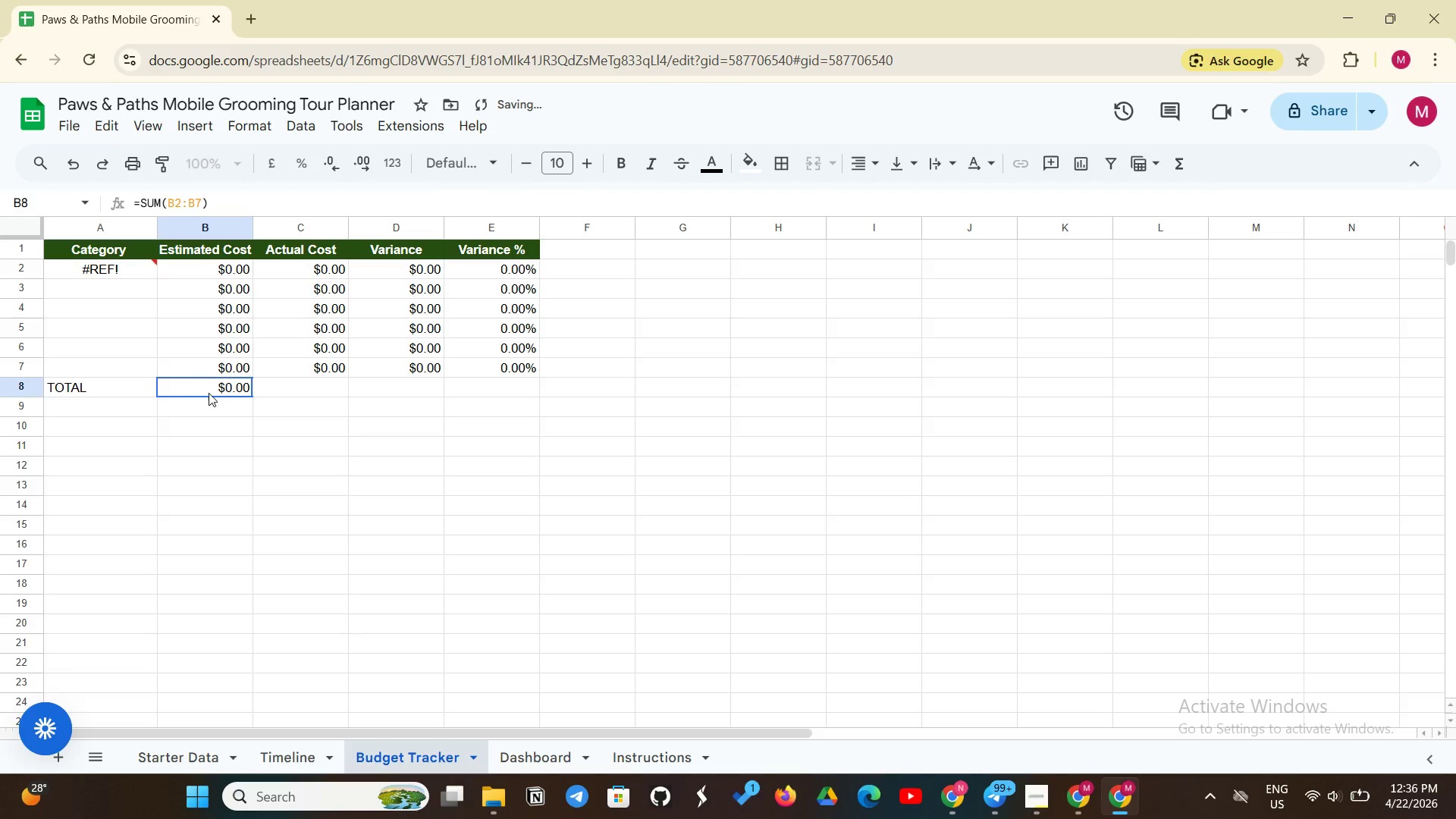 
left_click([209, 393])
 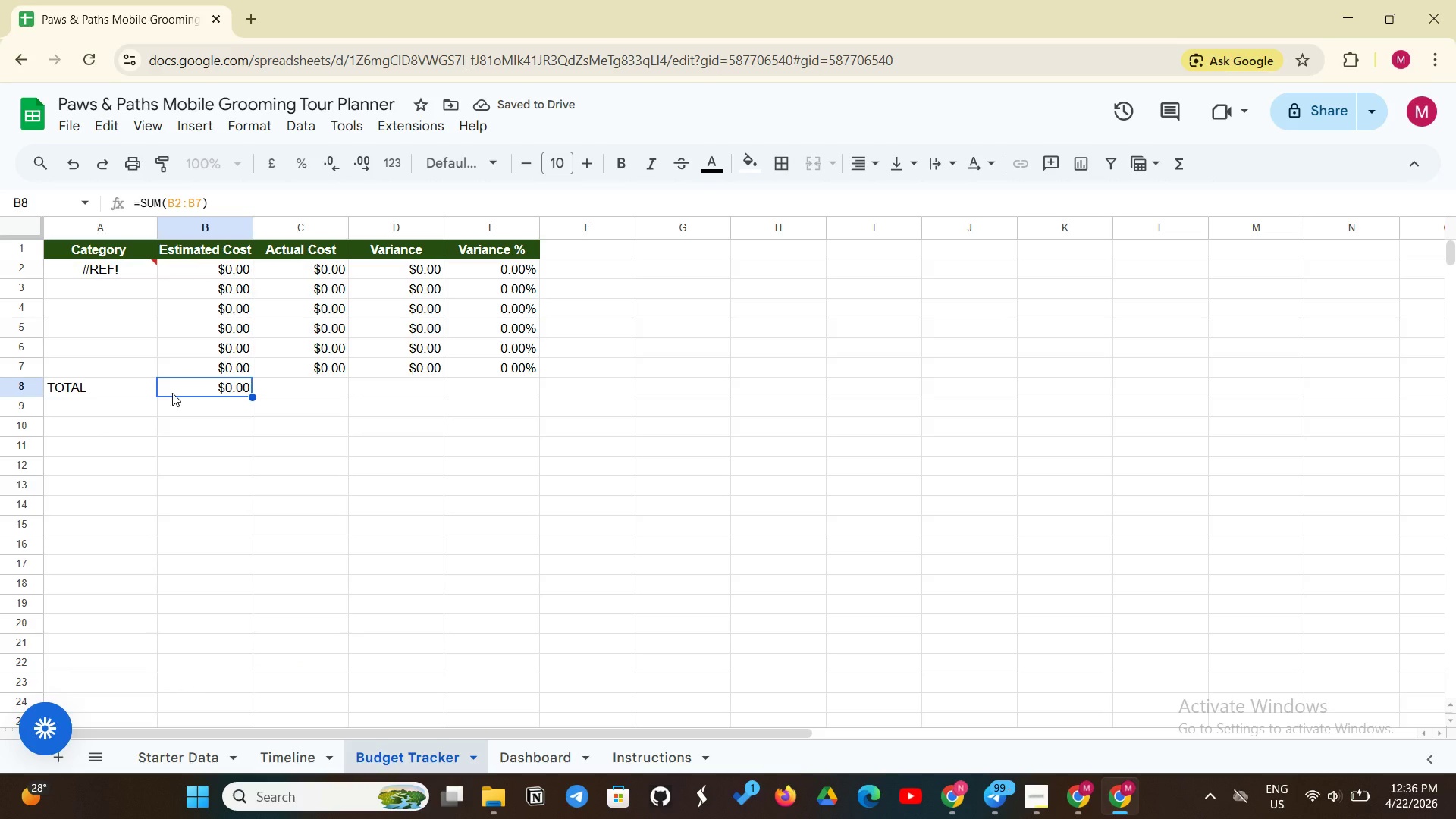 
key(Control+Z)
 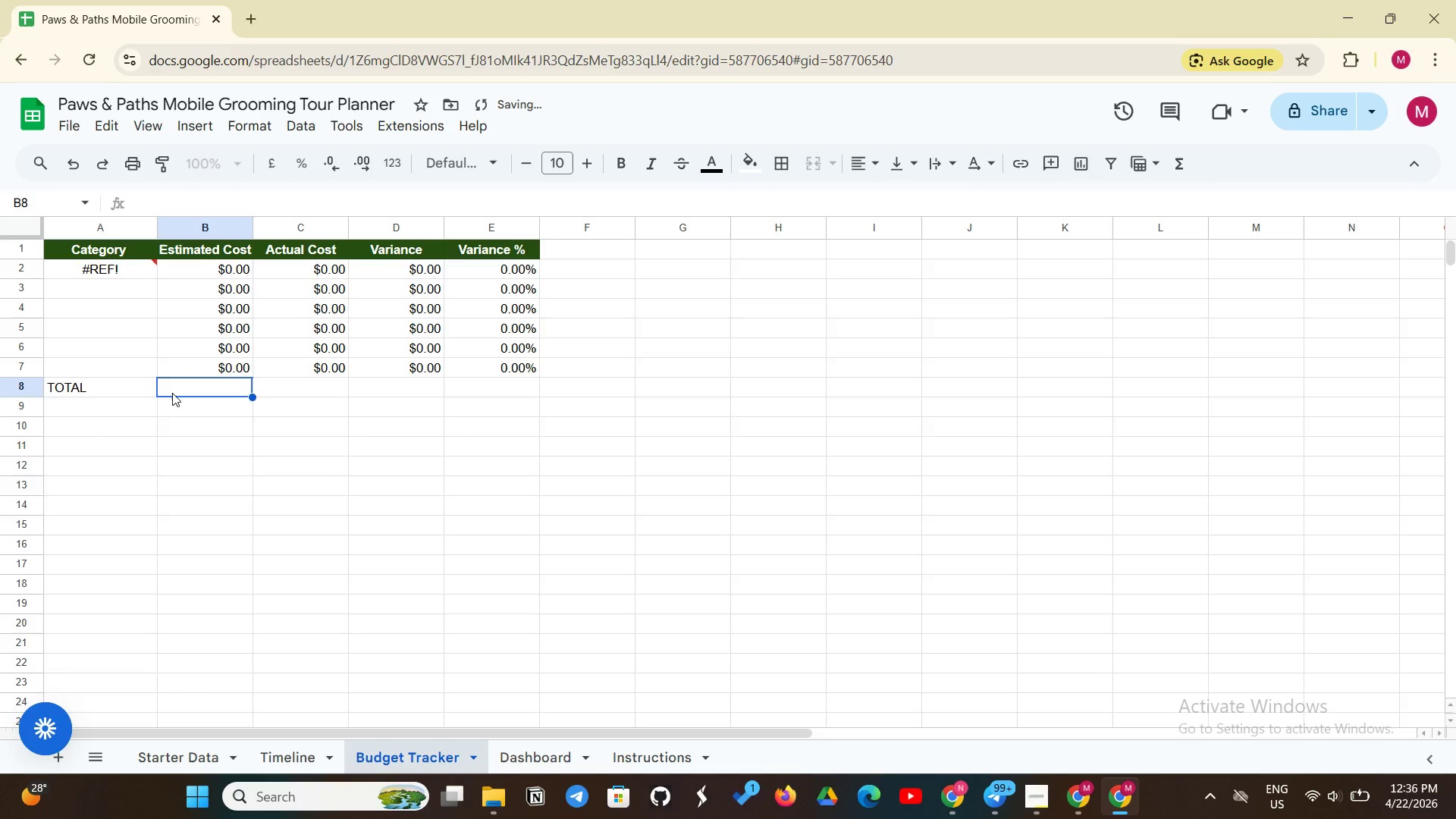 
key(Control+Z)
 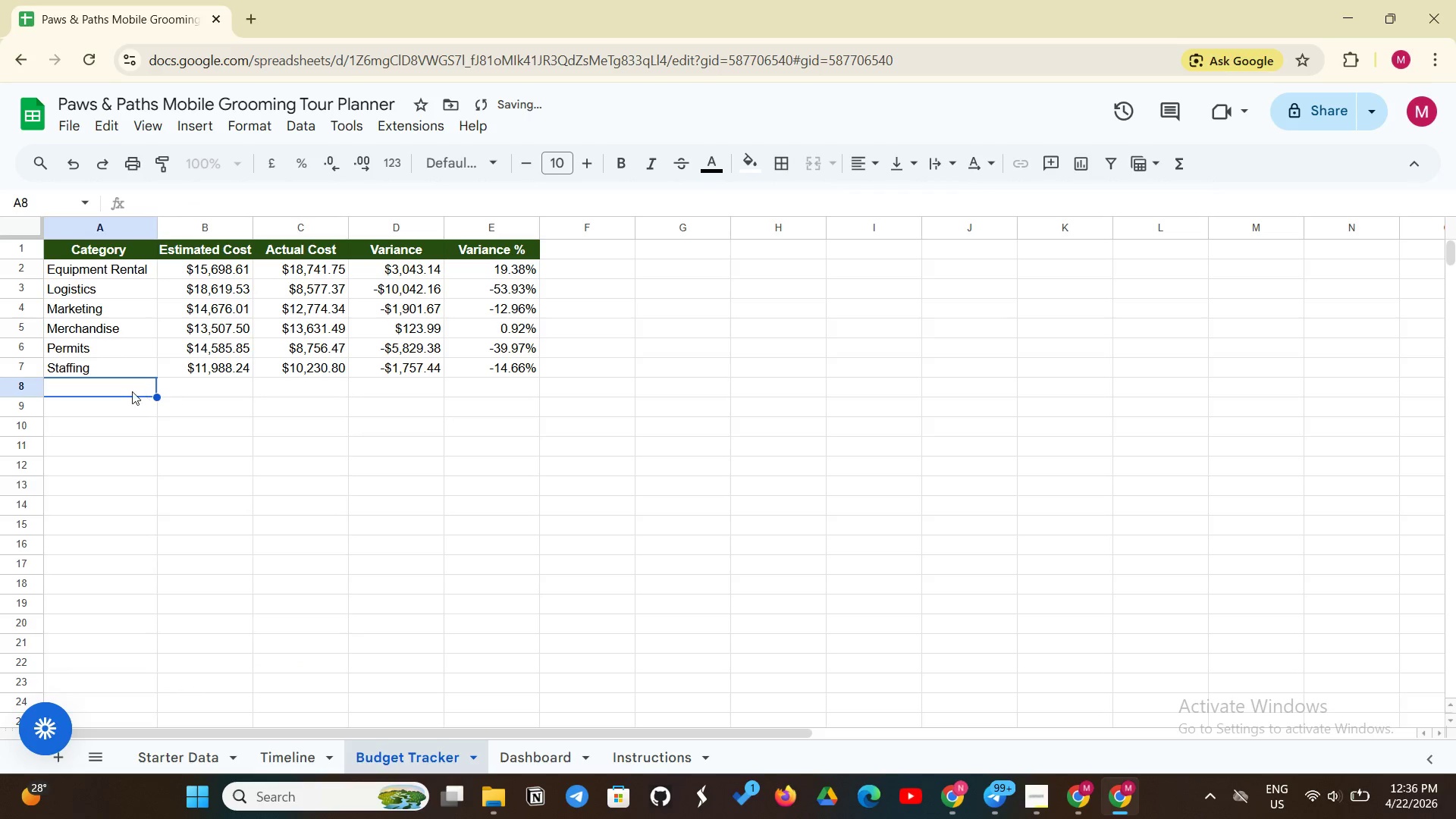 
left_click([131, 391])
 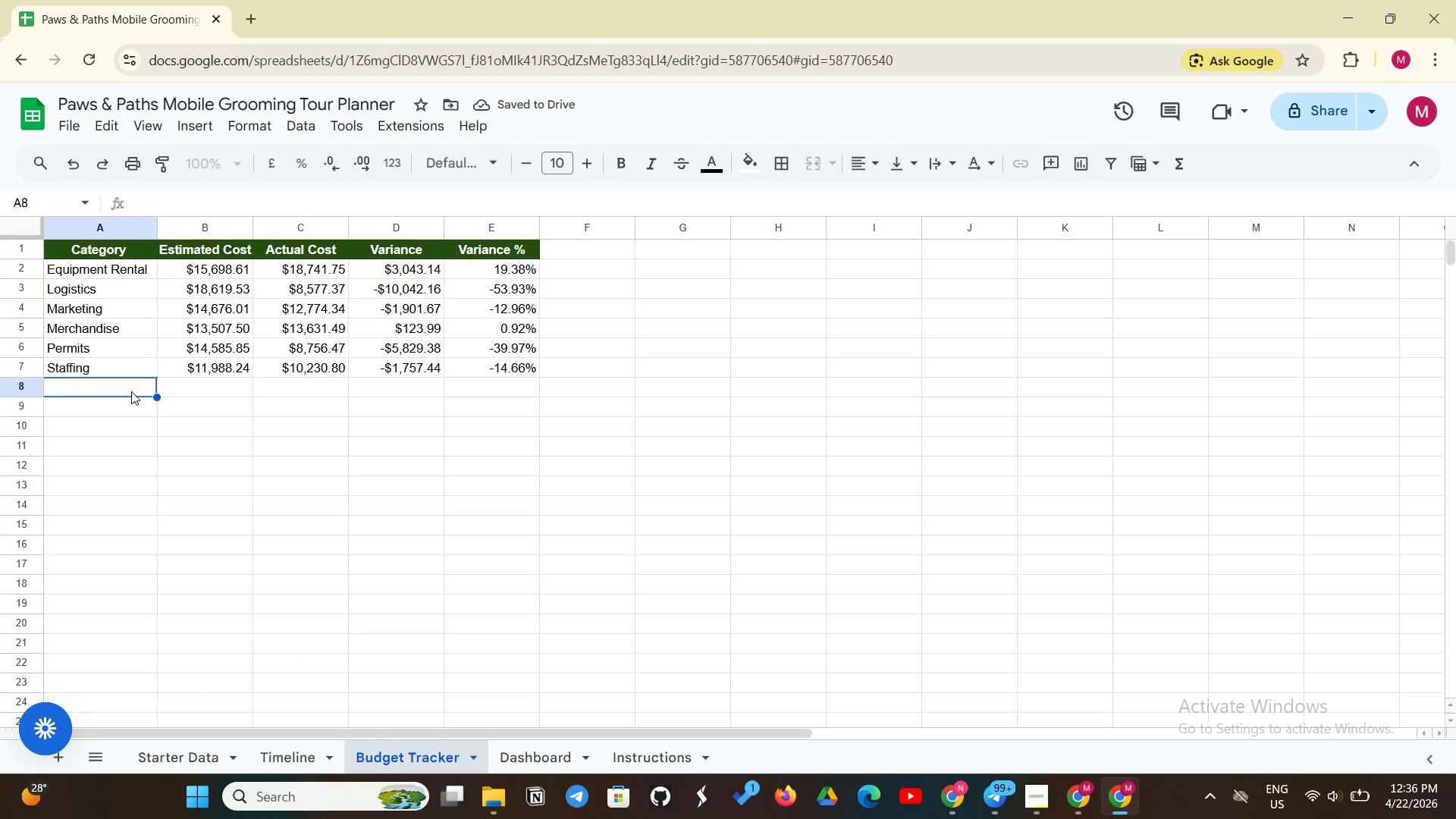 
type(Tot)
 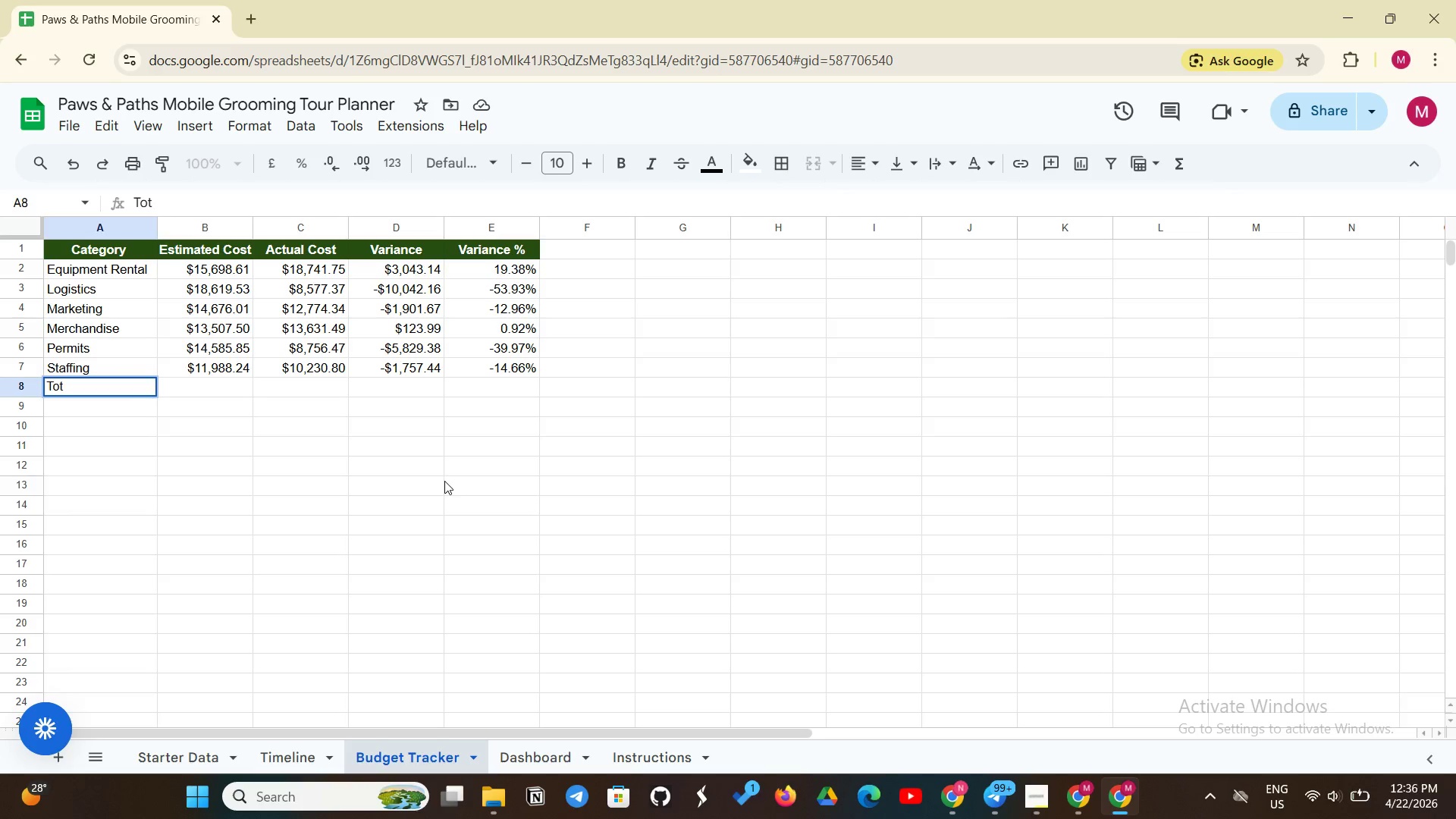 
type(al)
 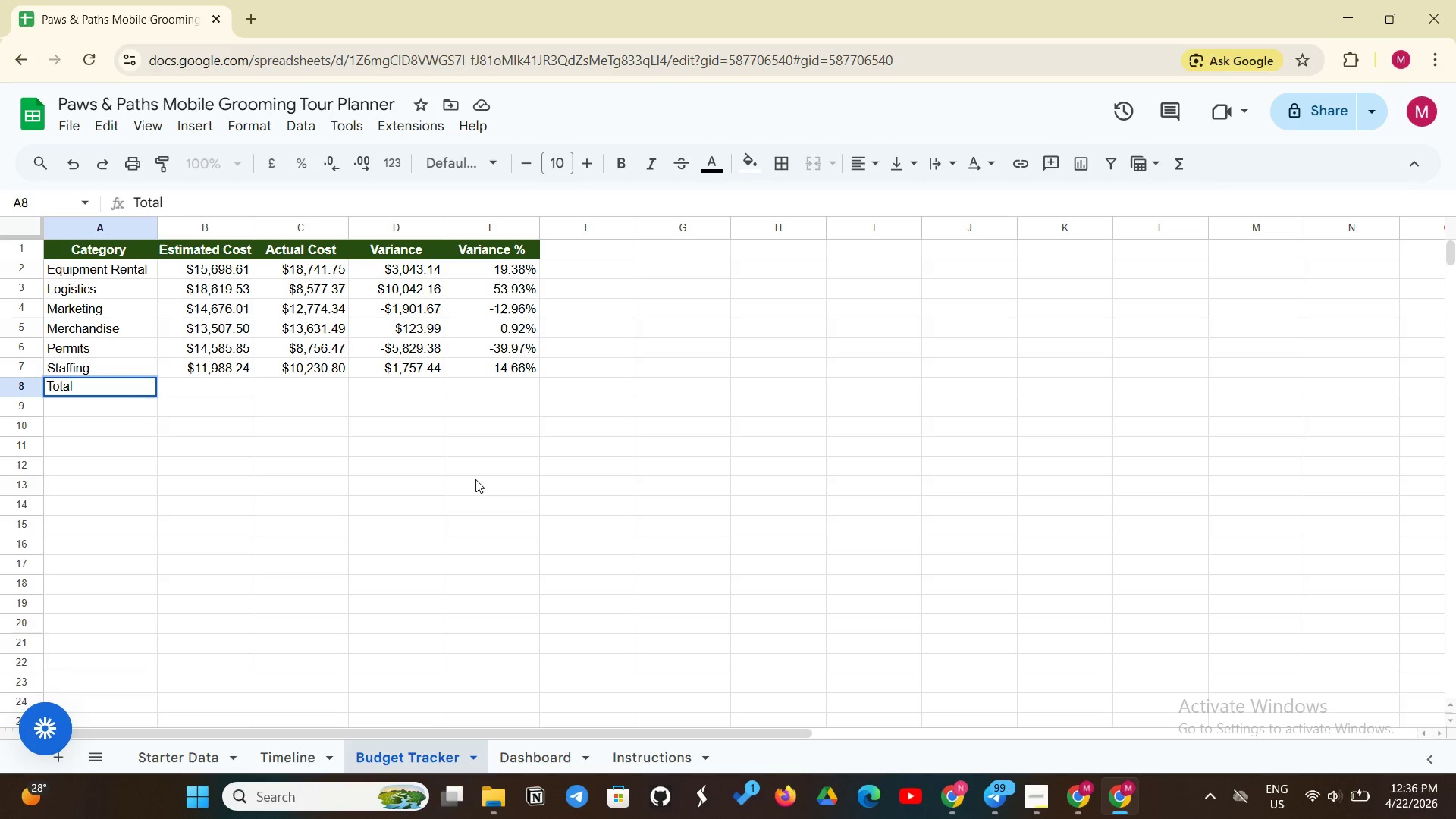 
key(Backspace)
key(Backspace)
key(Backspace)
key(Backspace)
key(Backspace)
type(TOTAL)
 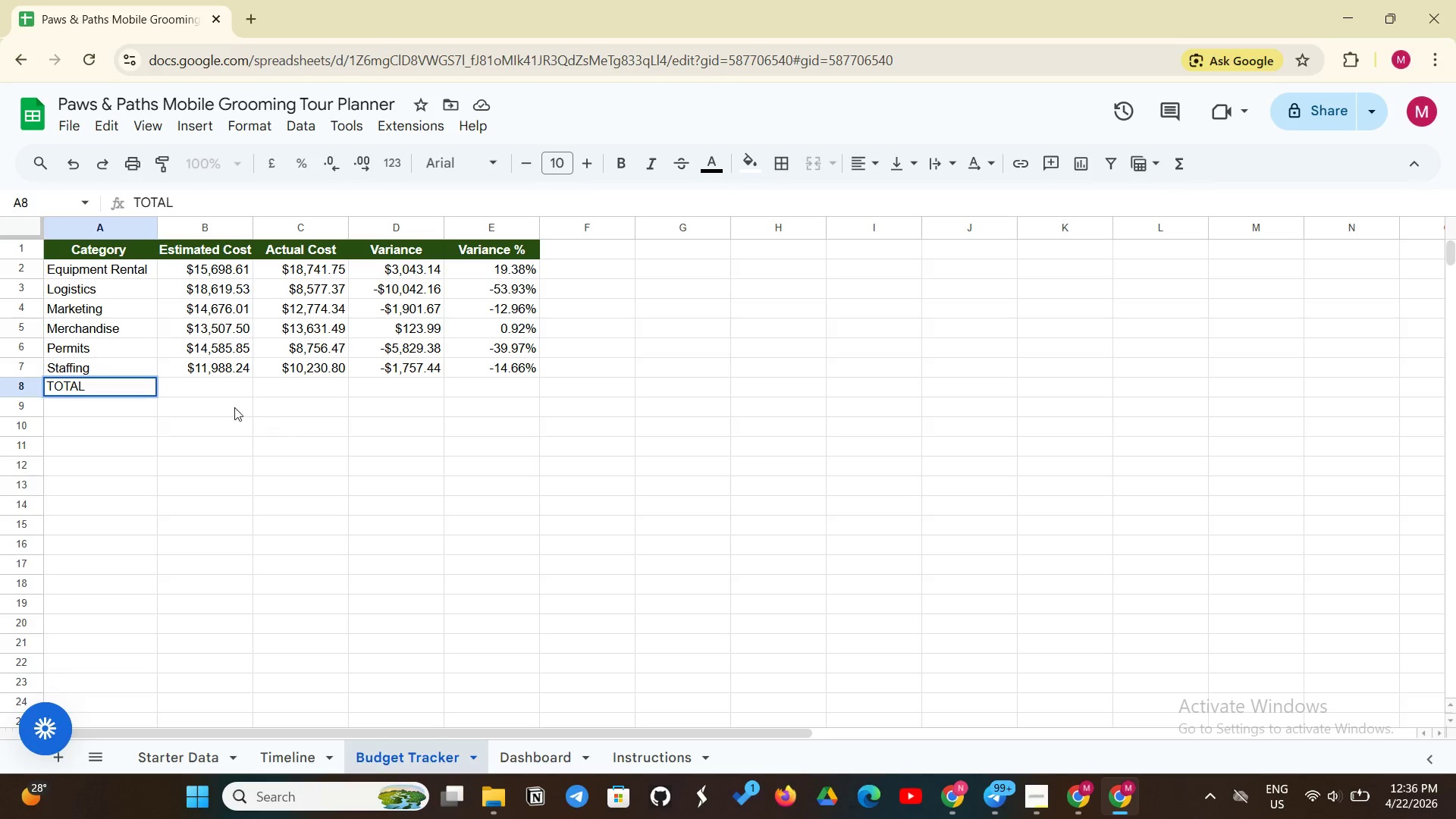 
left_click([219, 391])
 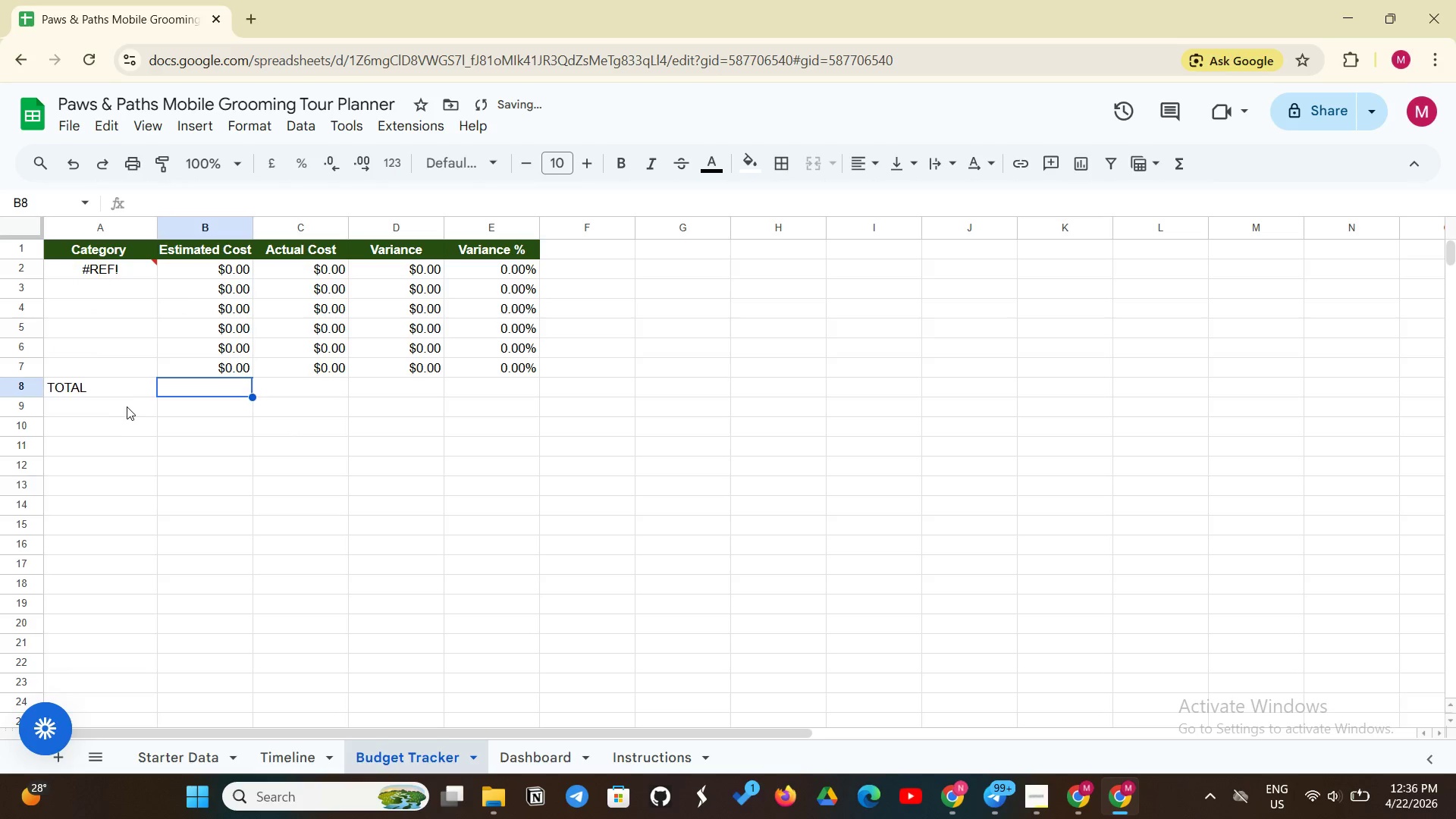 
left_click([123, 401])
 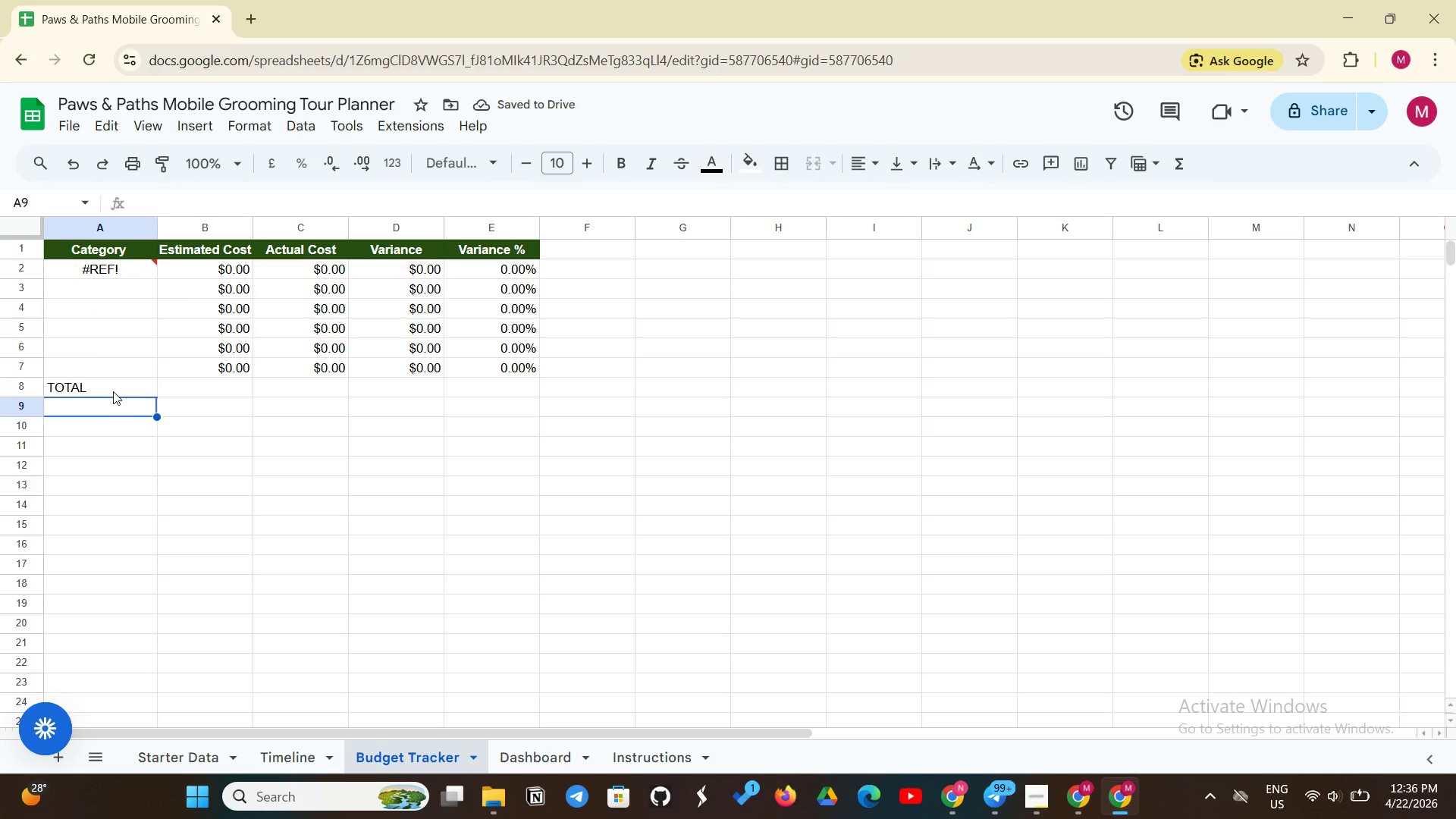 
left_click([113, 391])
 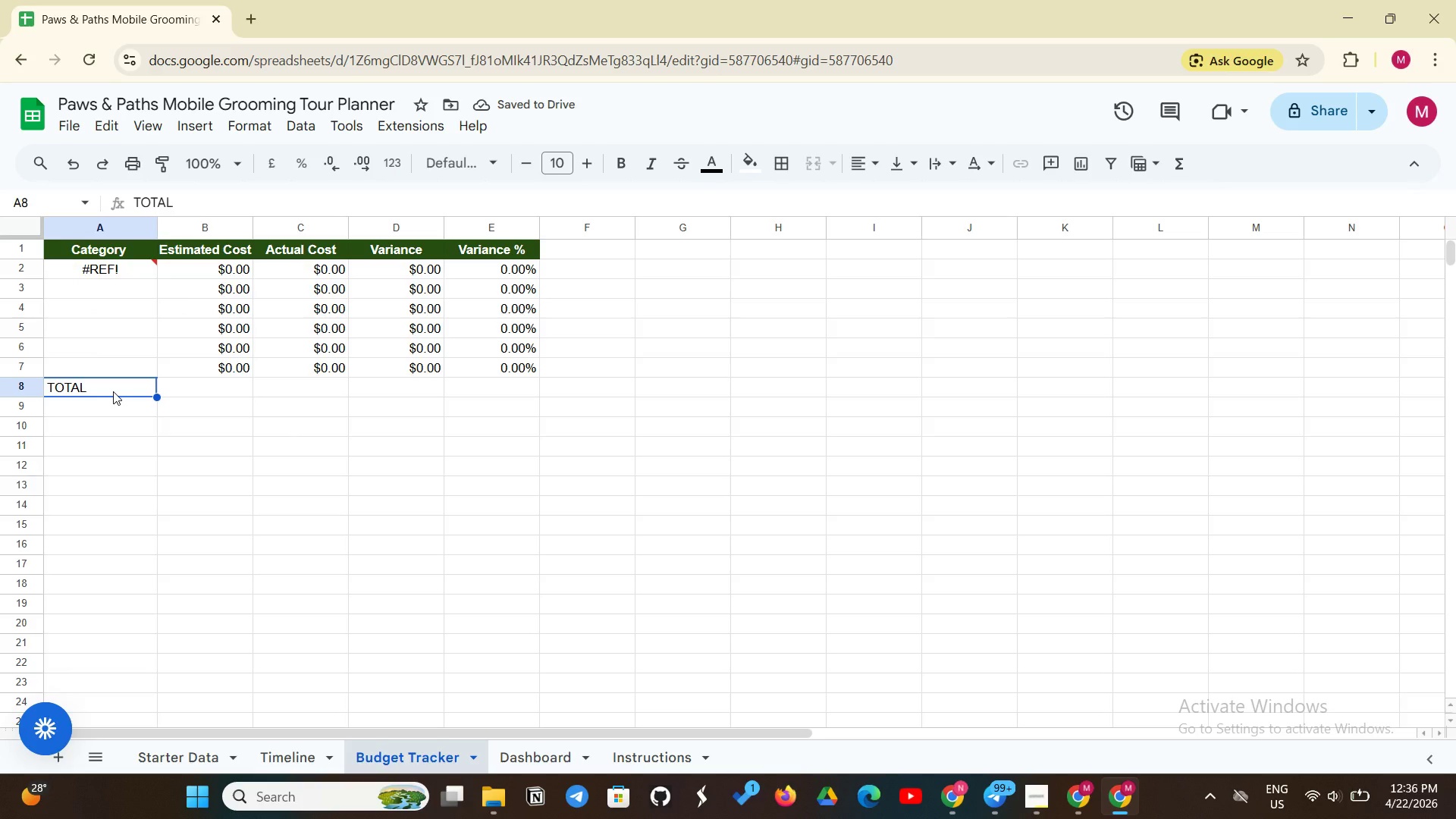 
key(Control+Z)
 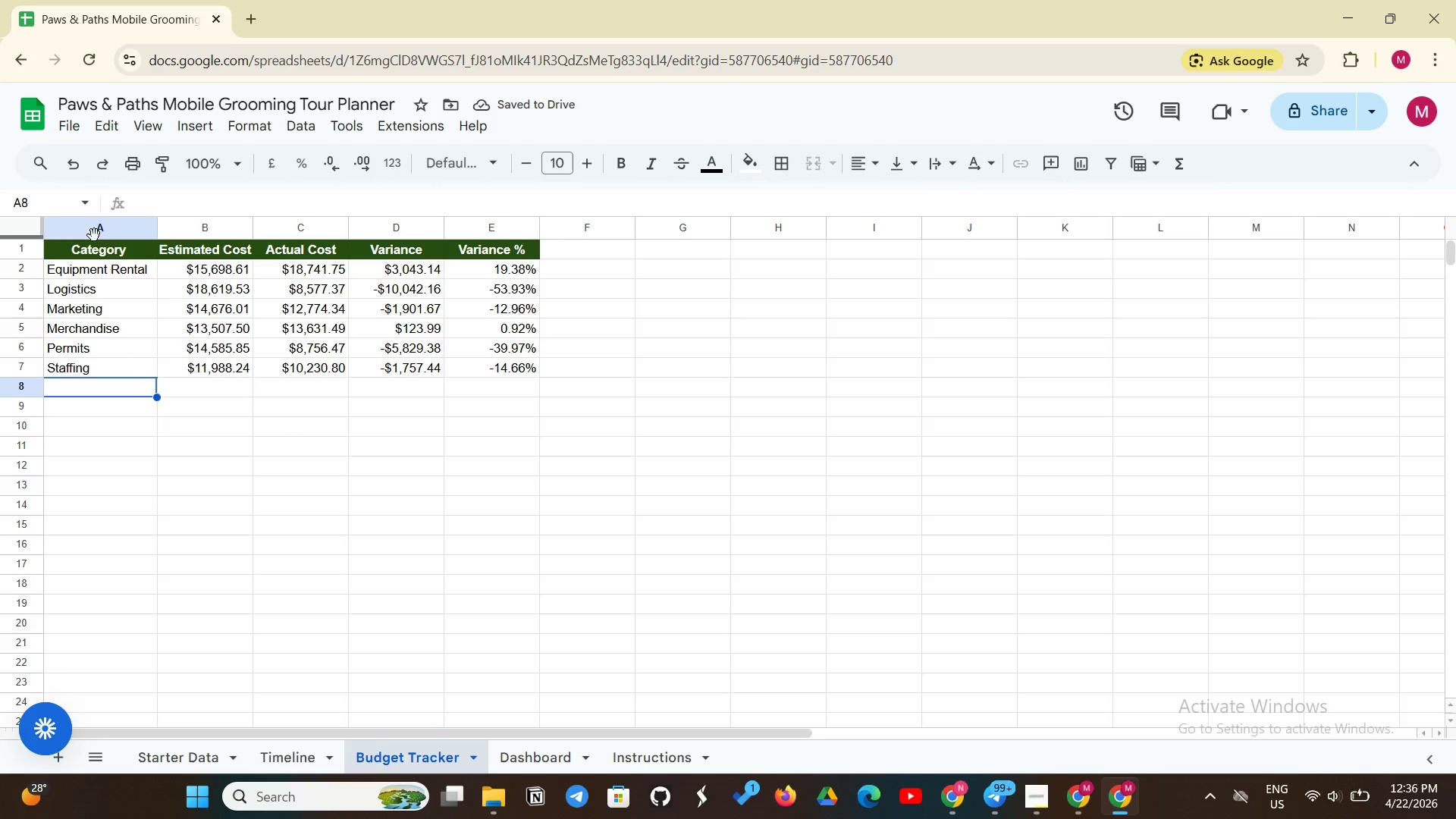 
left_click([96, 266])
 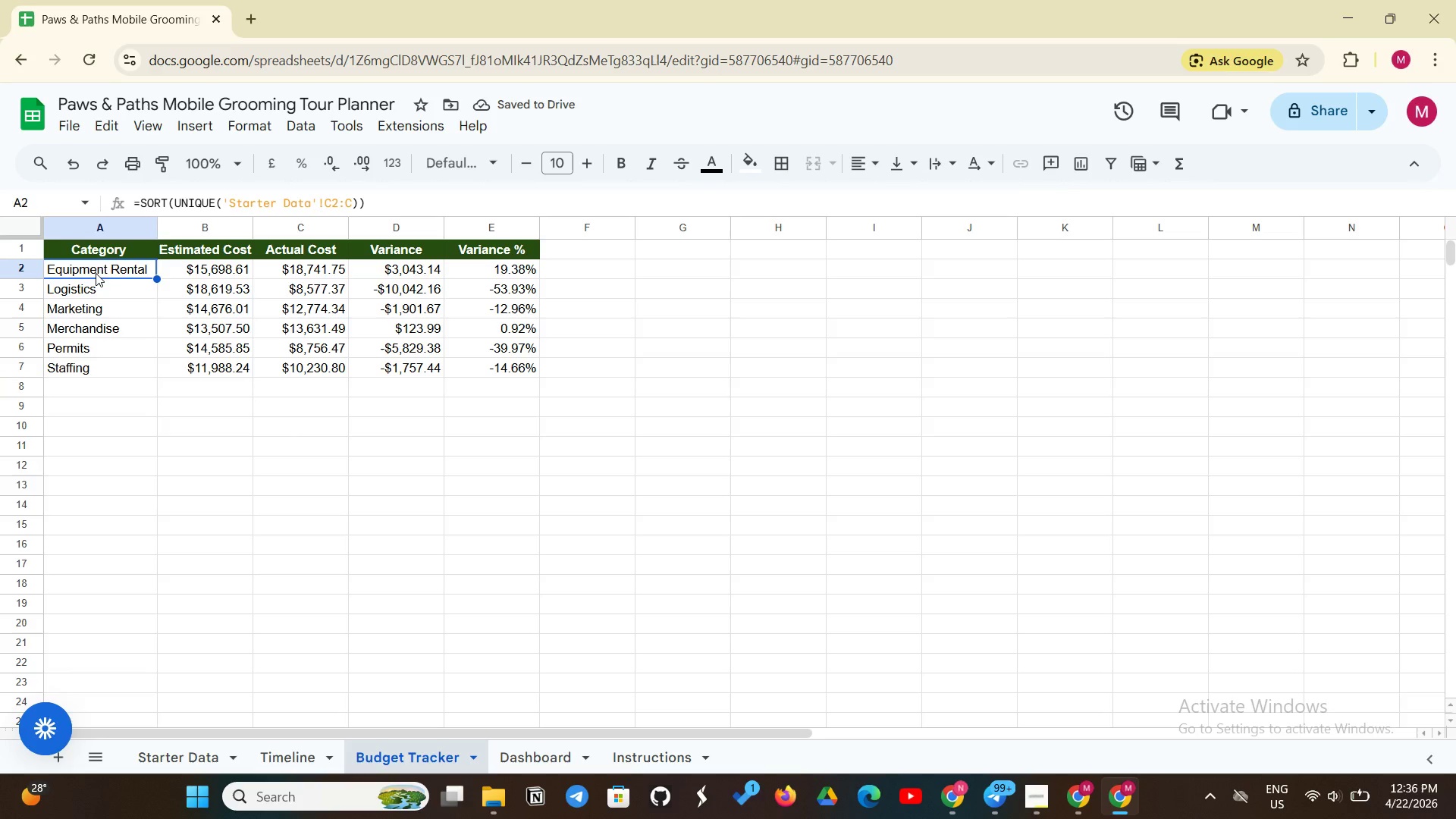 
left_click([96, 273])
 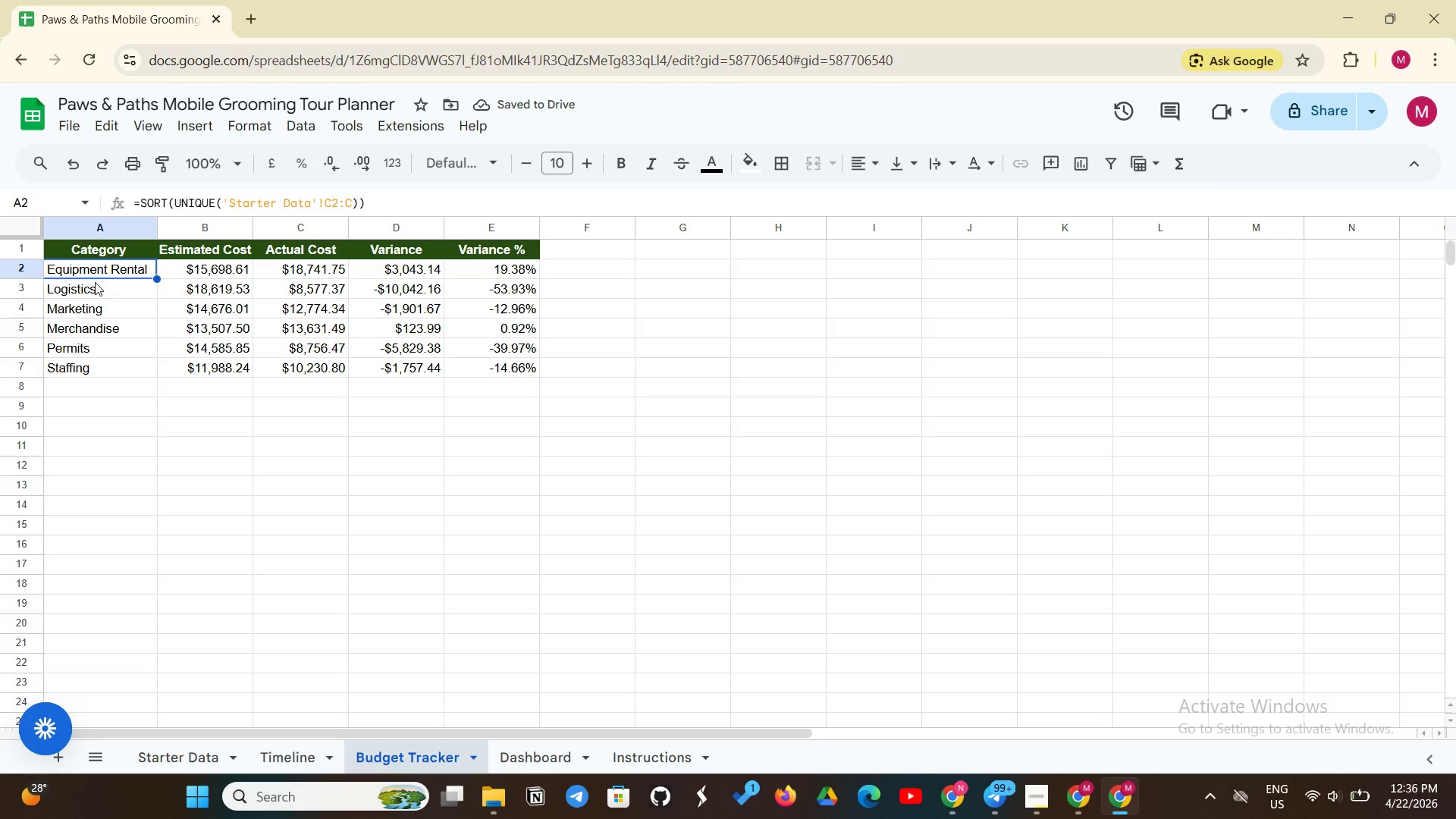 
left_click([95, 282])
 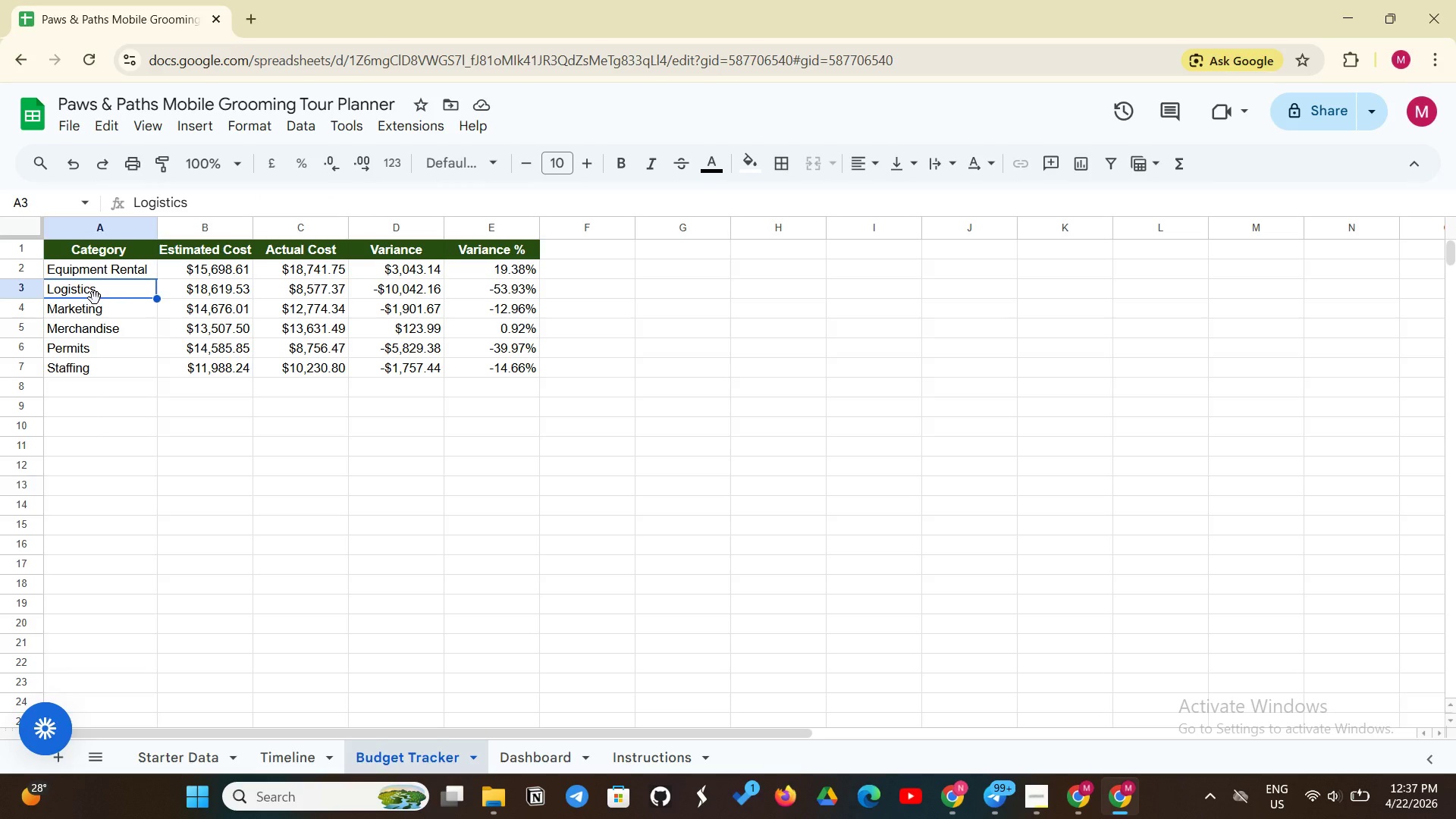 
wait(5.78)
 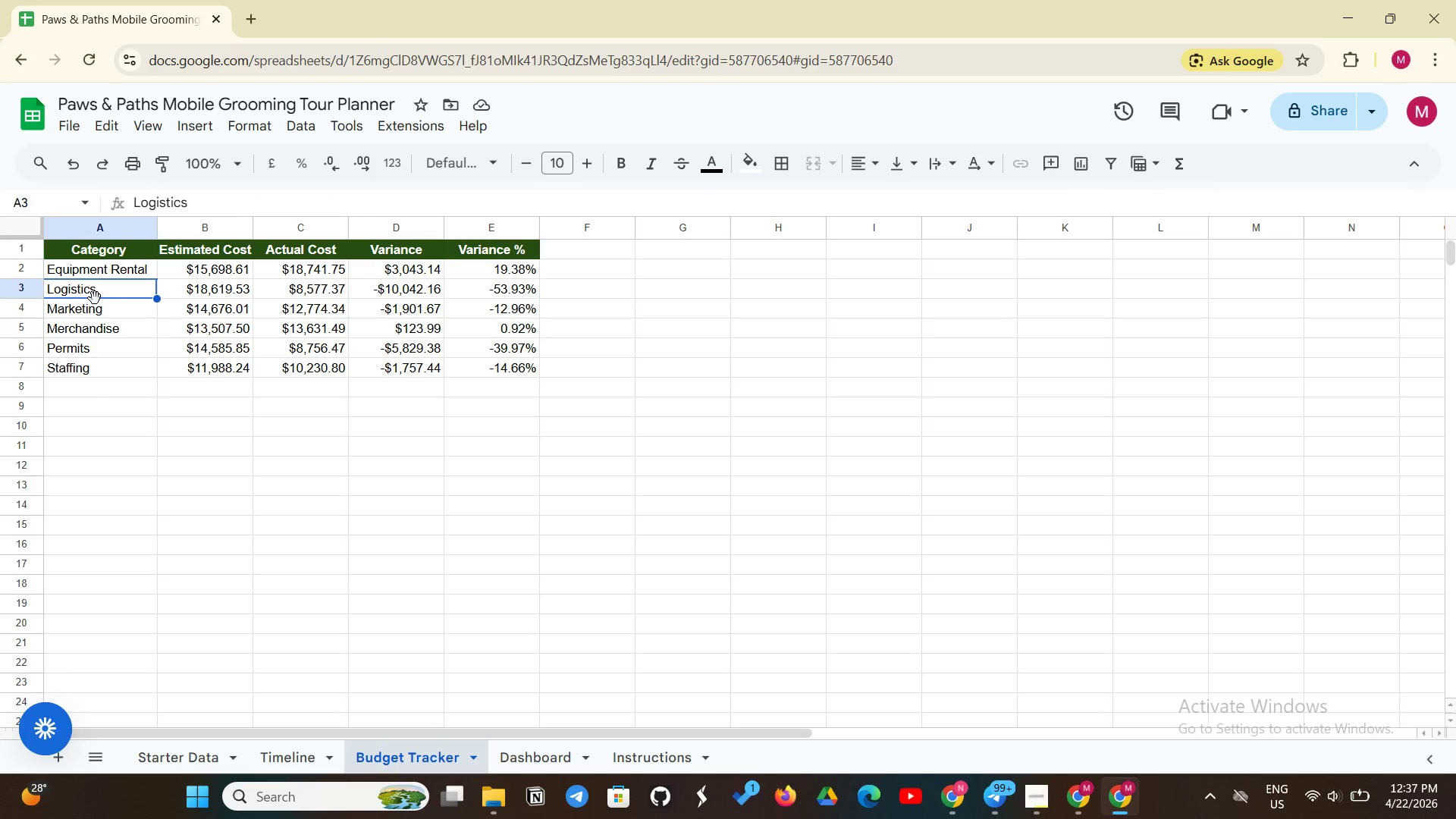 
left_click([95, 318])
 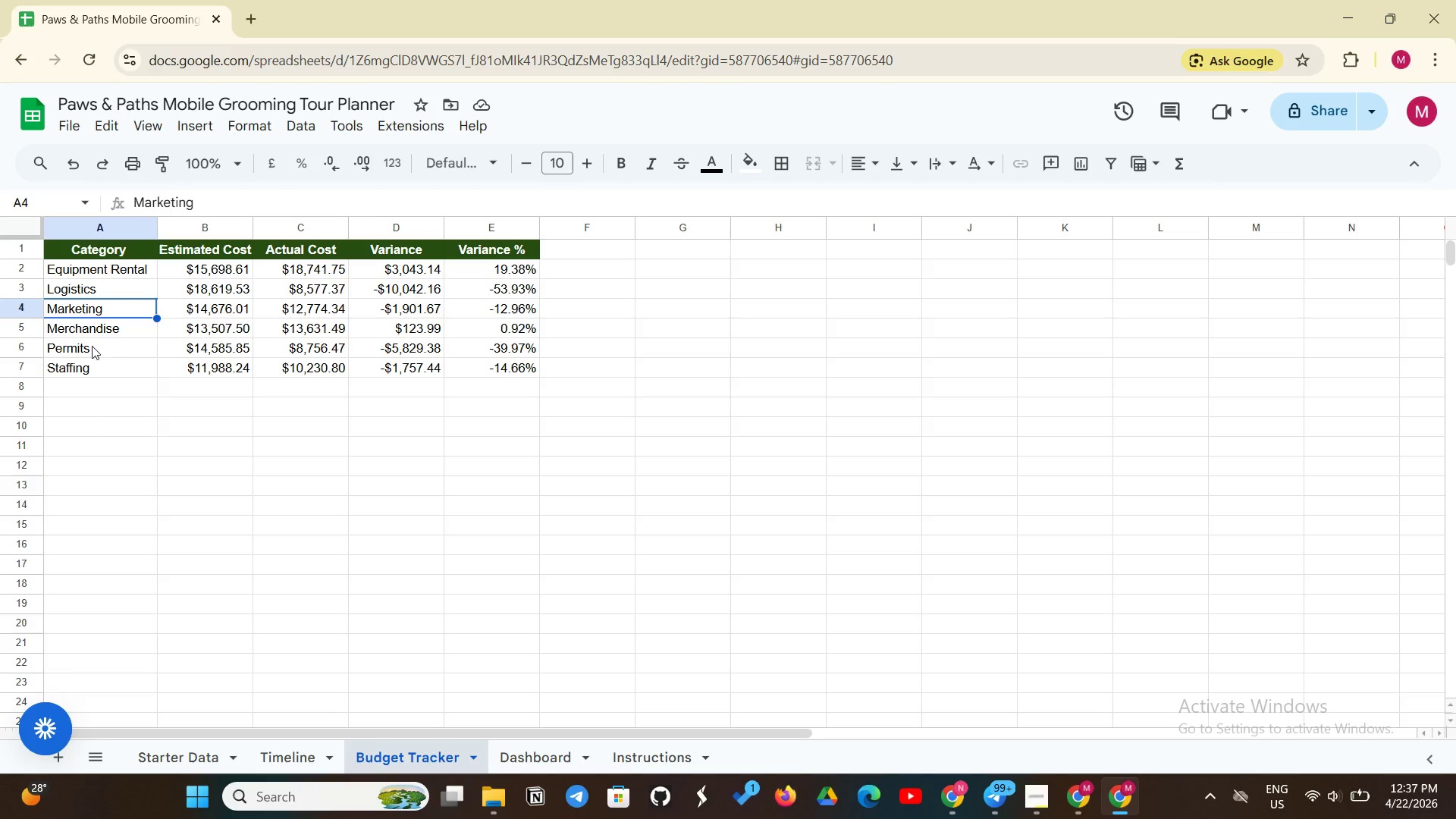 
left_click([92, 346])
 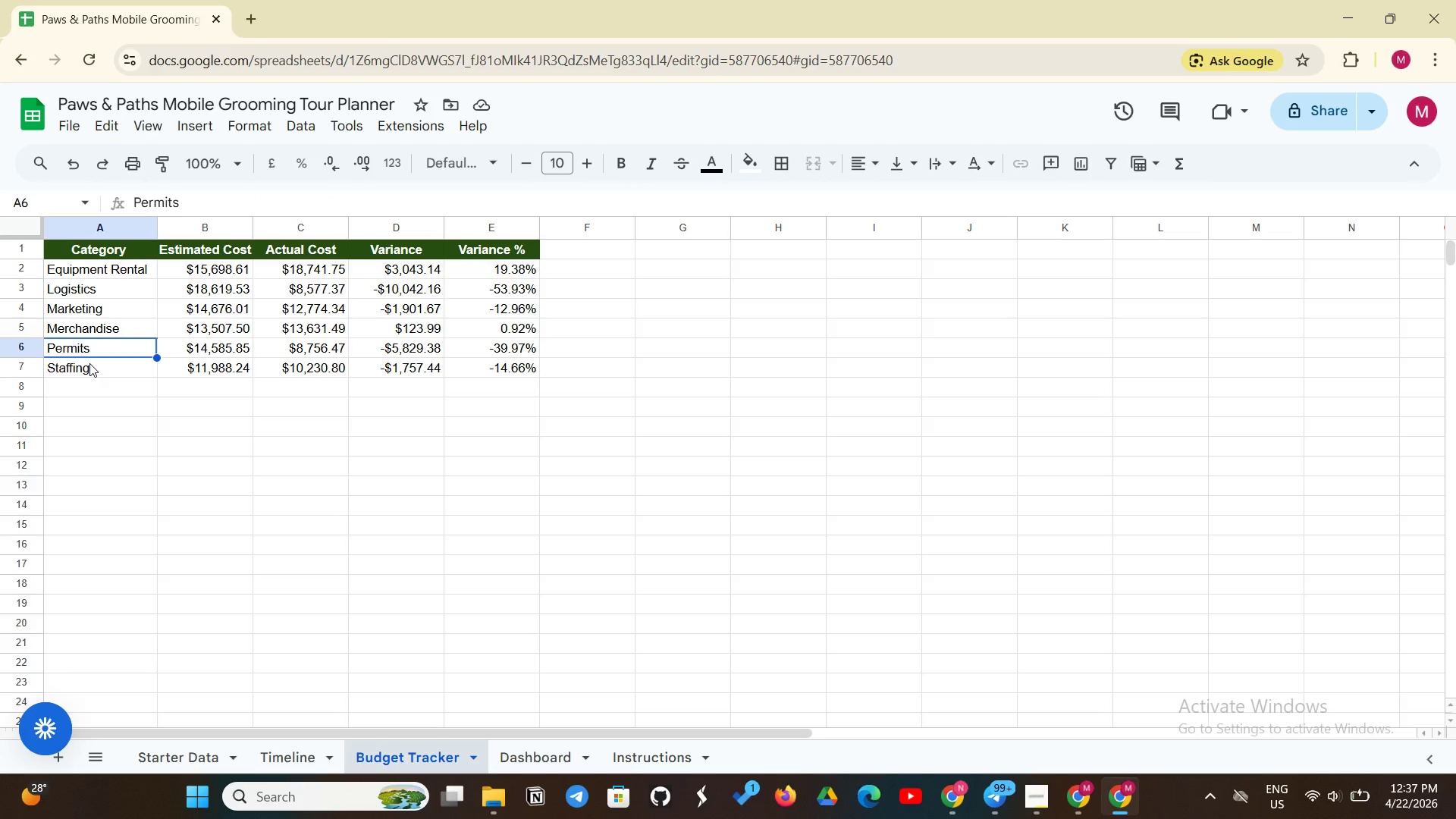 
left_click([89, 363])
 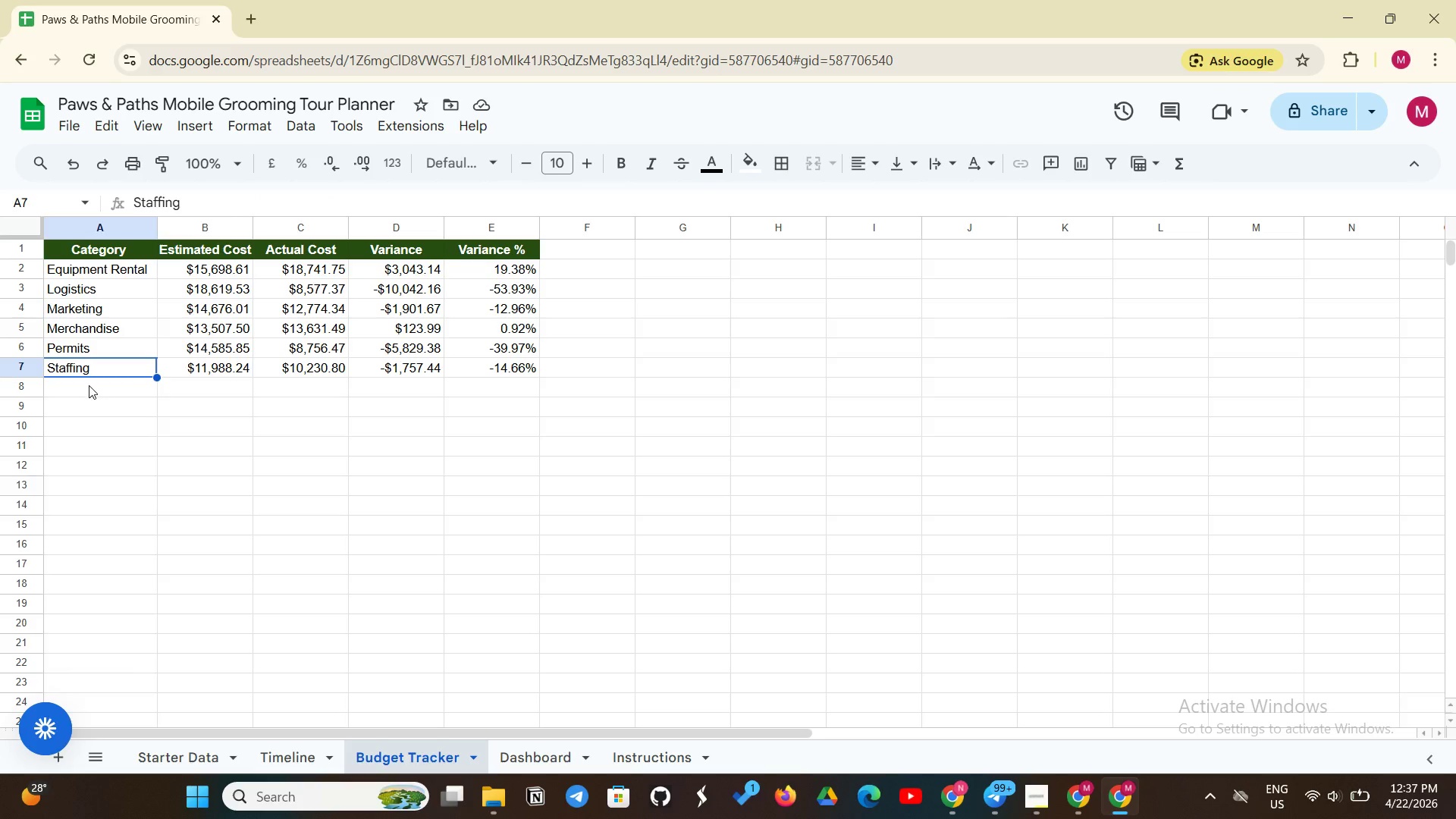 
left_click([89, 385])
 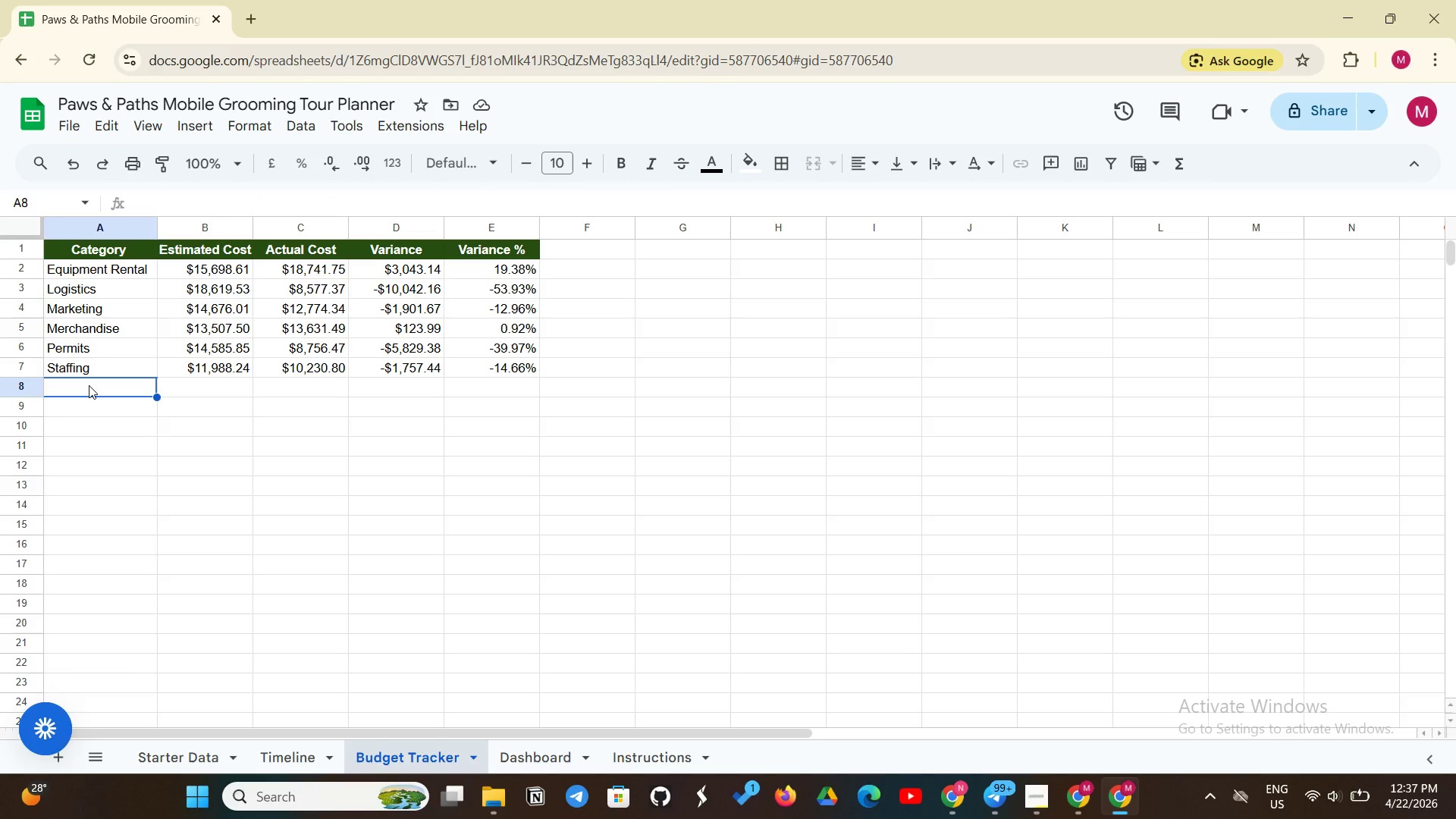 
hold_key(key=ShiftLeft, duration=0.33)
 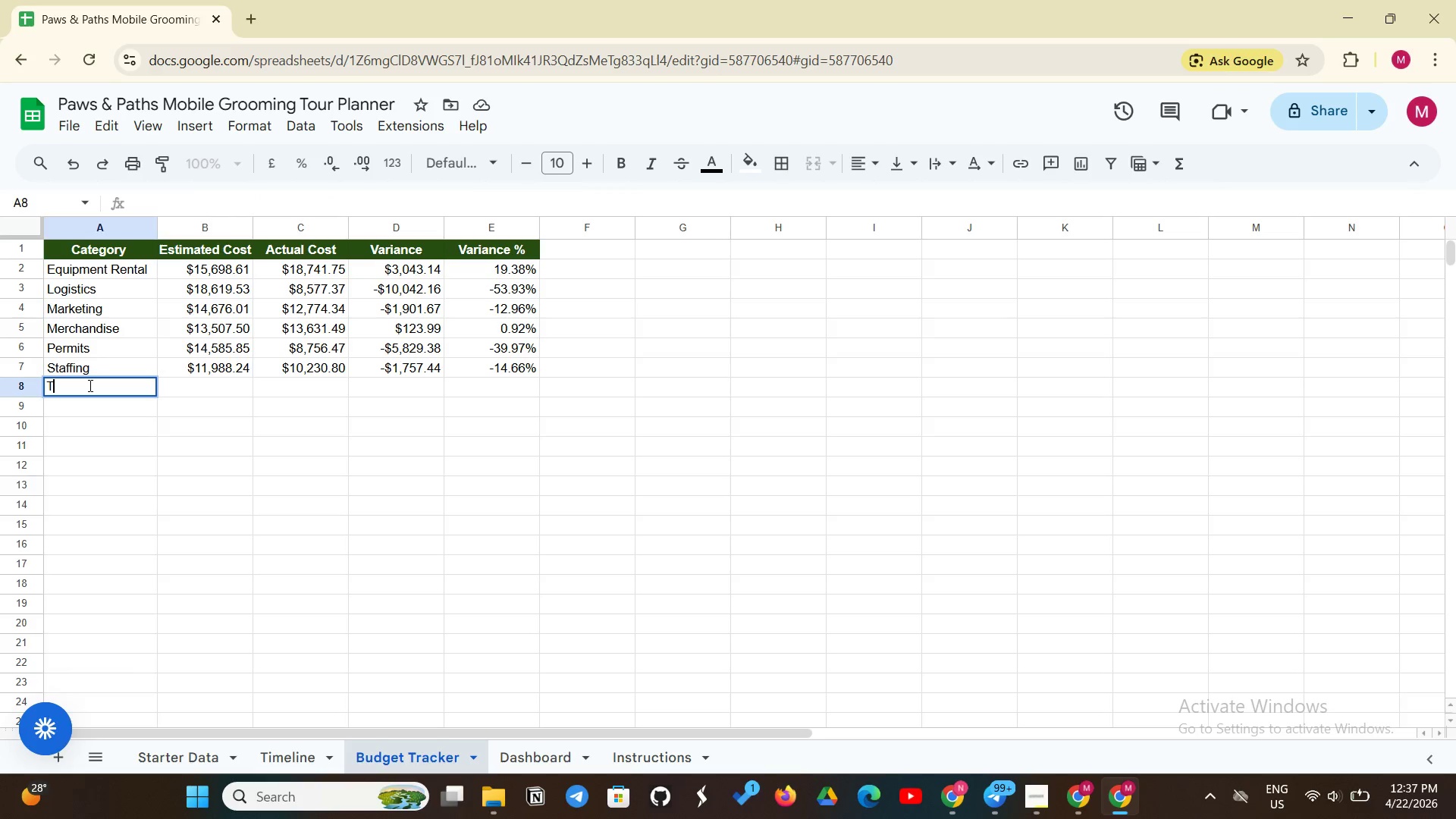 
type(TOTAL)
 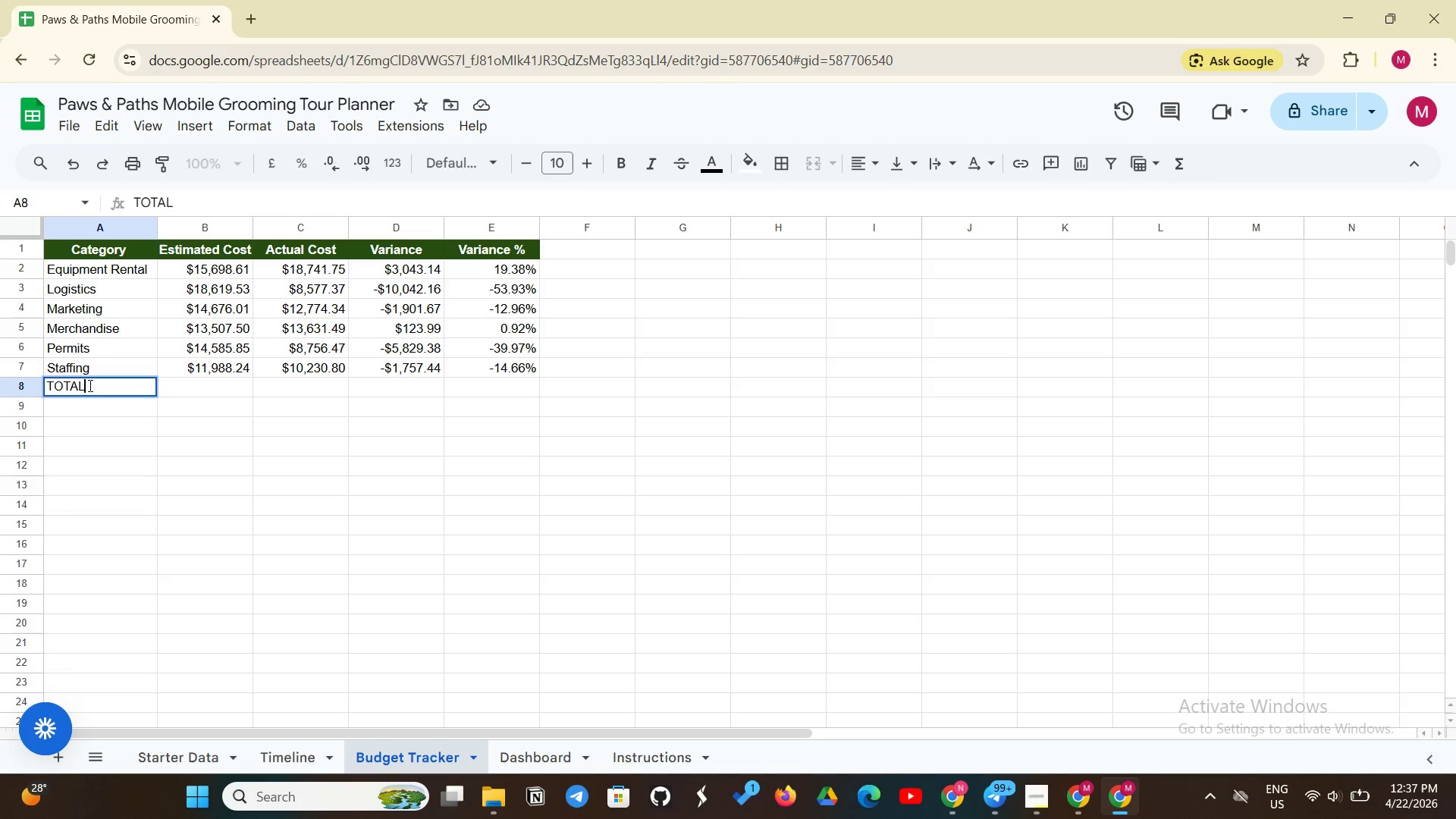 
key(Enter)
 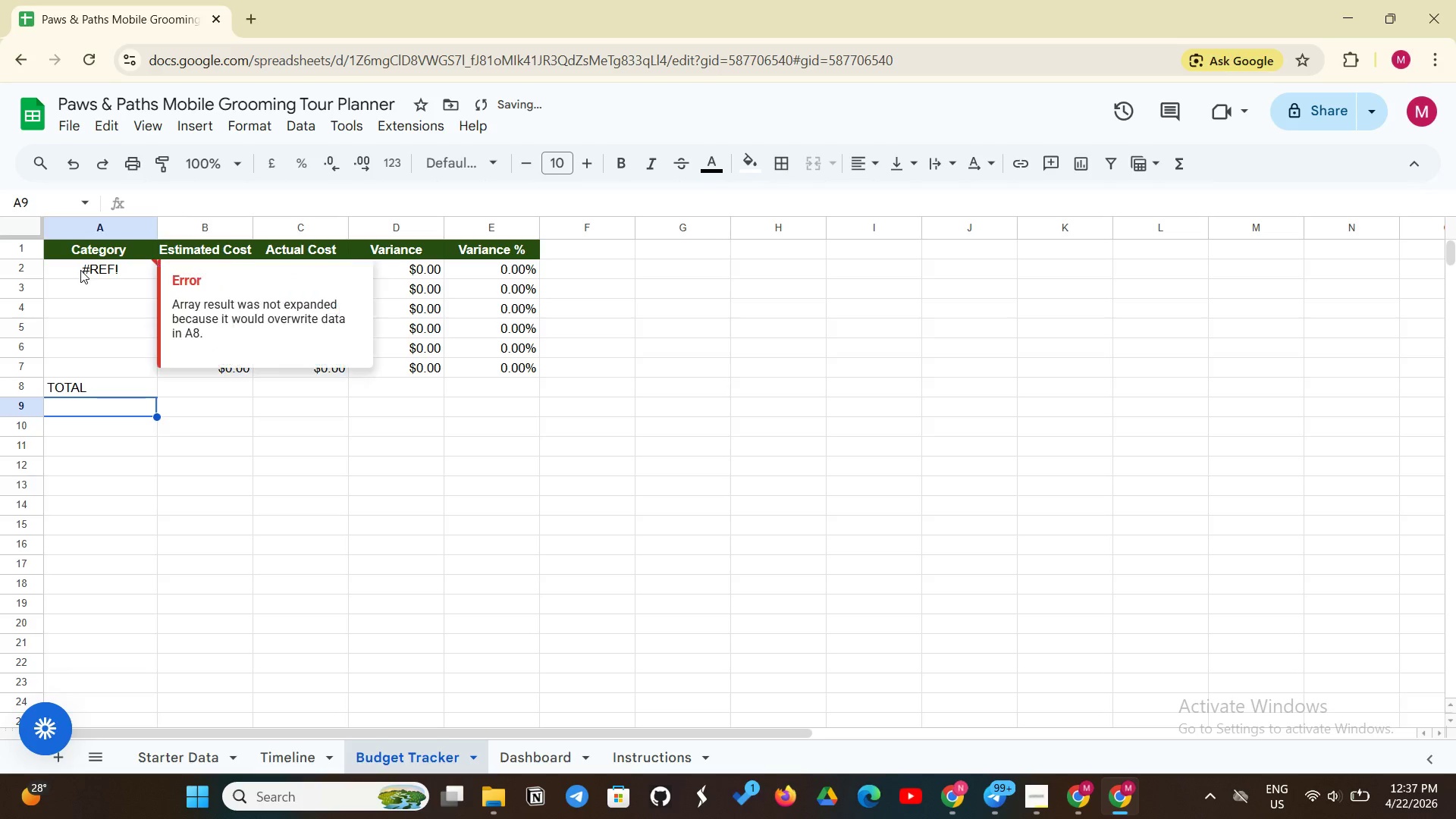 
left_click([80, 270])
 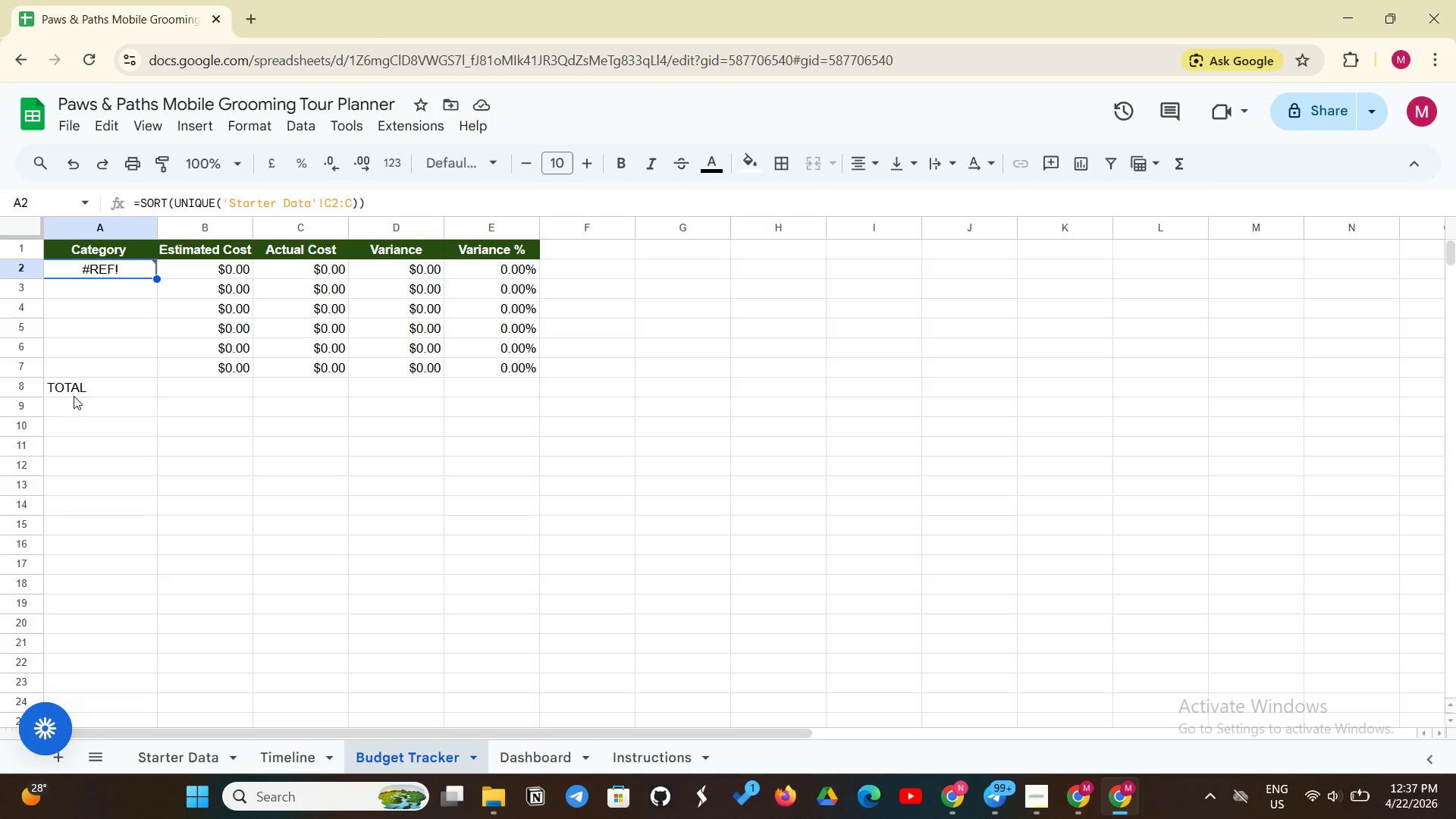 
wait(12.92)
 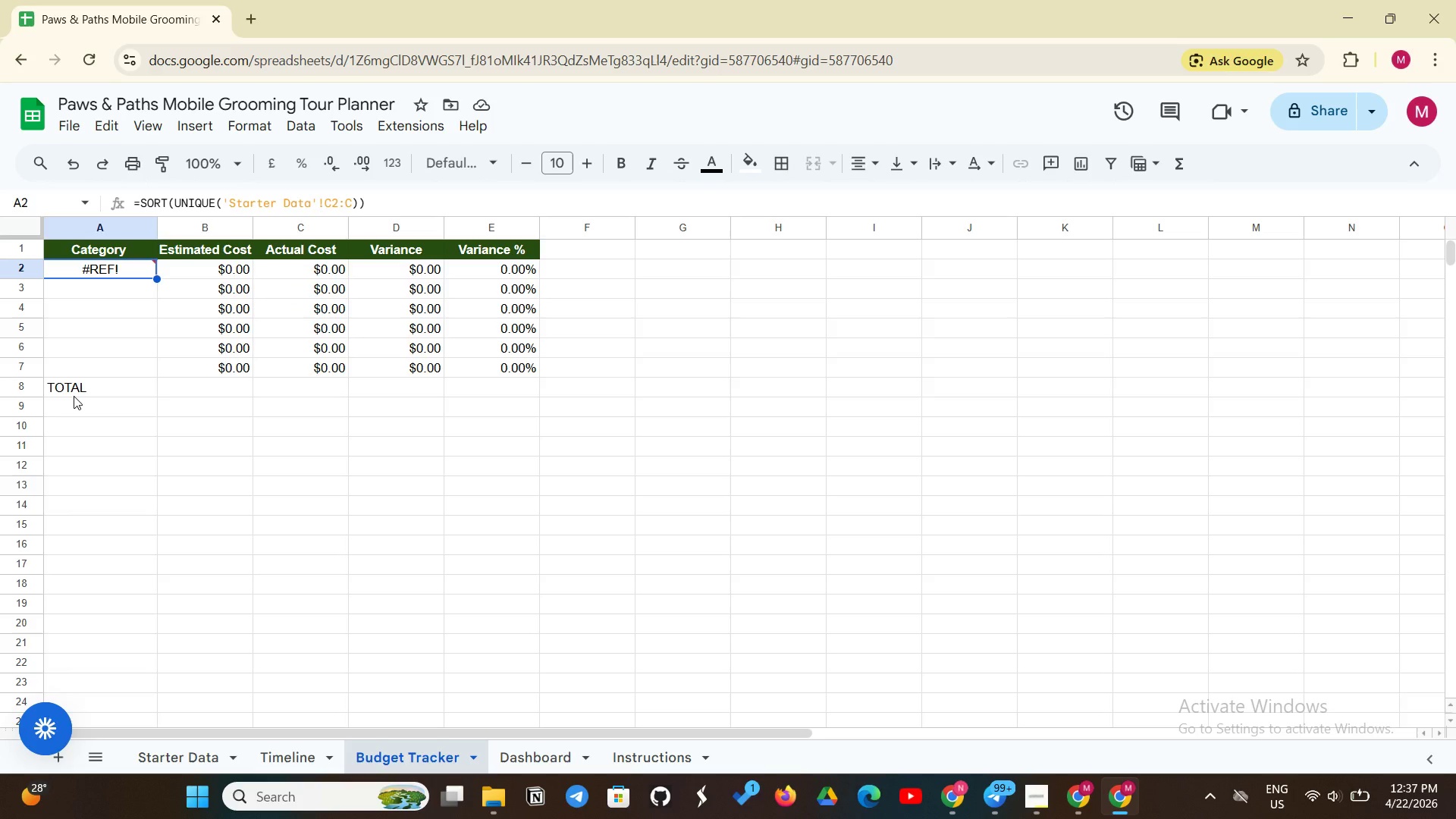 
left_click([347, 201])
 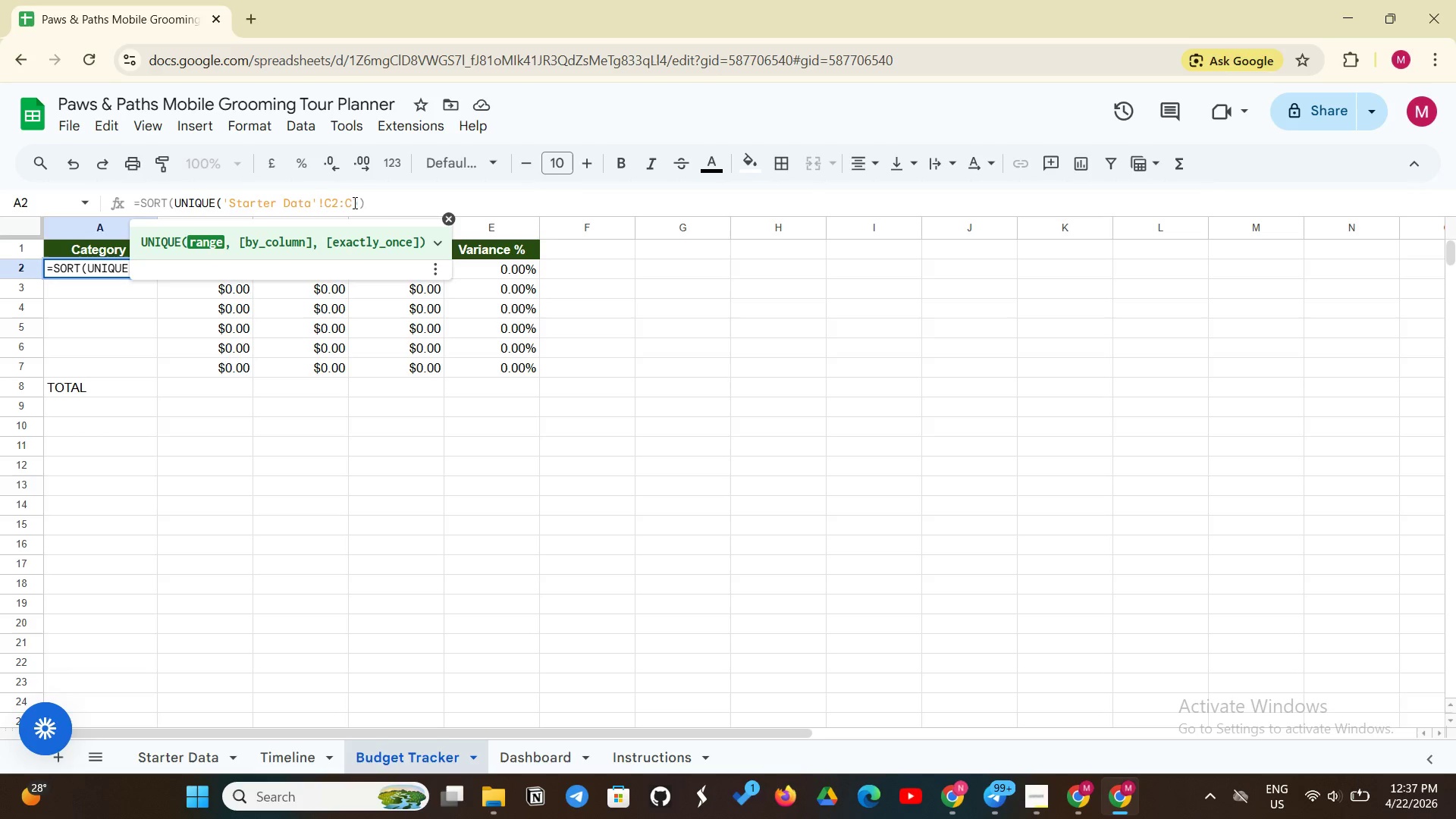 
left_click([353, 202])
 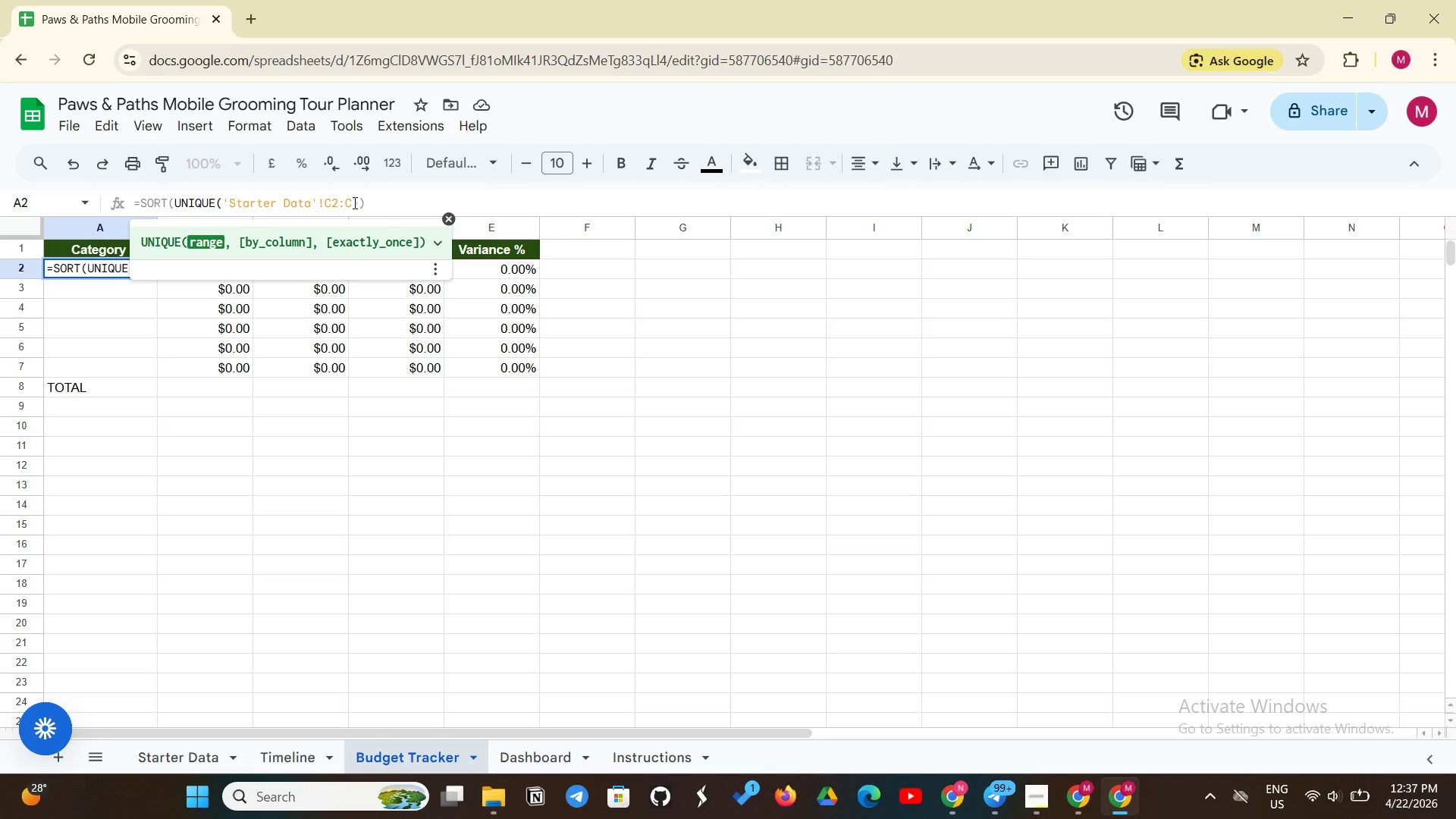 
type(51)
 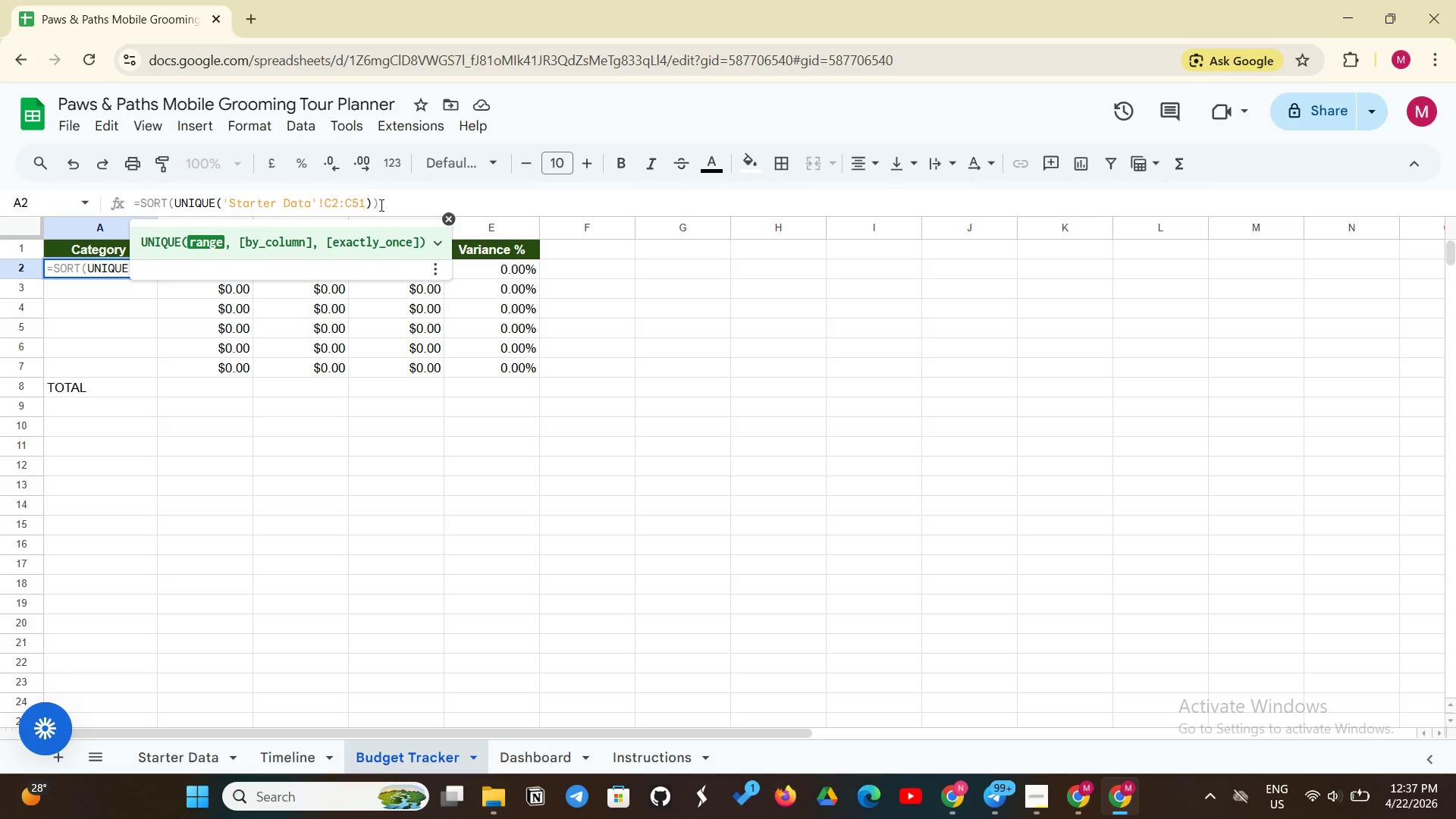 
left_click([380, 205])
 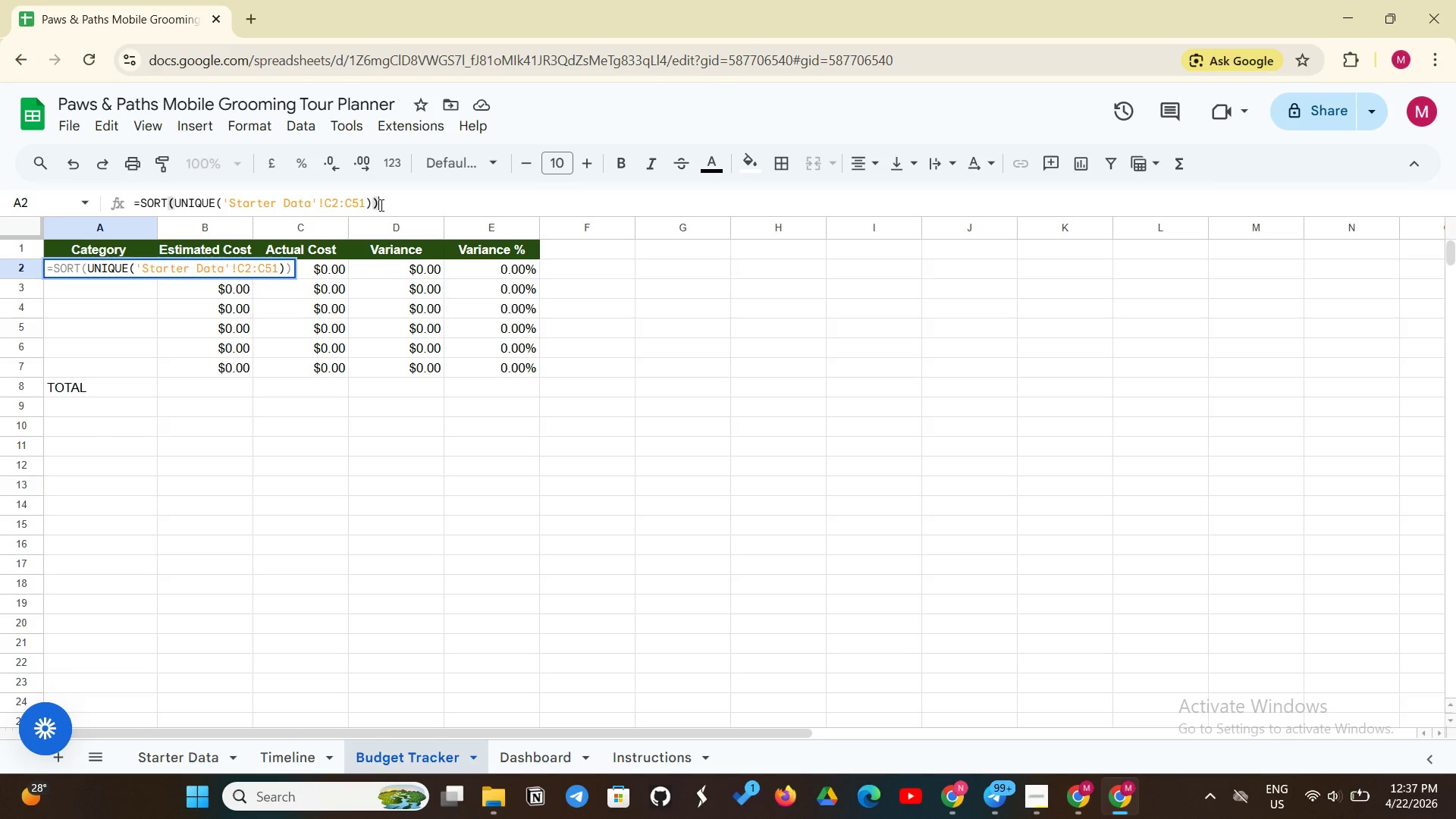 
key(Enter)
 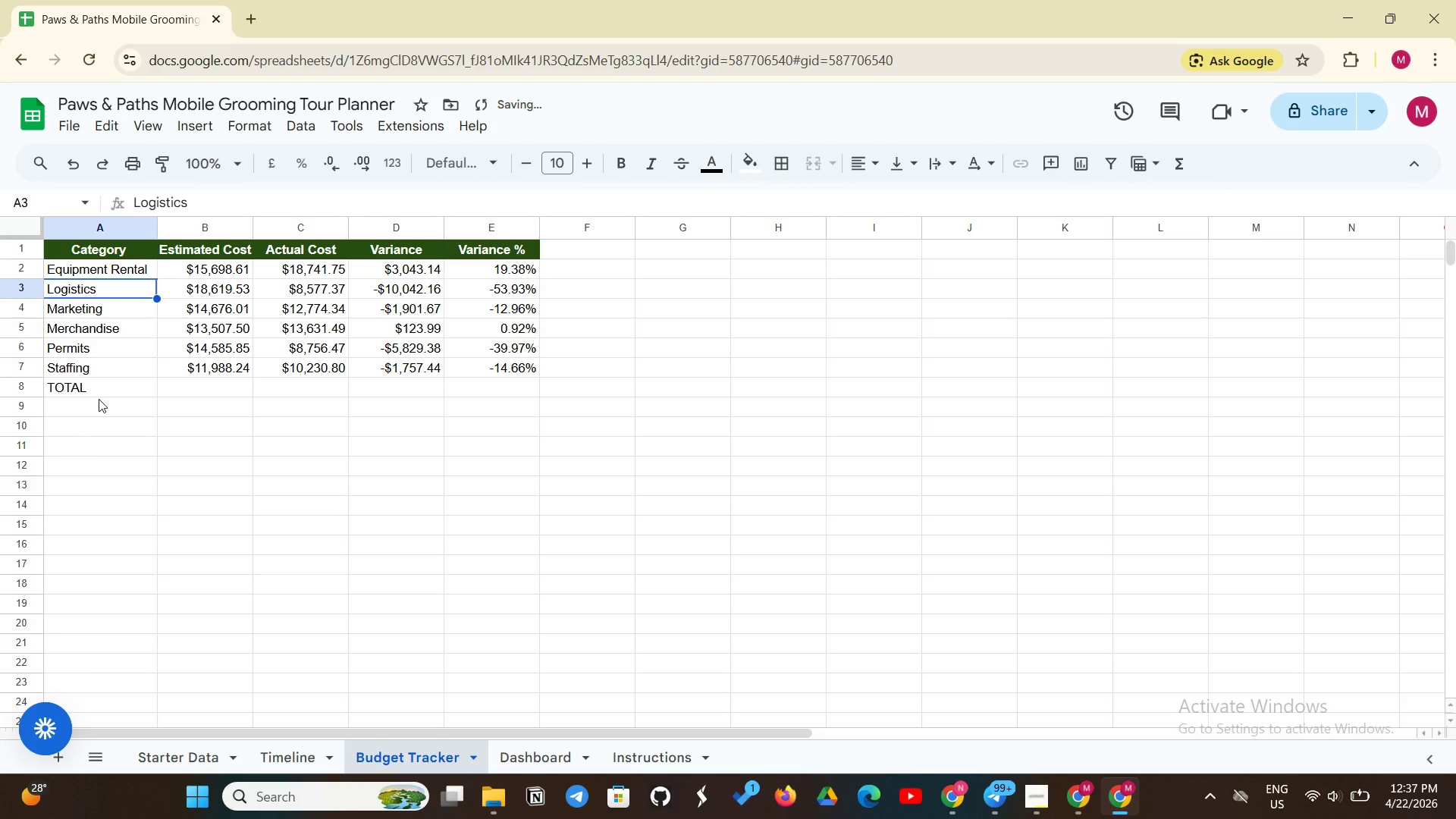 
left_click([99, 395])
 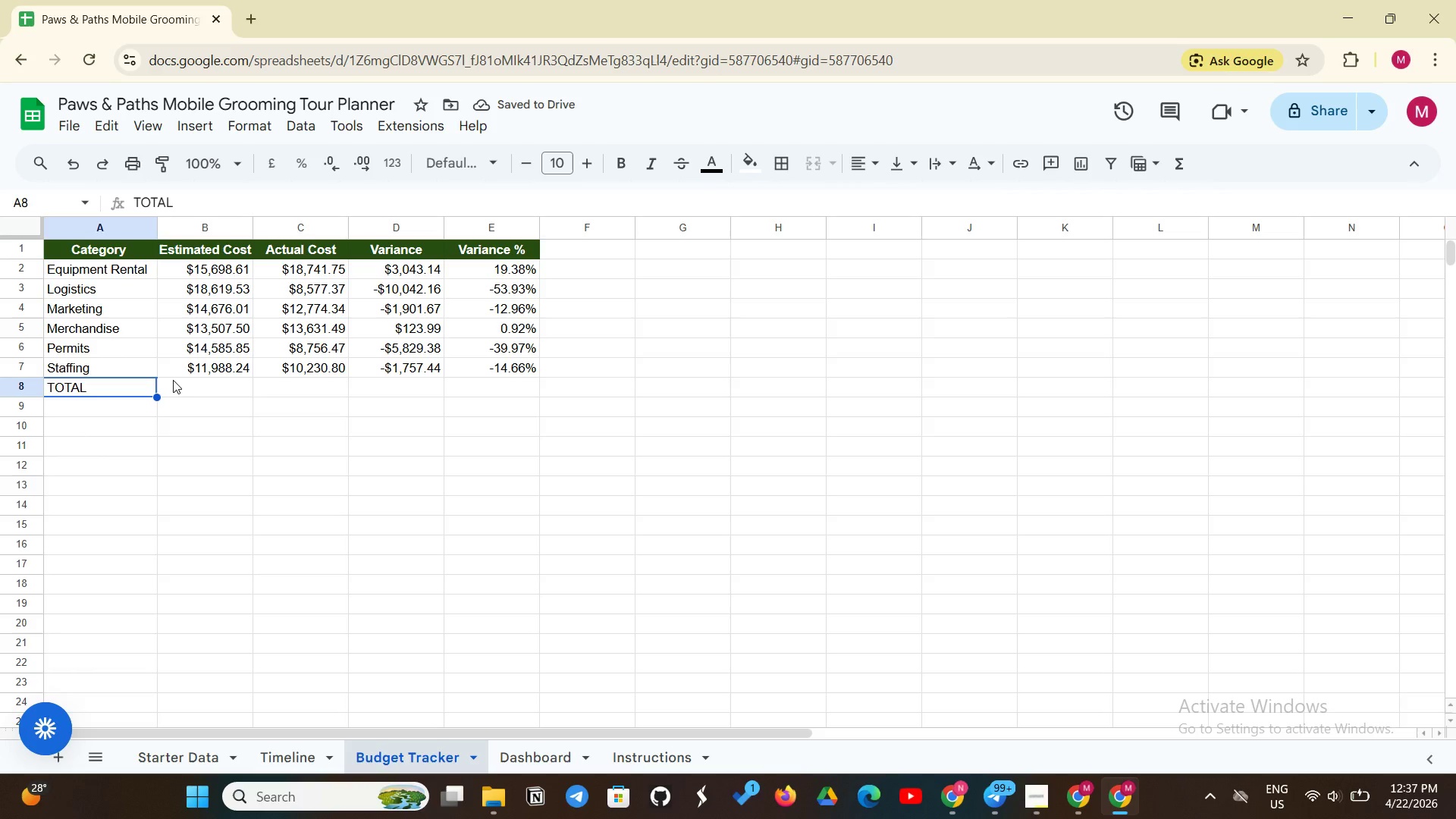 
left_click([173, 380])
 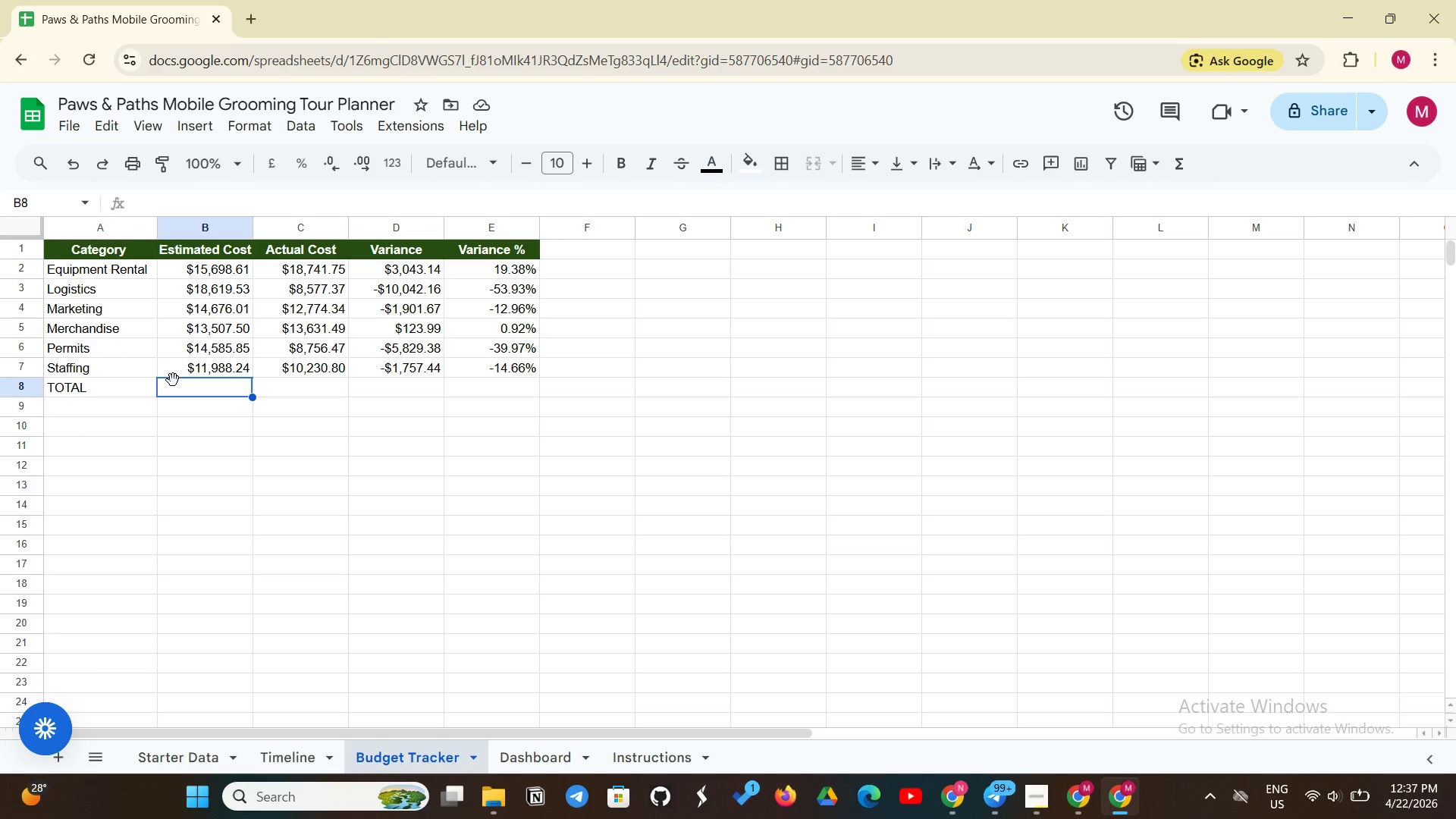 
key(Equal)
 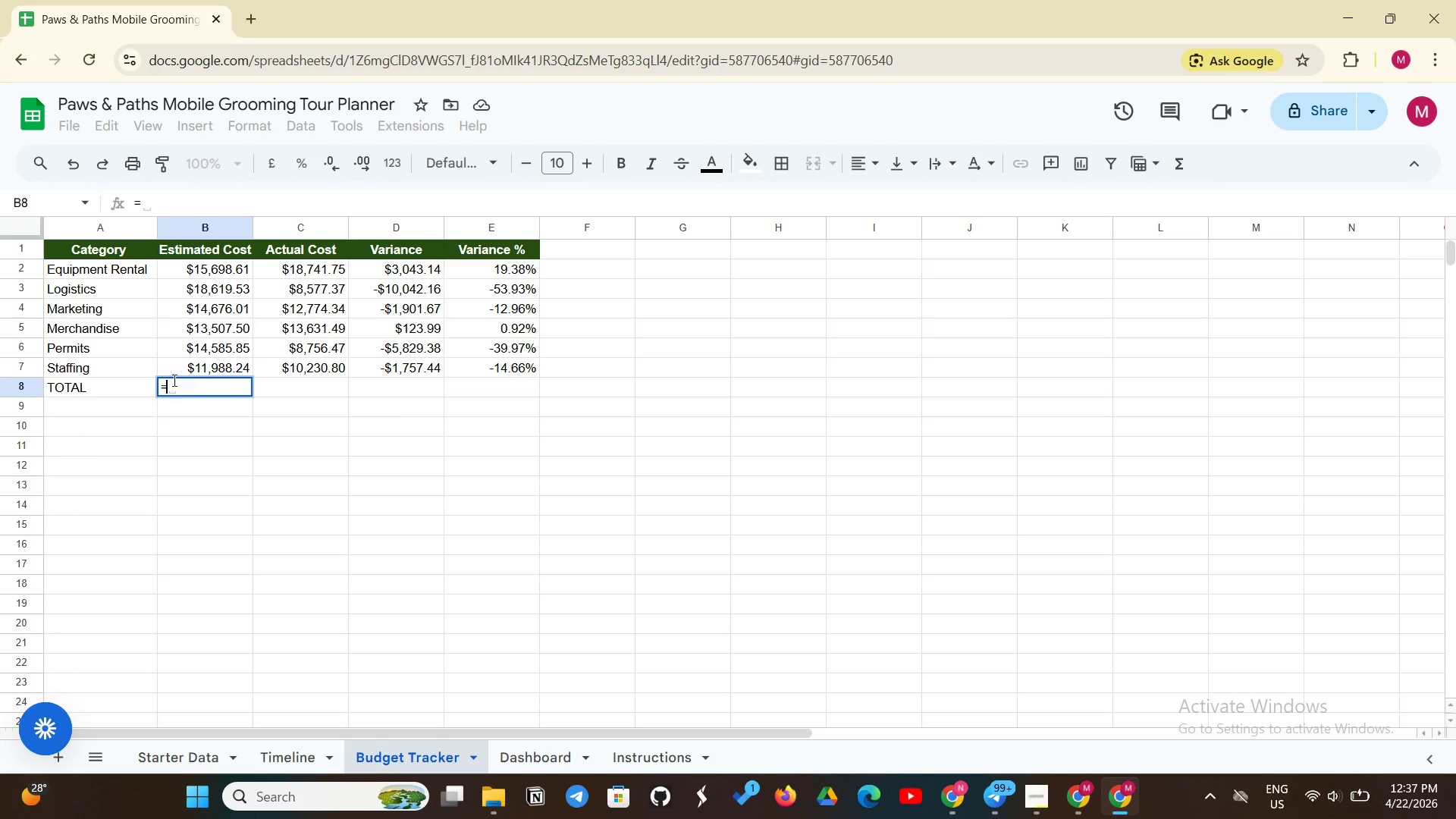 
key(Shift+S)
 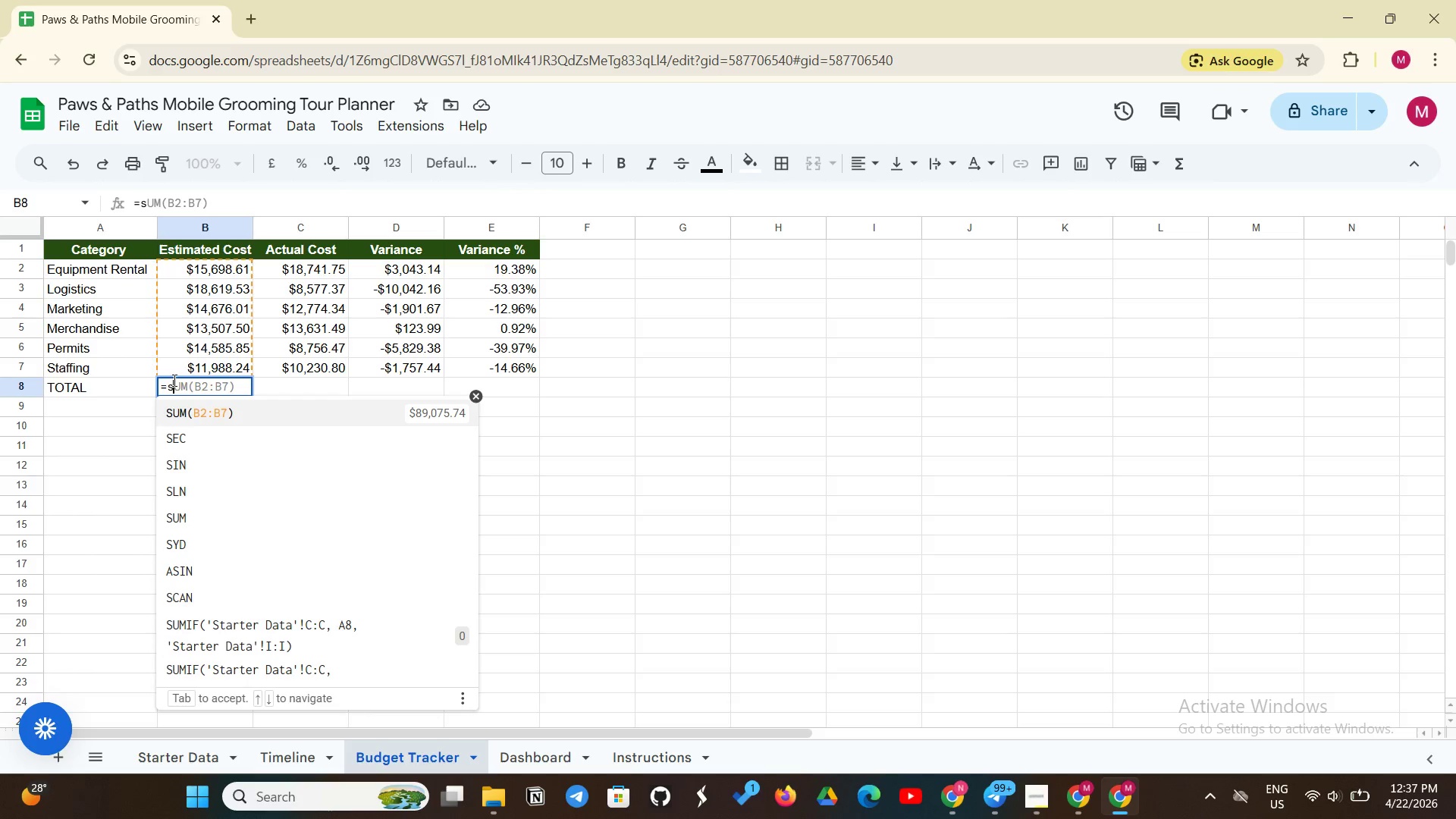 
key(CapsLock)
 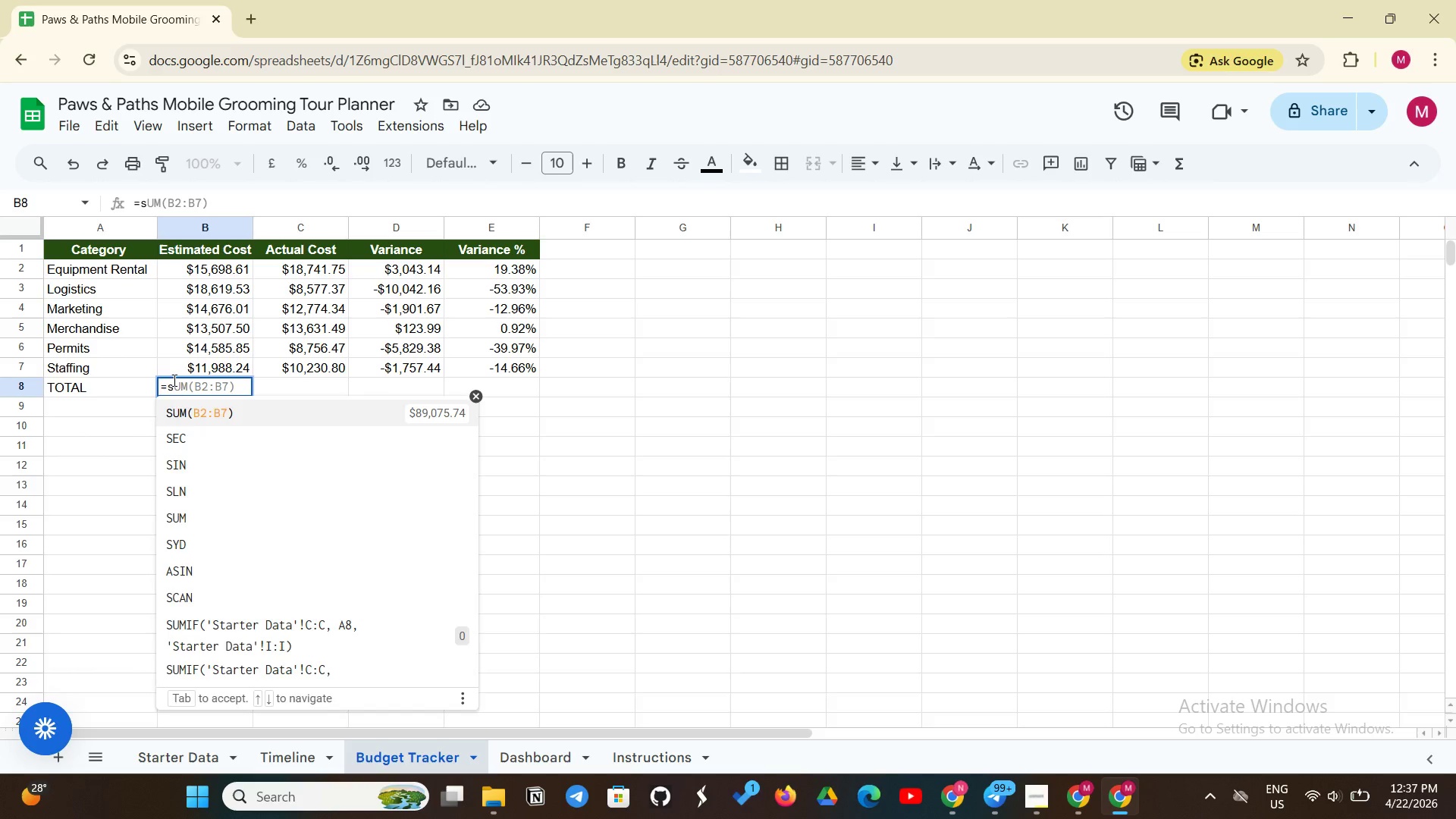 
key(Backspace)
 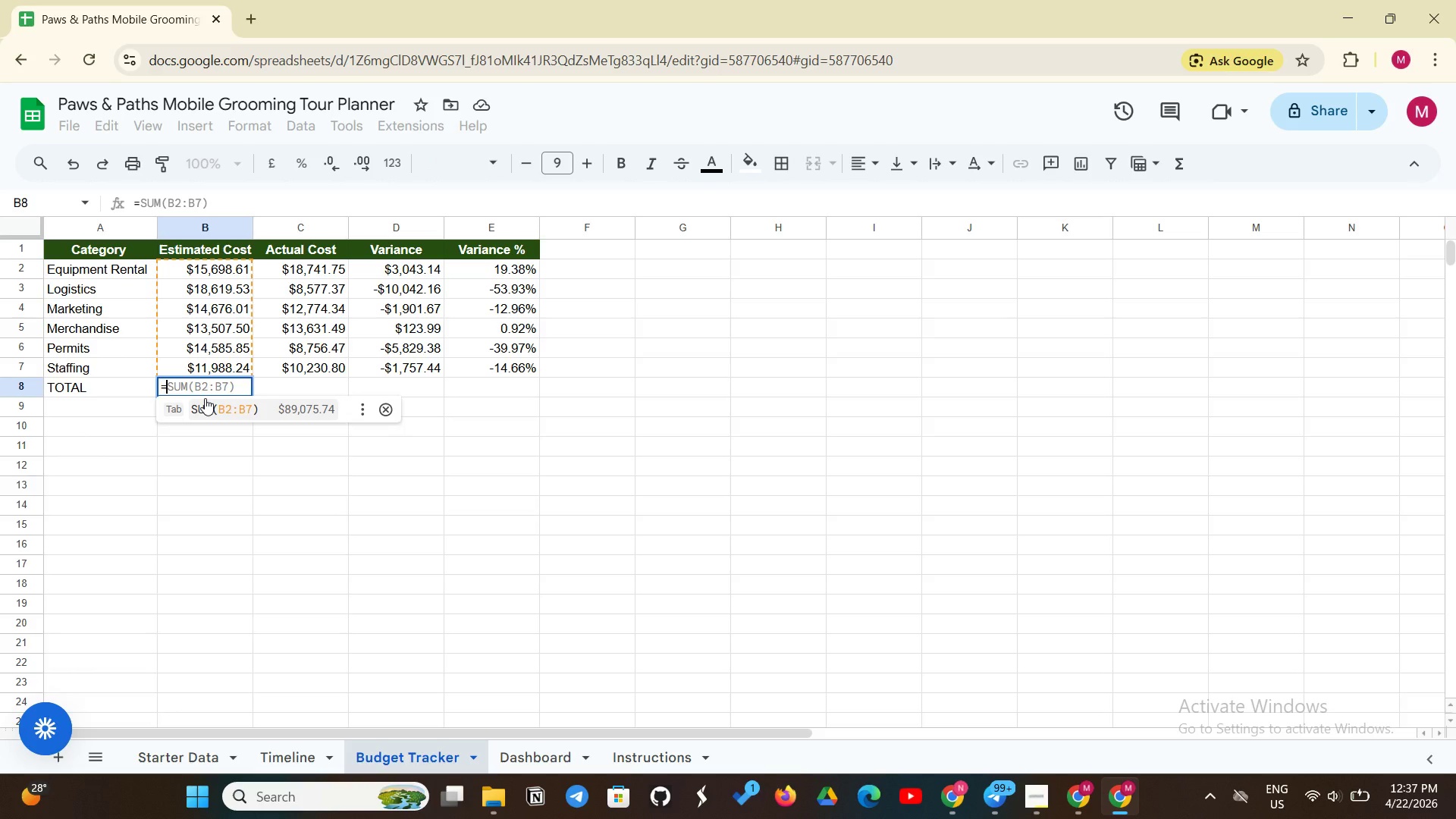 
left_click([224, 409])
 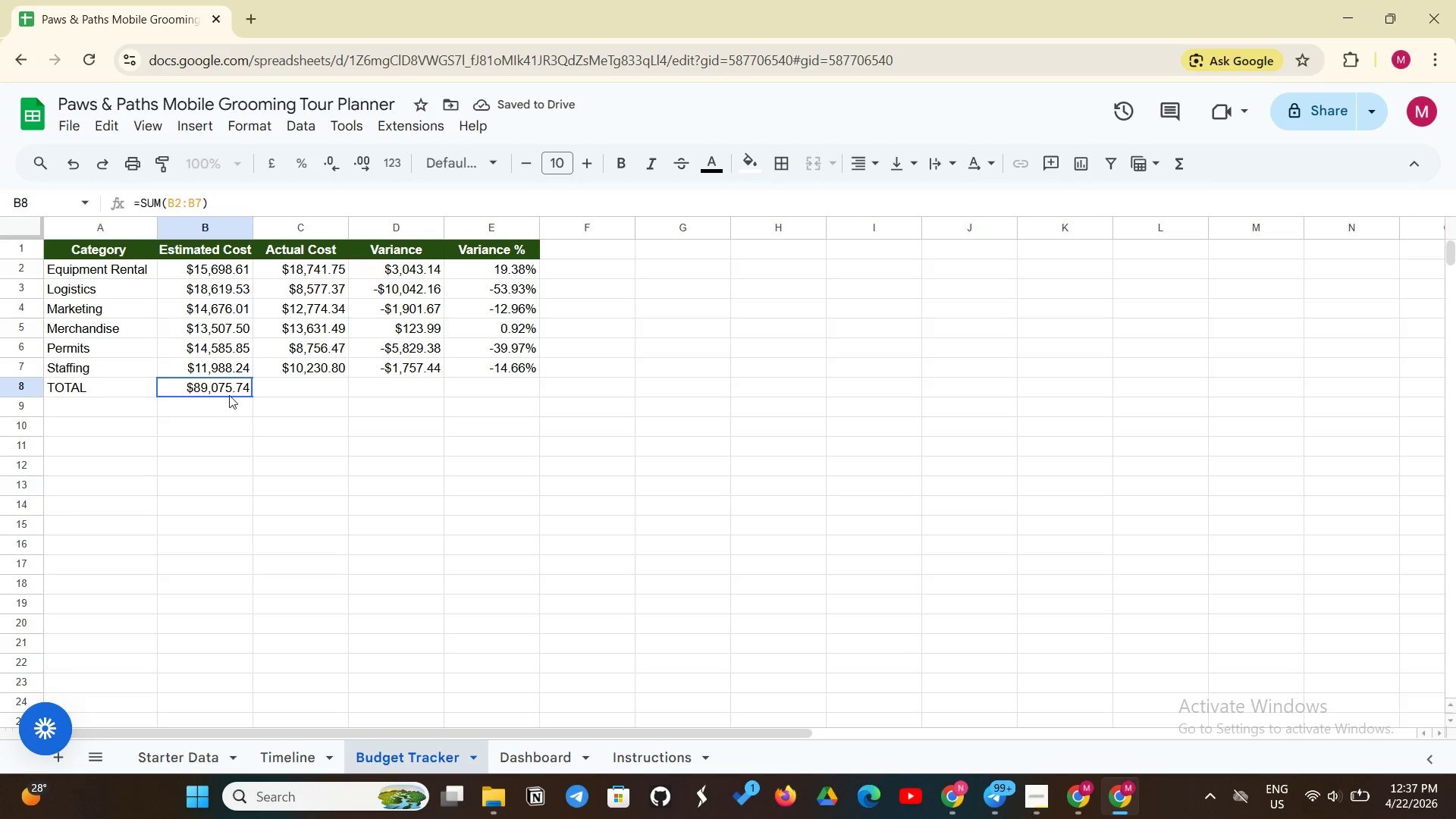 
key(Control+C)
 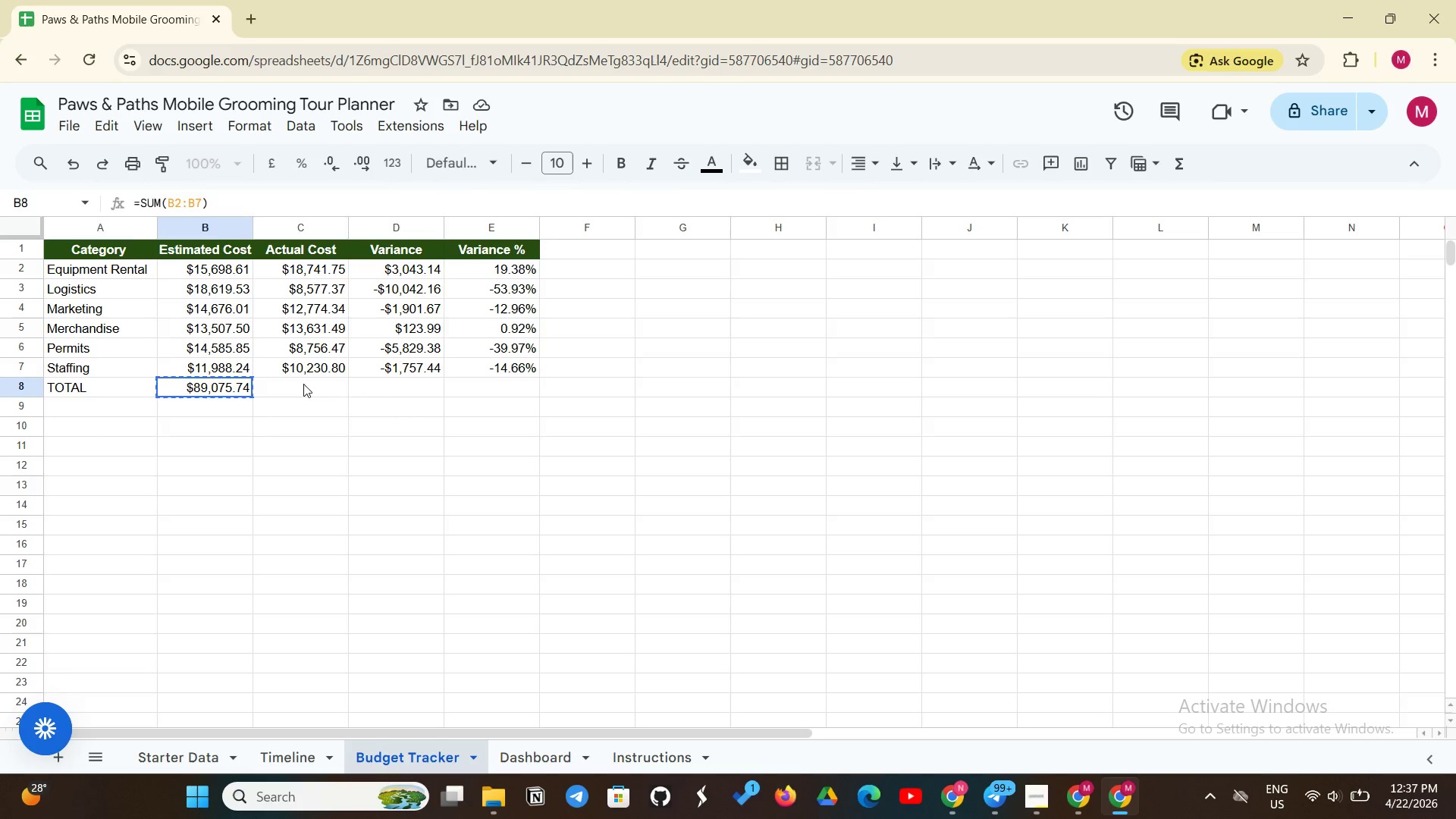 
left_click([303, 384])
 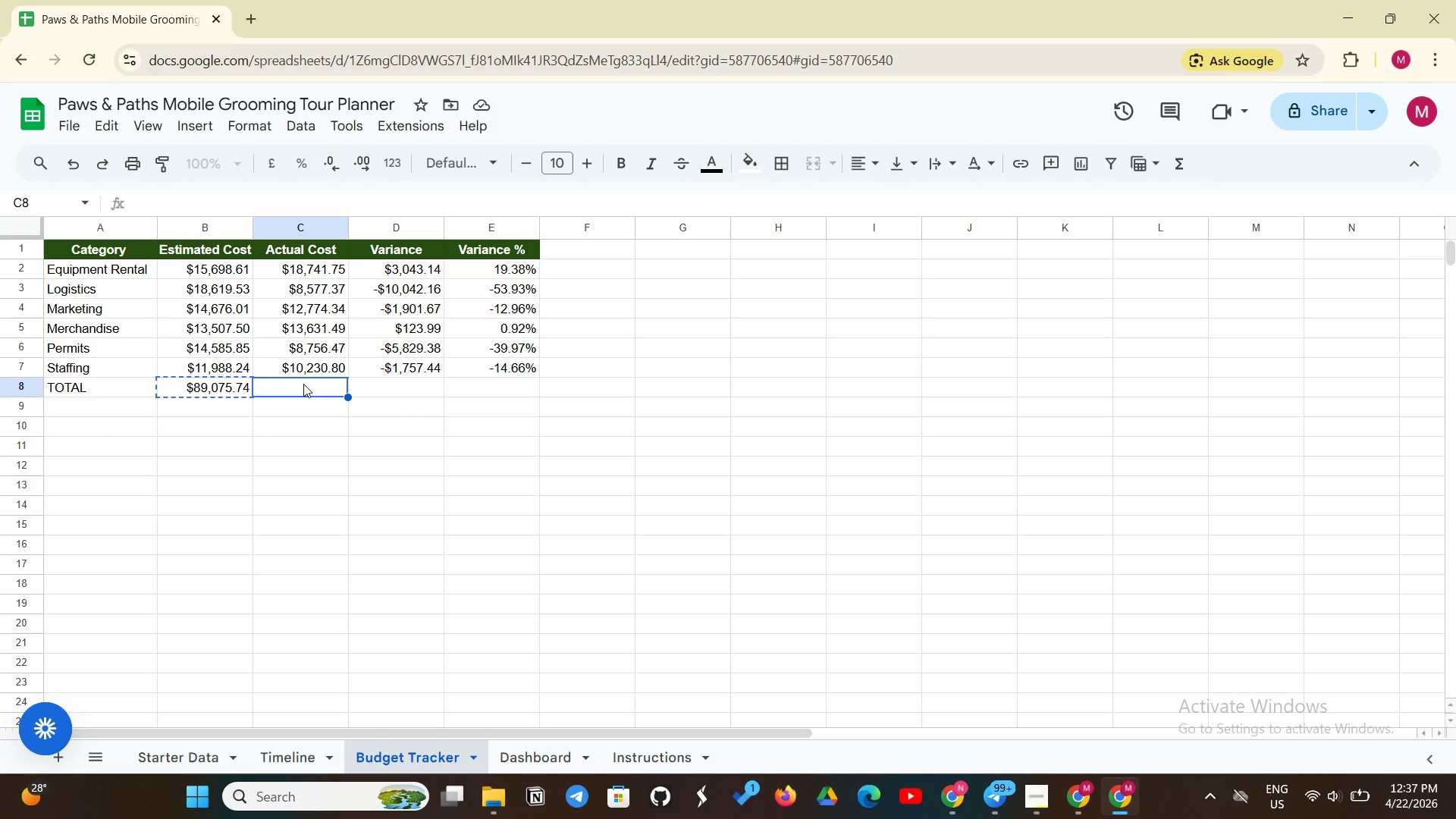 
key(Control+V)
 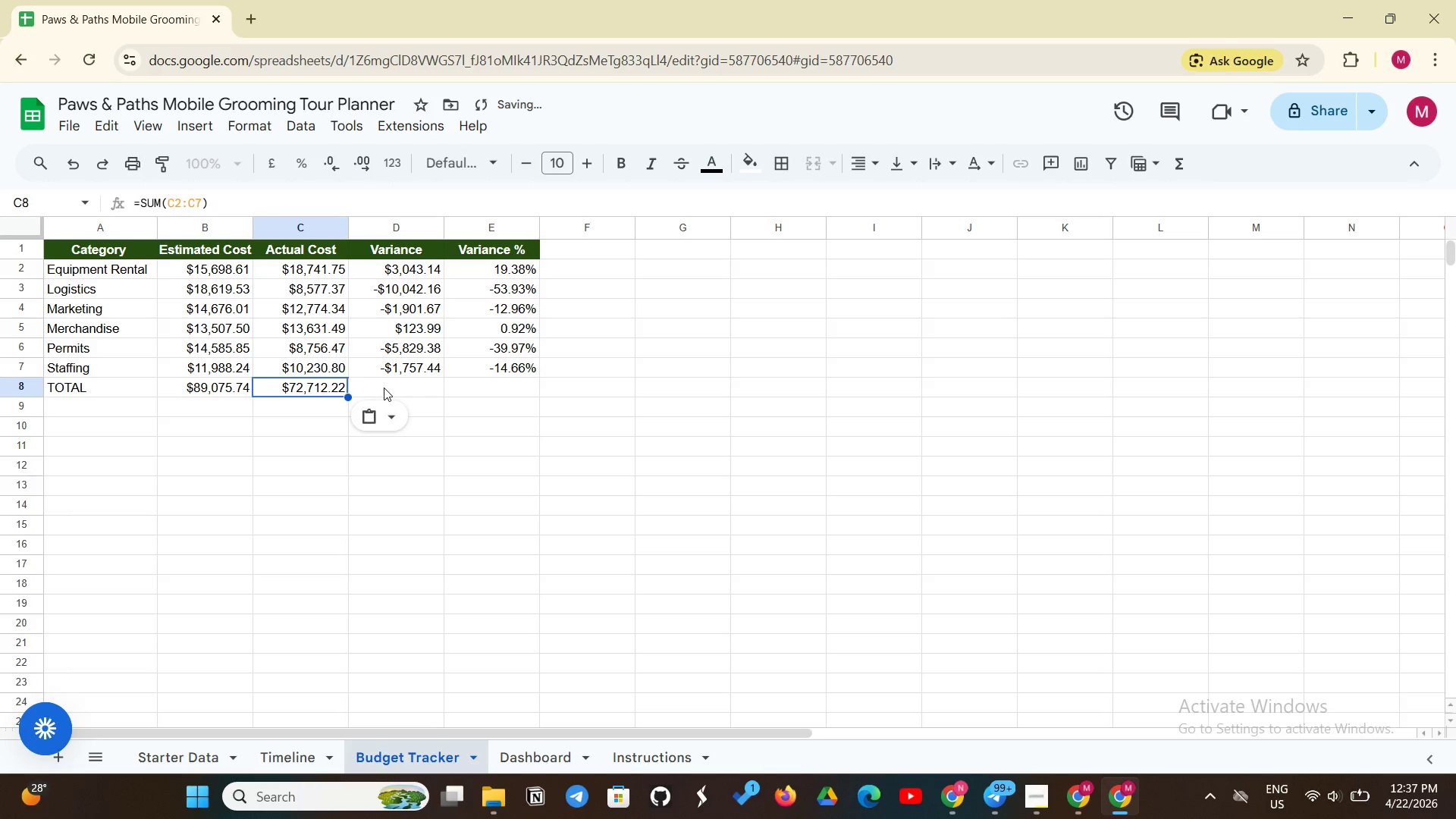 
left_click([384, 388])
 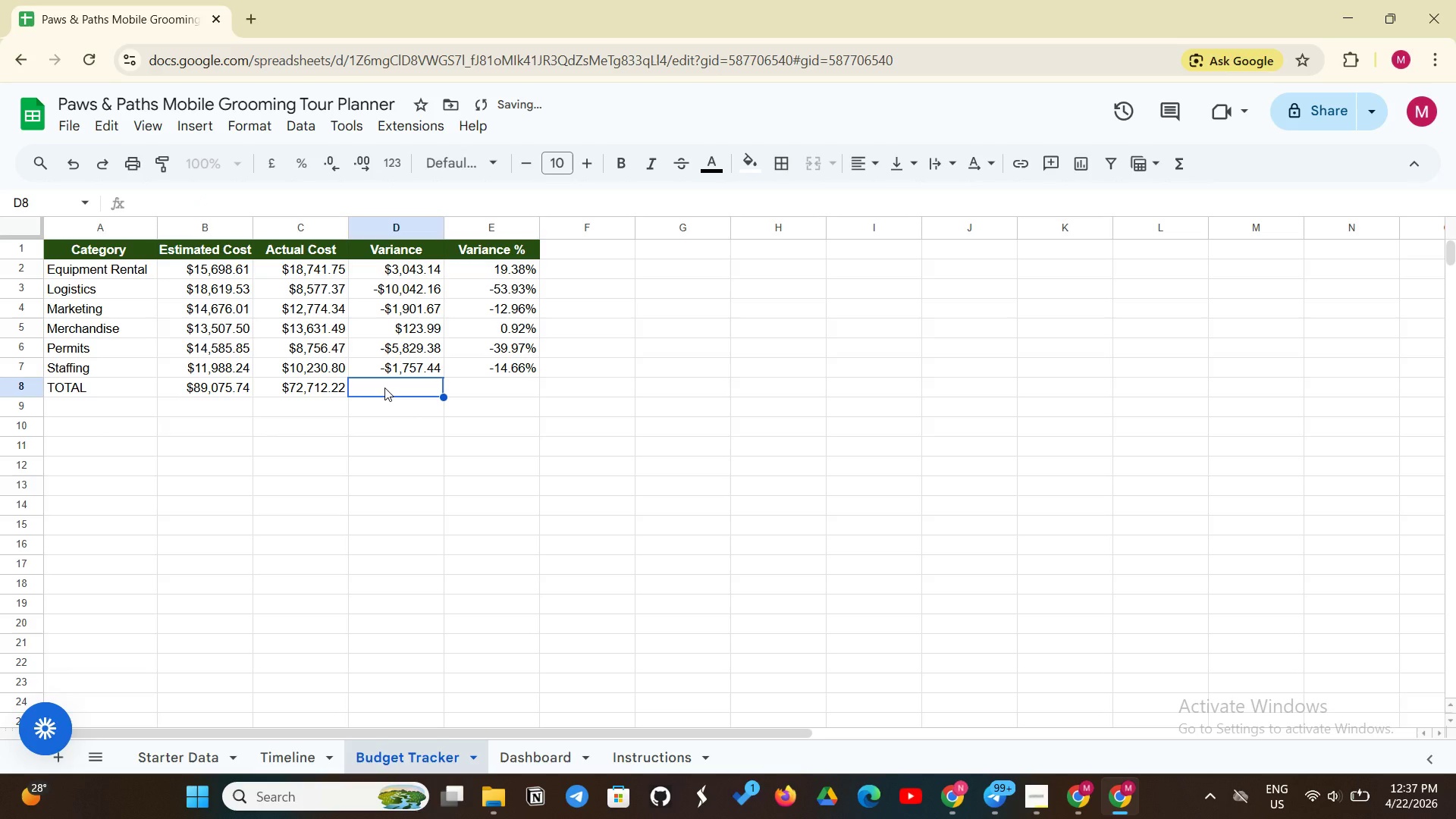 
key(Control+V)
 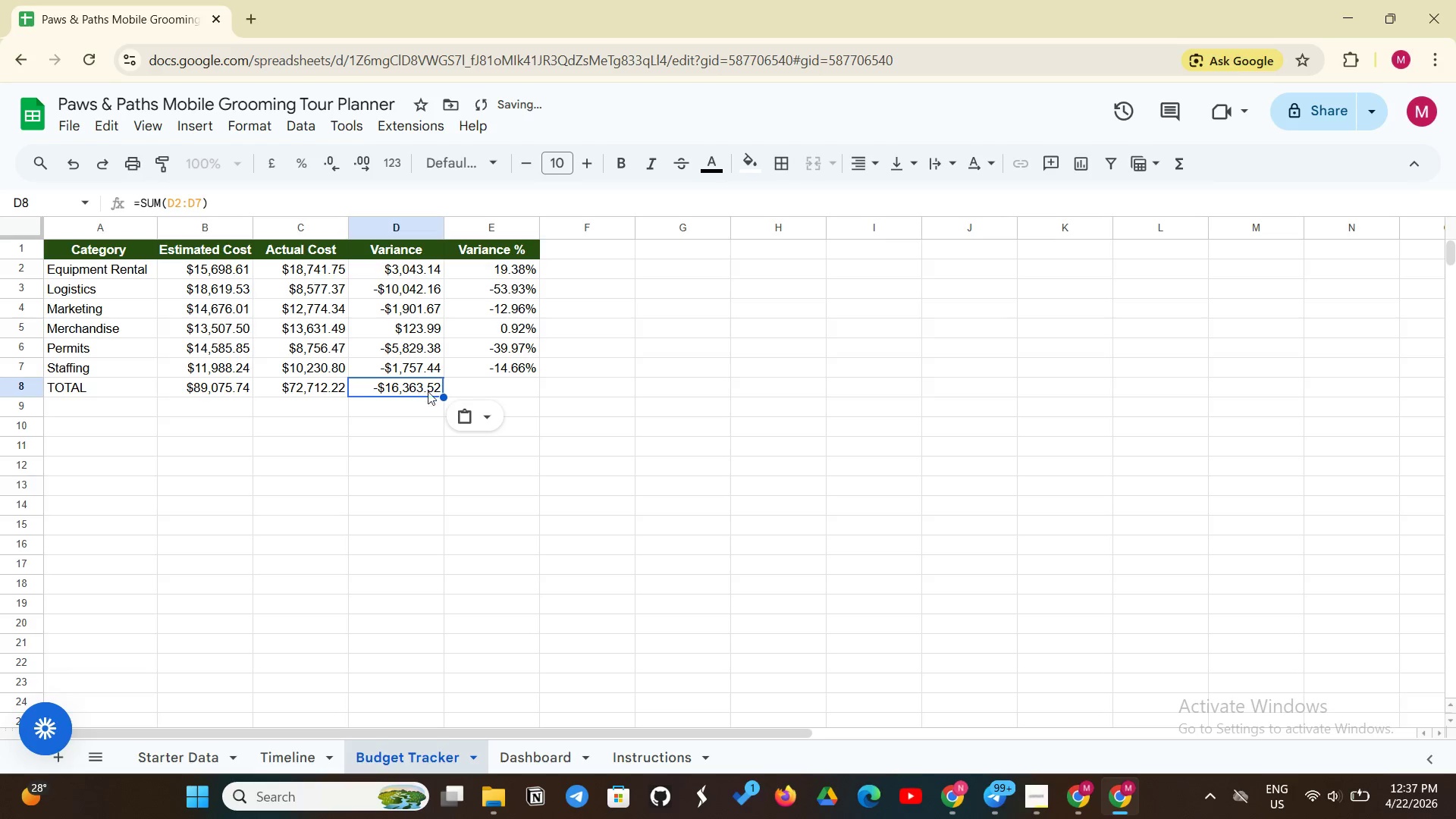 
left_click([472, 388])
 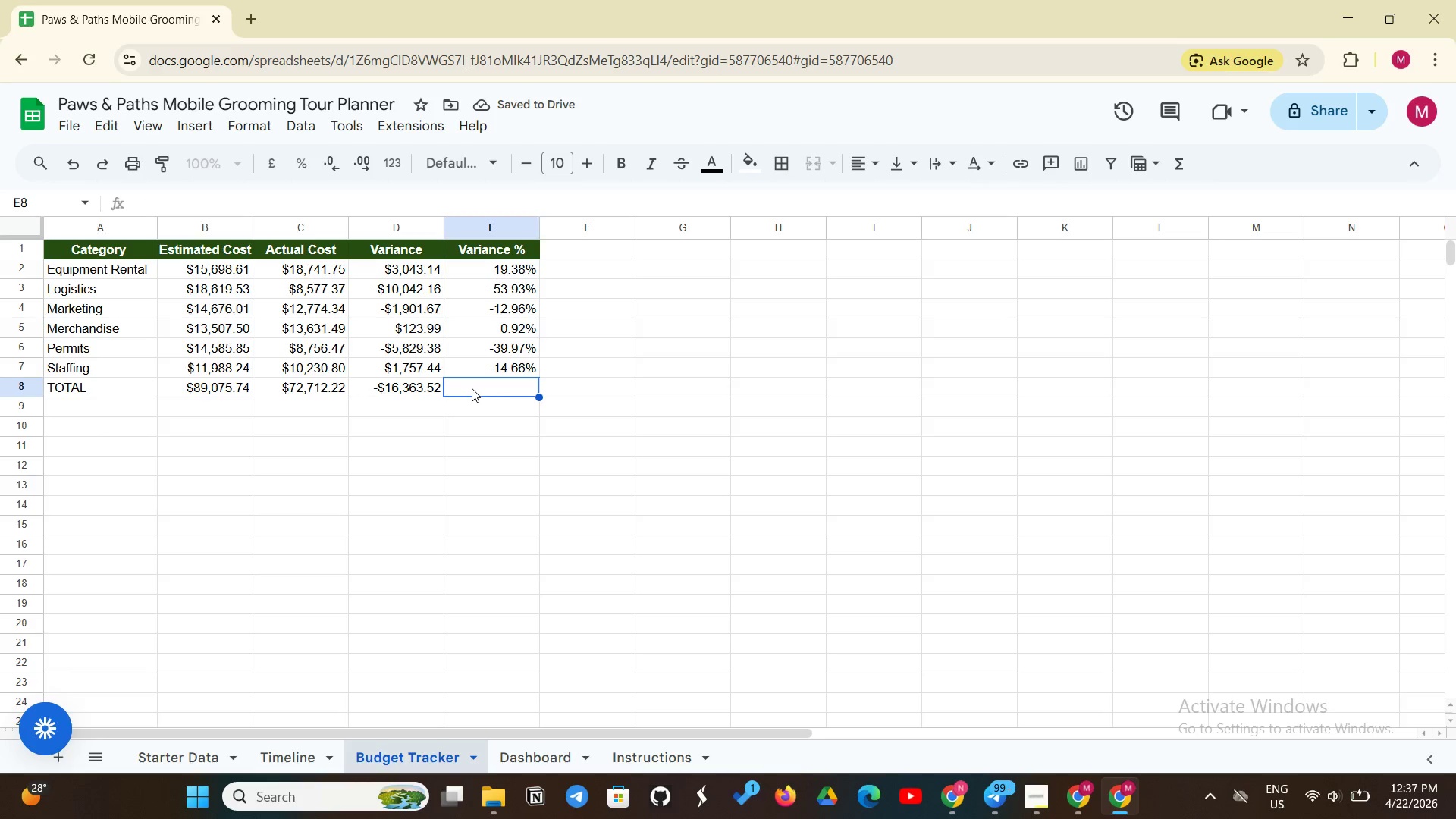 
key(Control+V)
 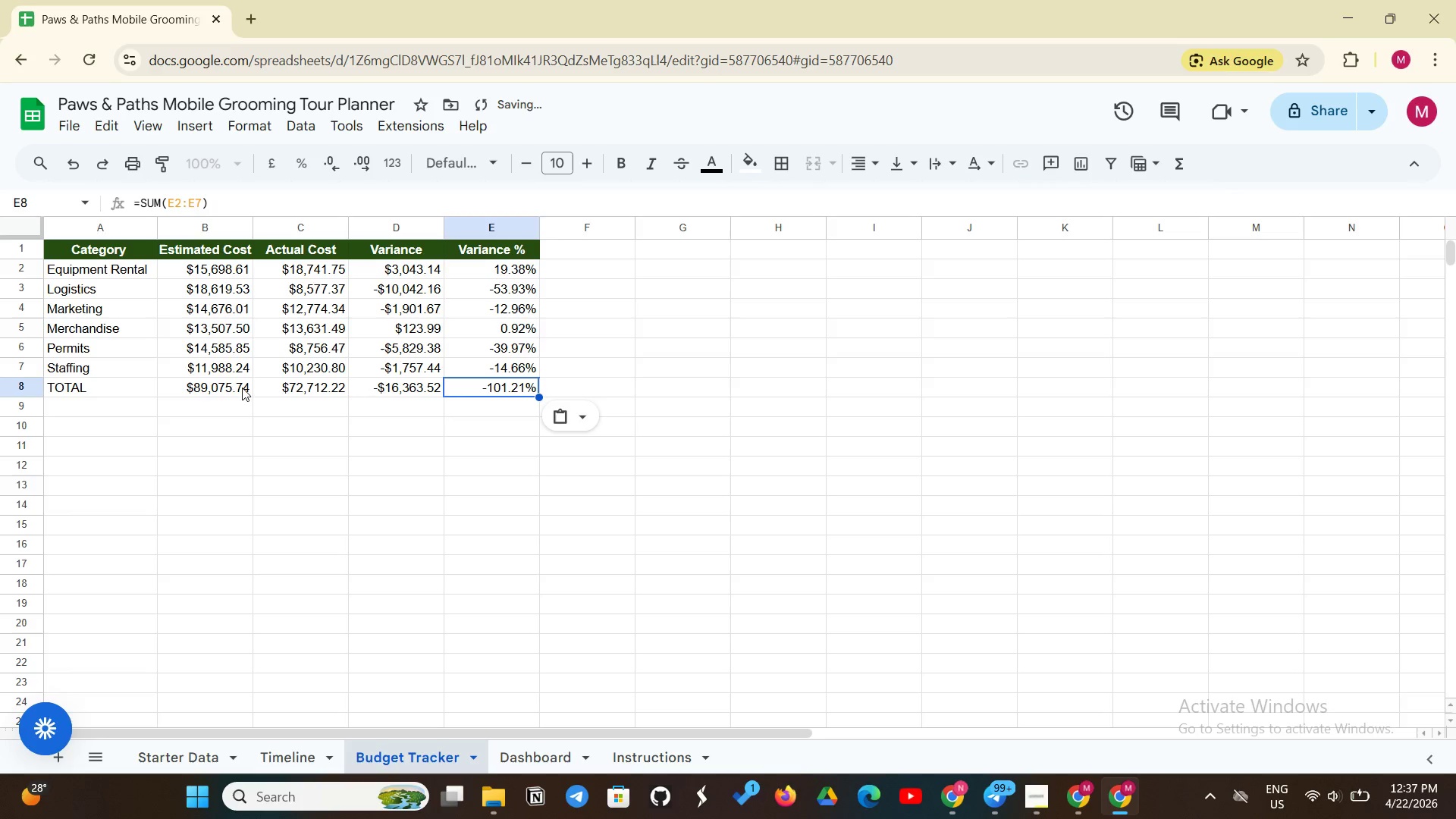 
left_click([234, 385])
 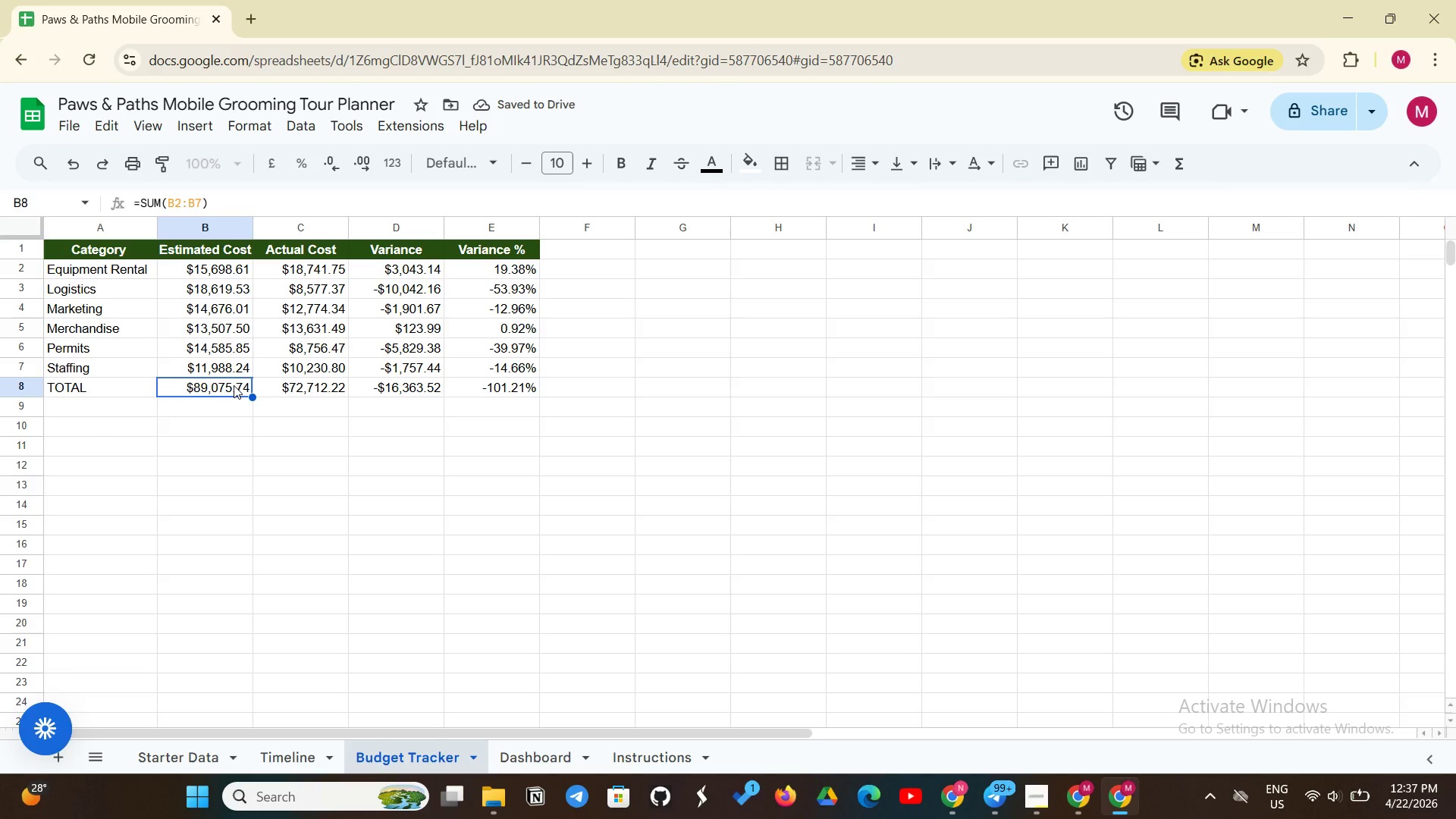 
wait(8.2)
 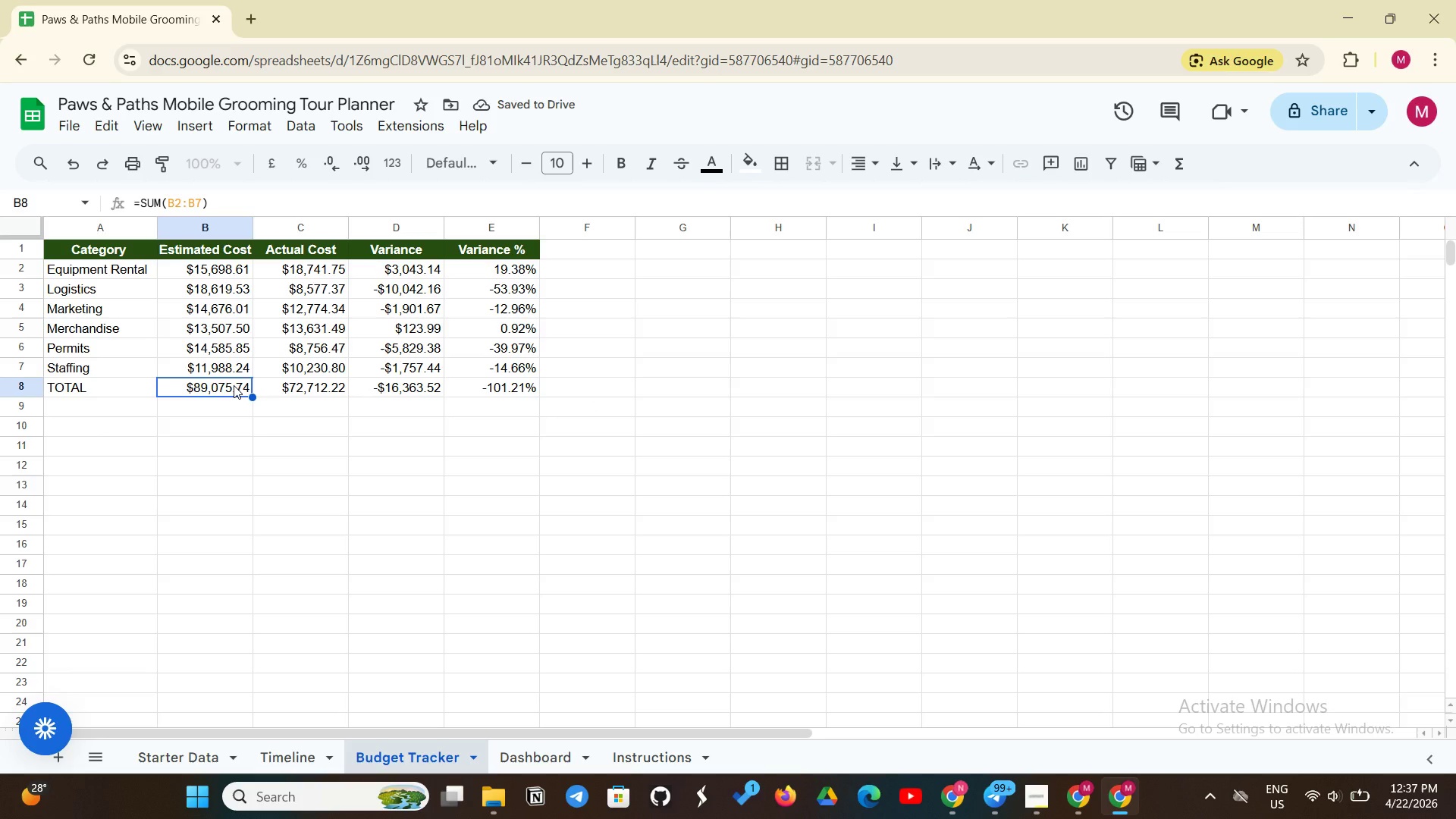 
left_click([283, 387])
 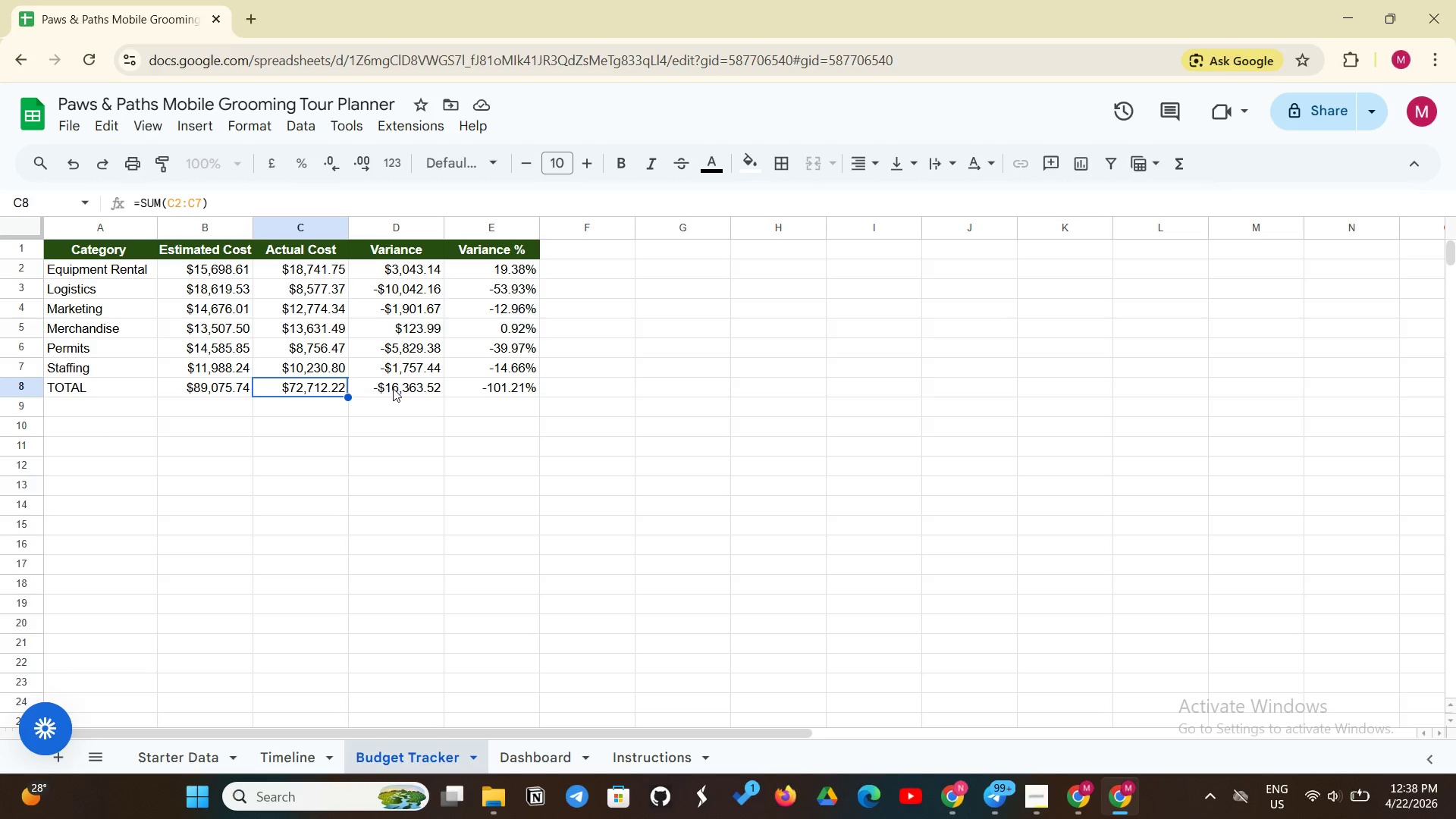 
left_click([394, 388])
 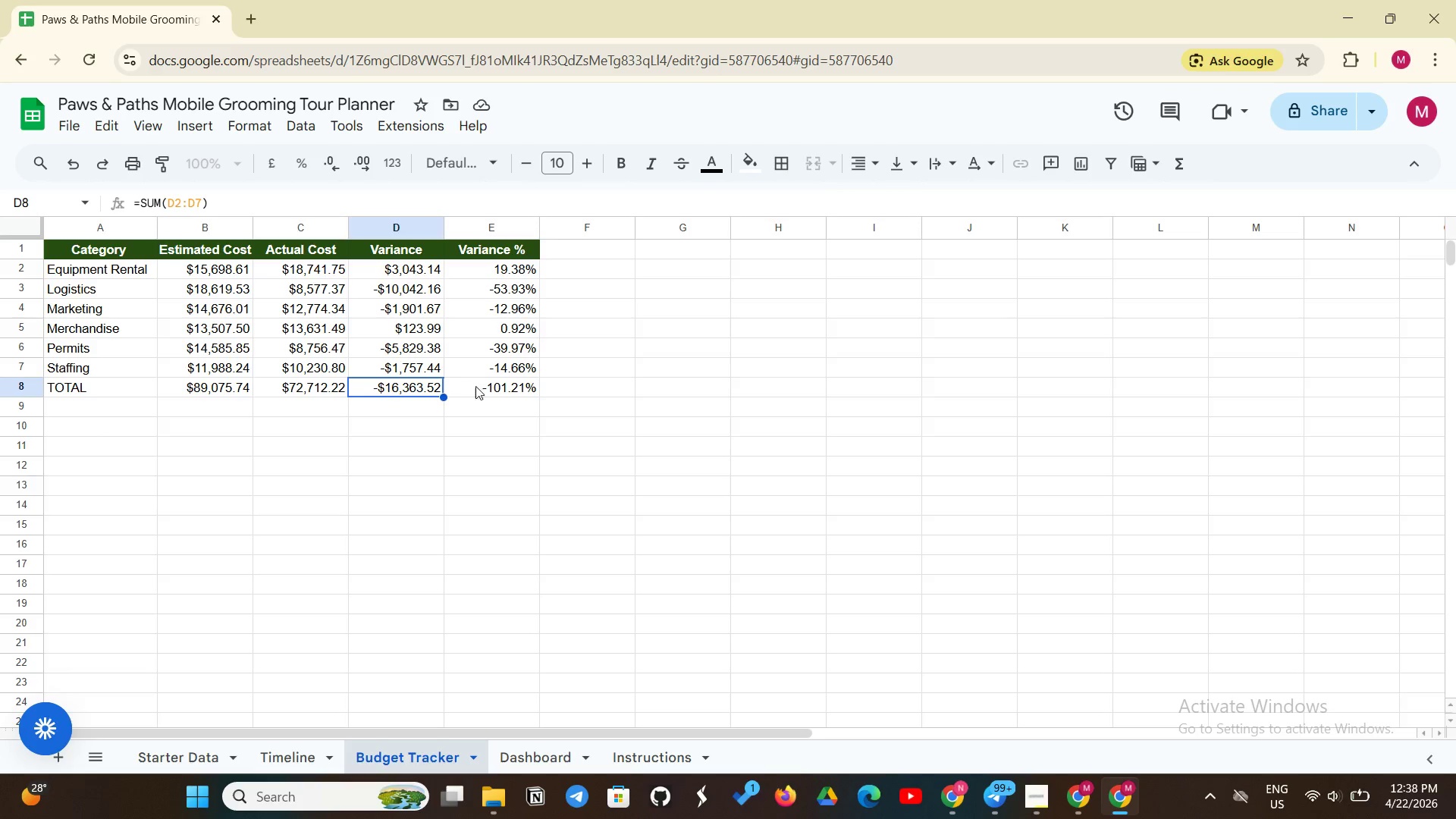 
left_click([477, 386])
 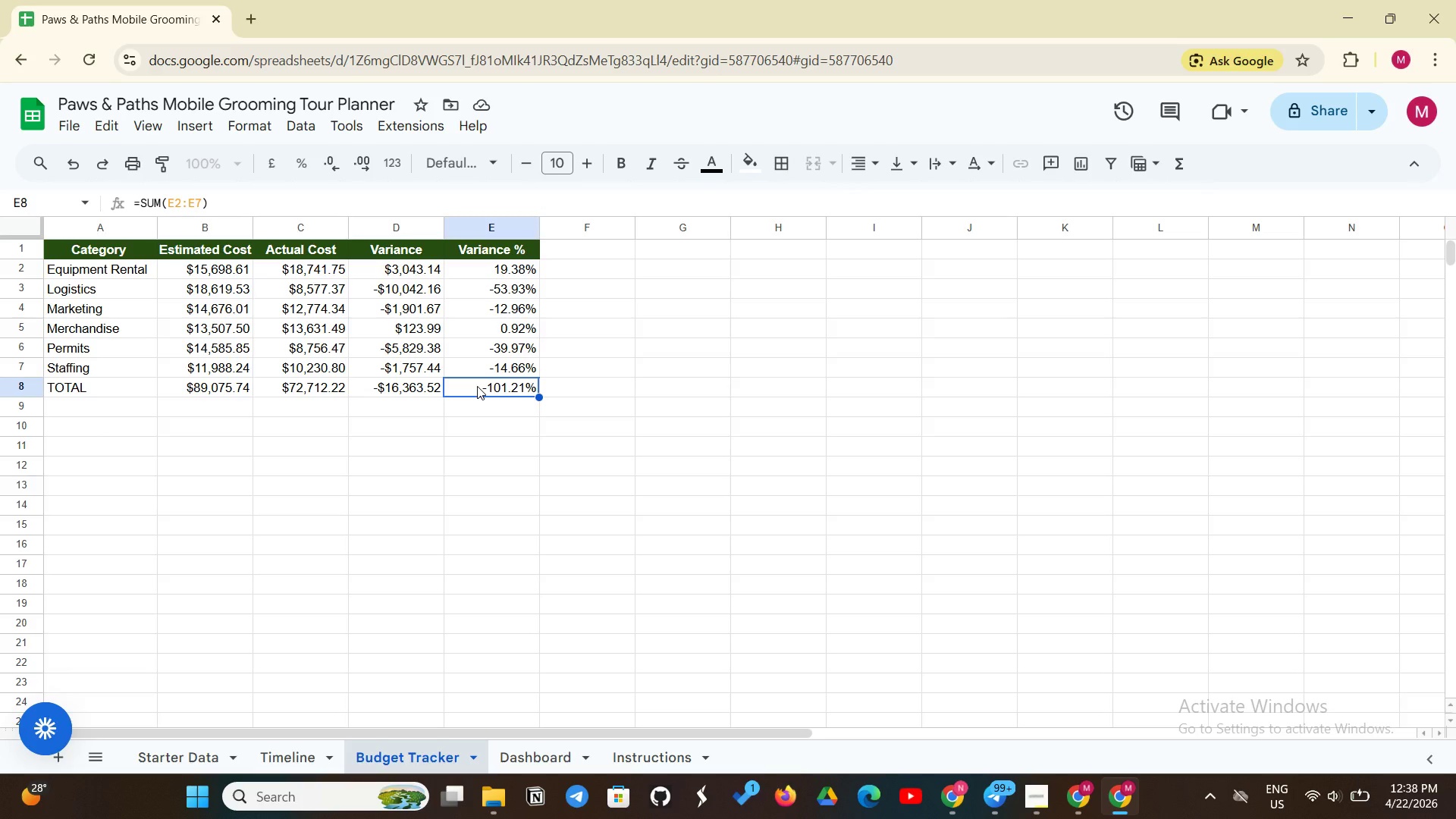 
wait(9.75)
 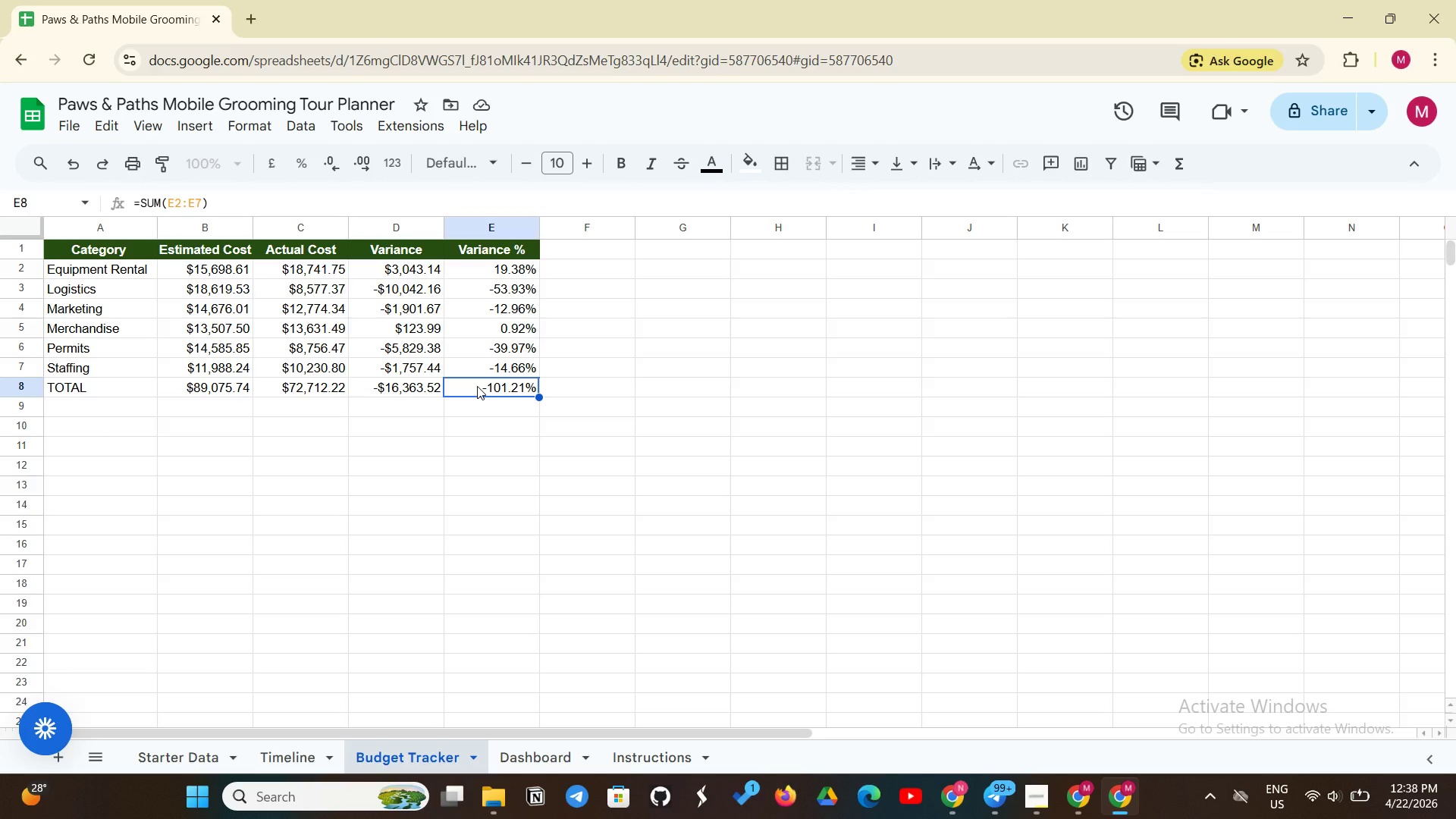 
left_click([377, 384])
 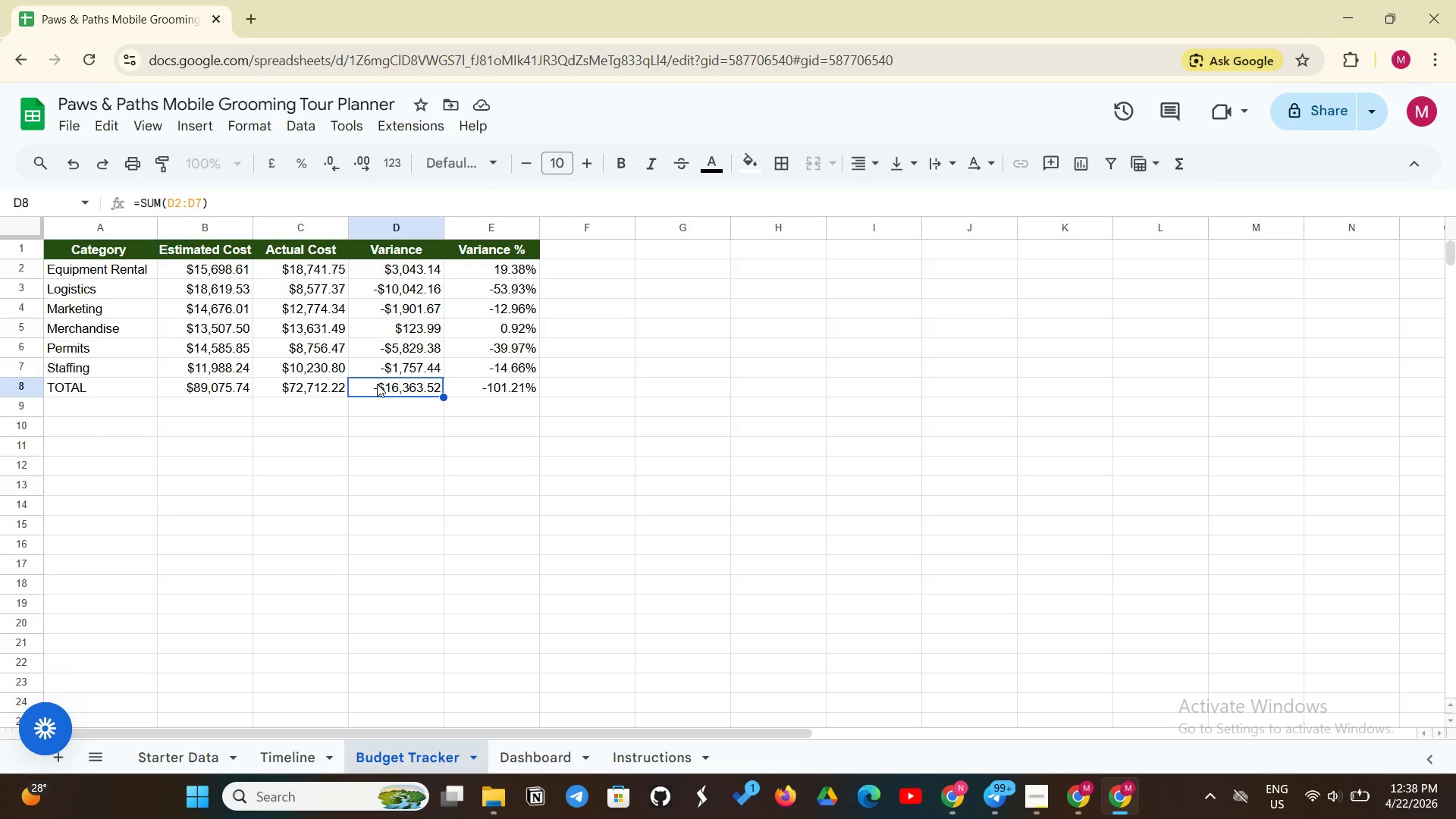 
key(Backspace)
 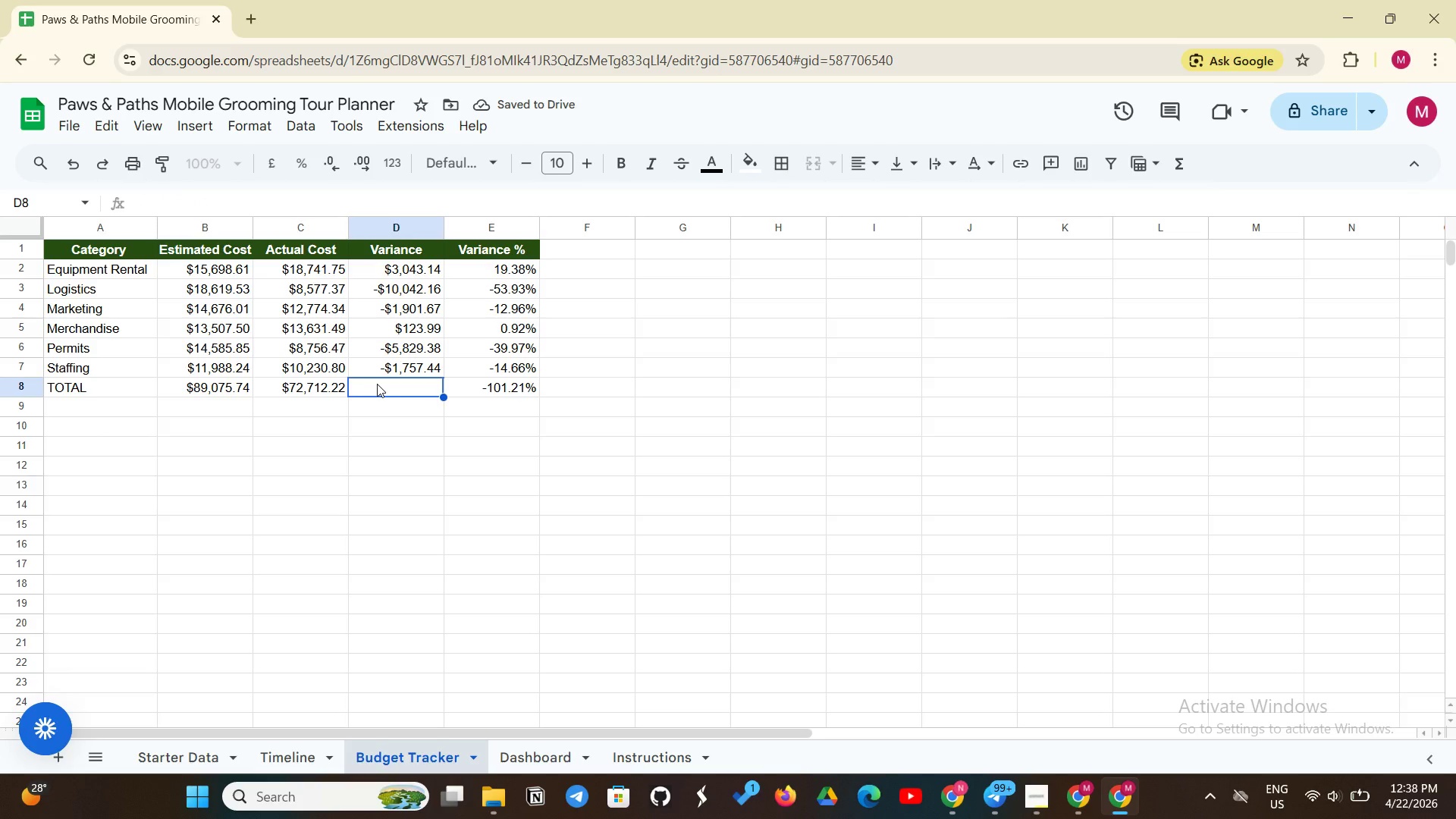 
type(=C7 -B7)
 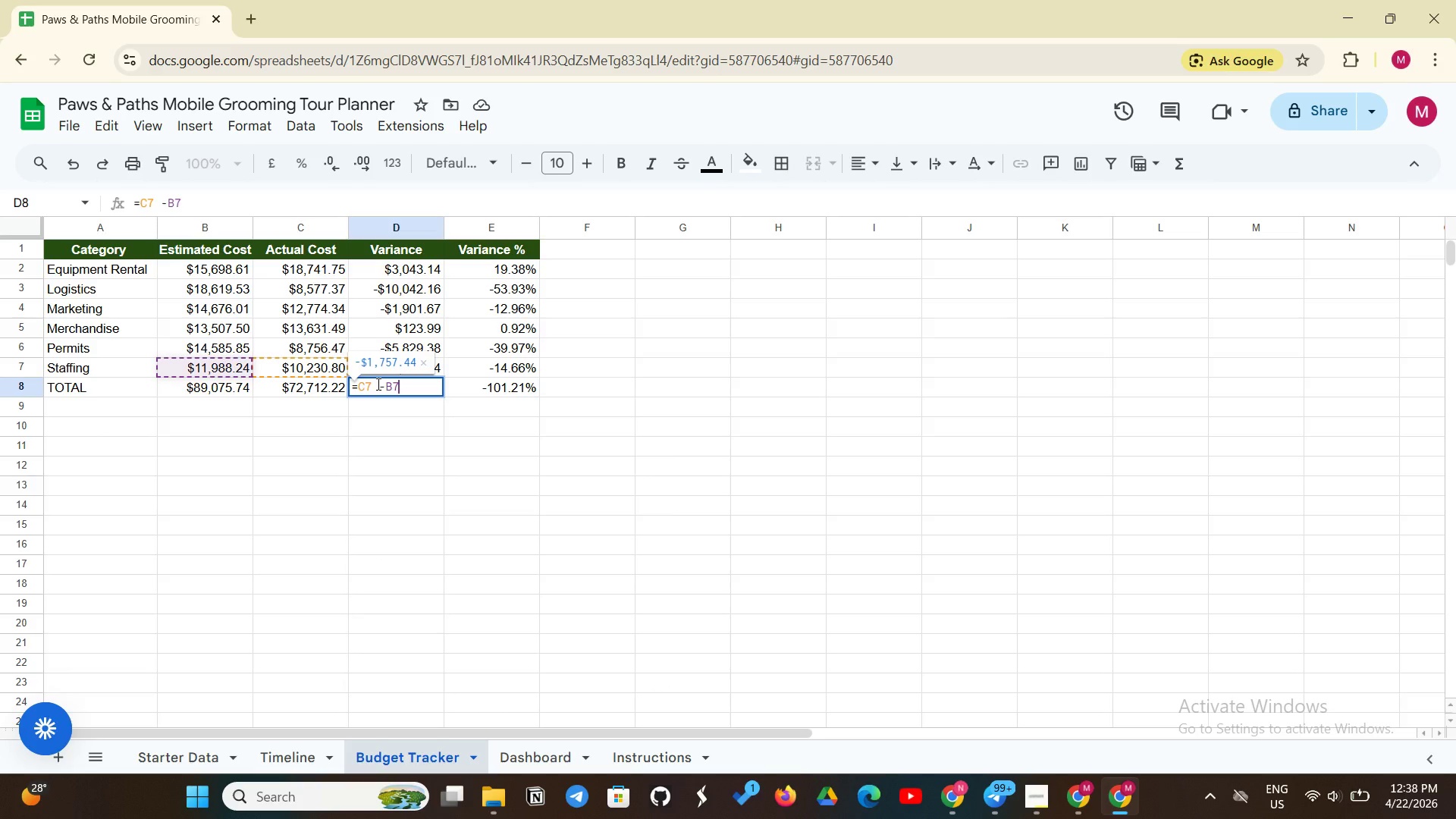 
key(Enter)
 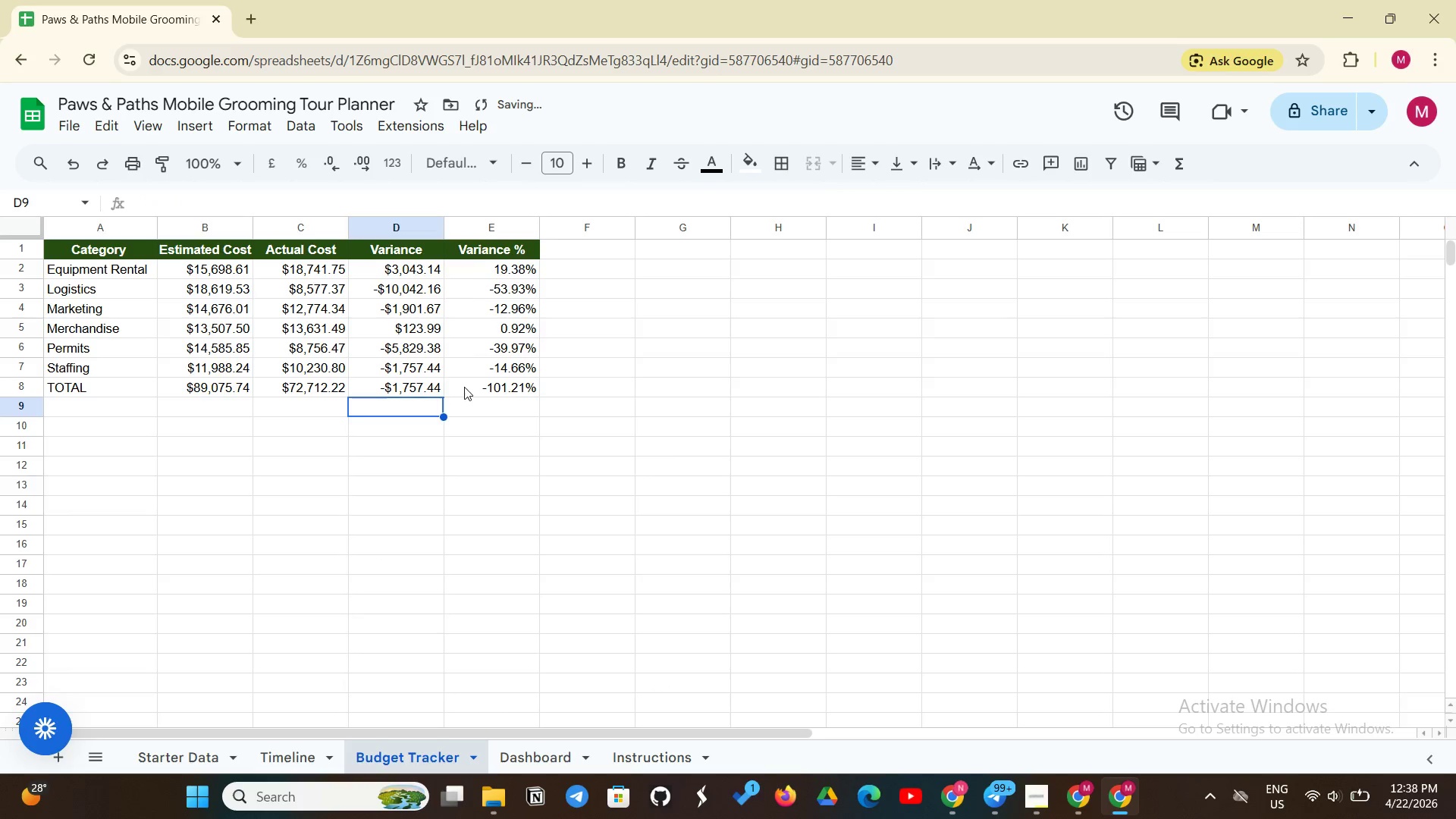 
left_click([464, 387])
 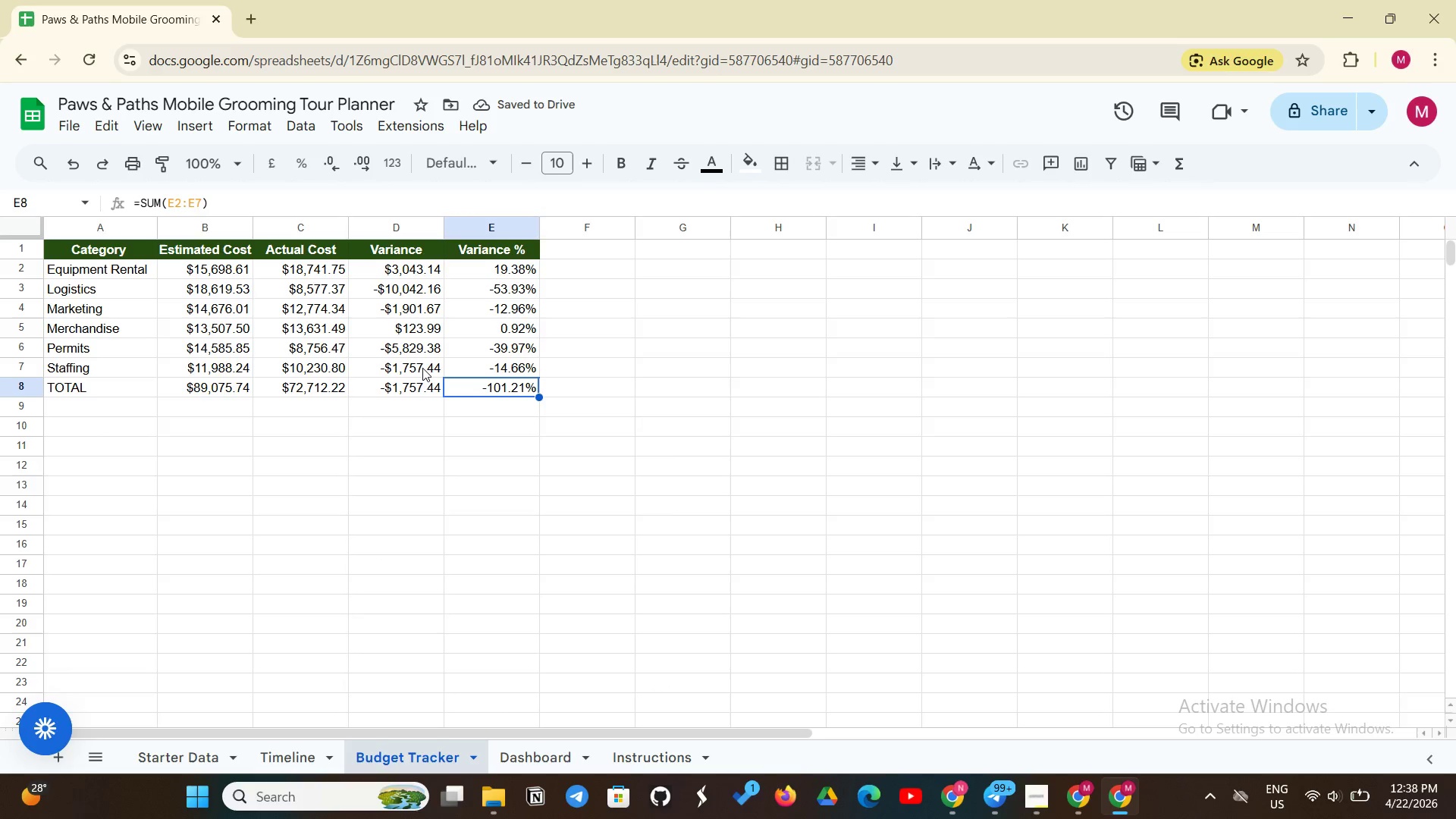 
left_click([410, 366])